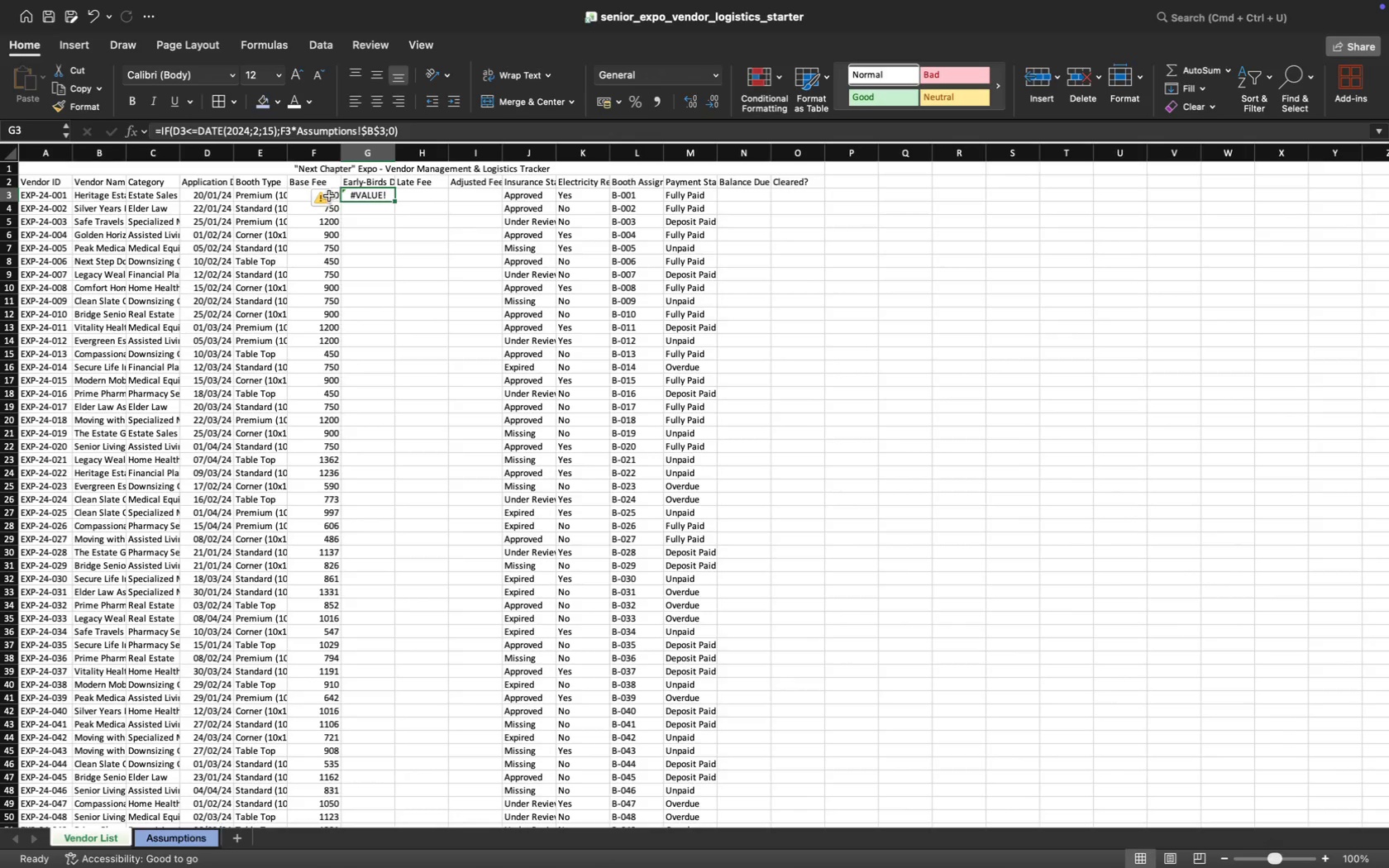 
left_click([323, 198])
 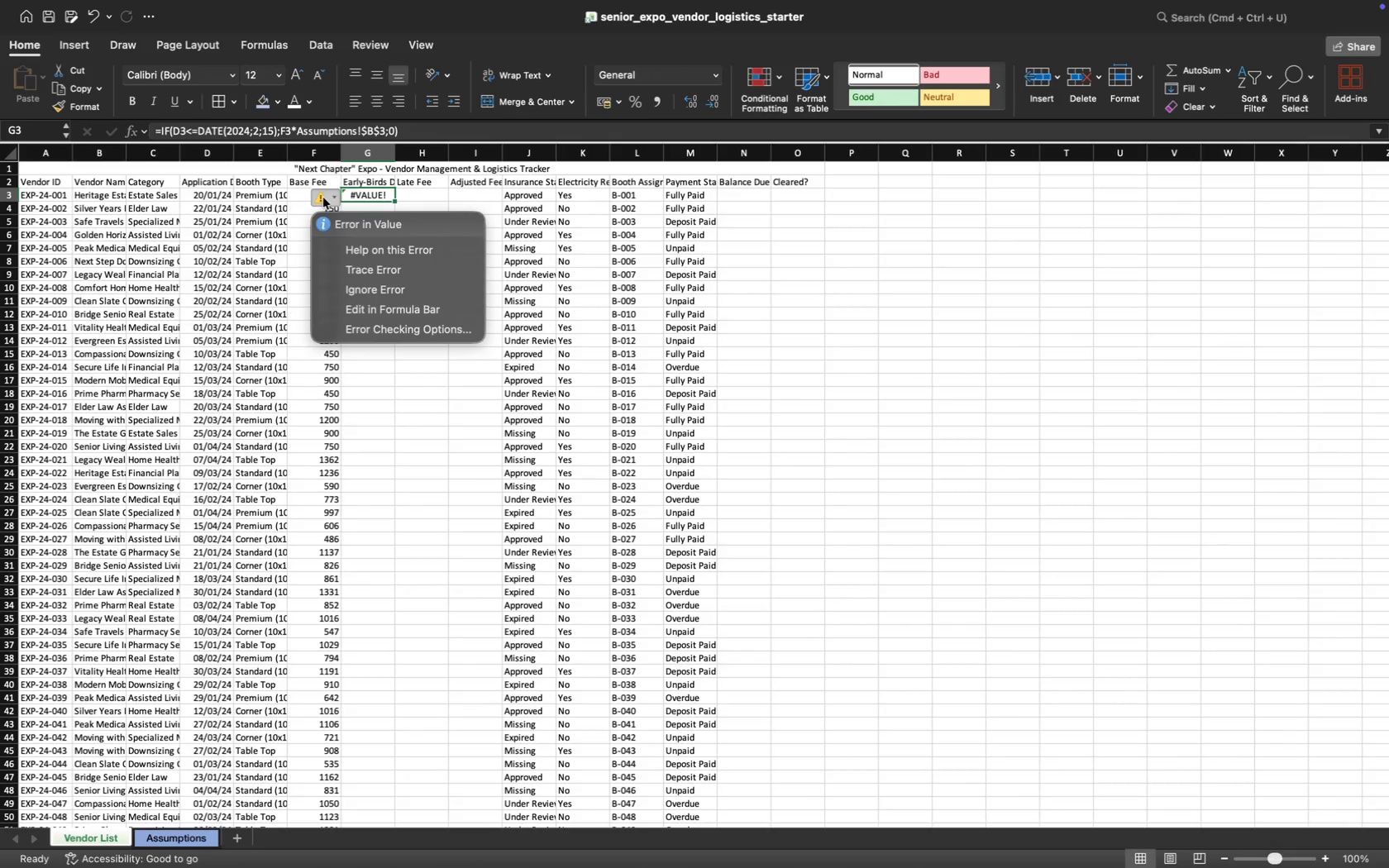 
left_click([322, 198])
 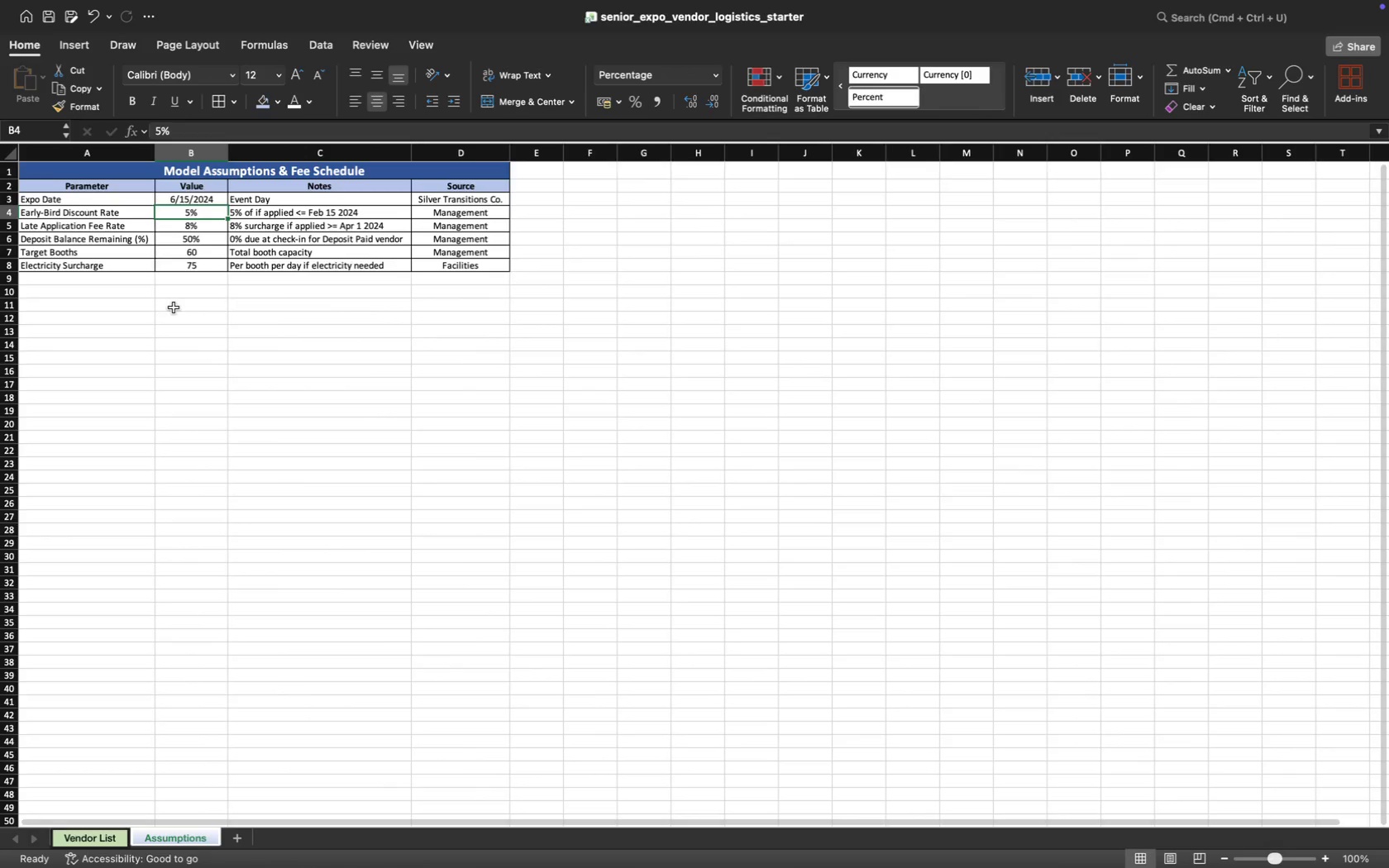 
left_click([182, 203])
 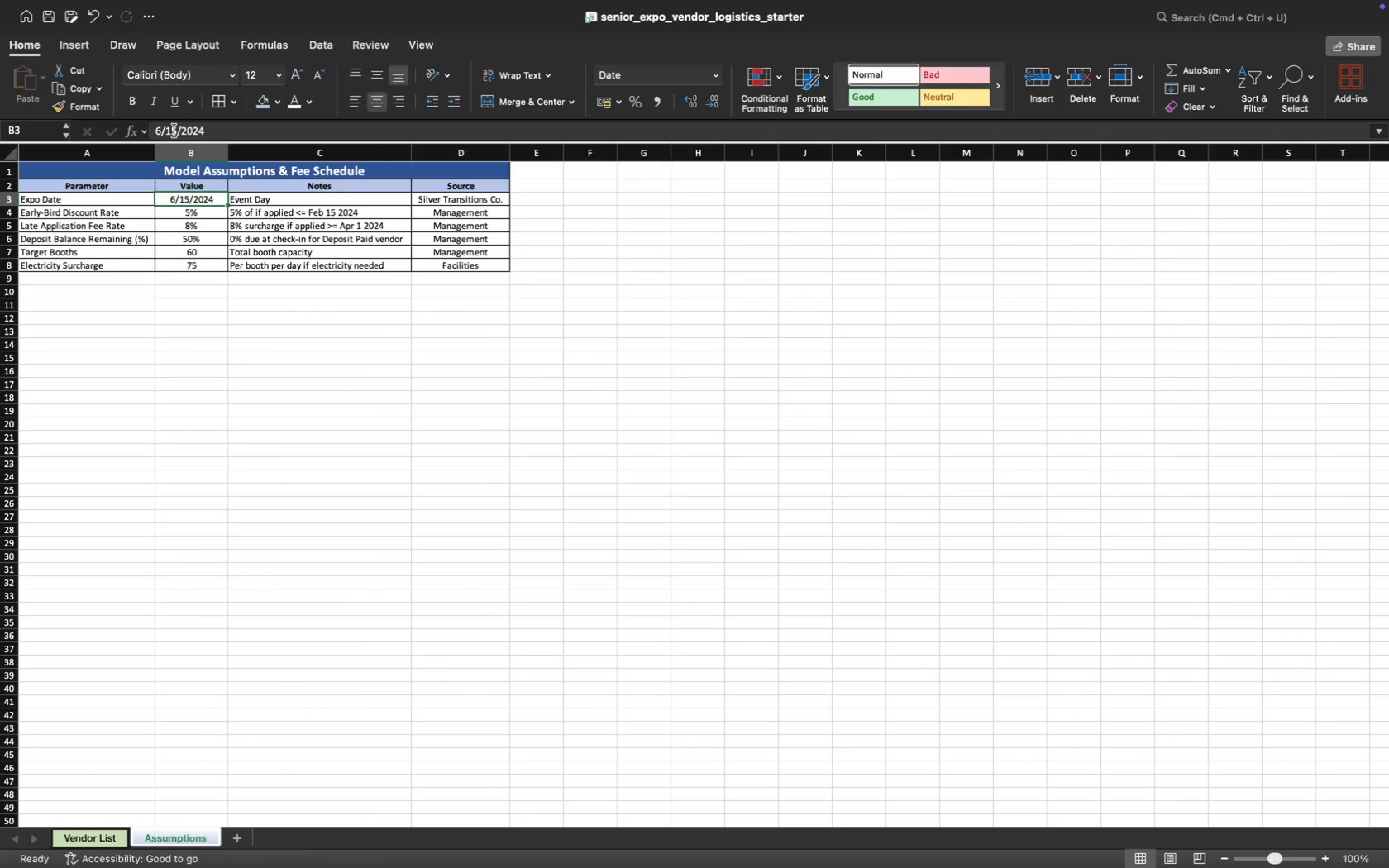 
left_click([175, 132])
 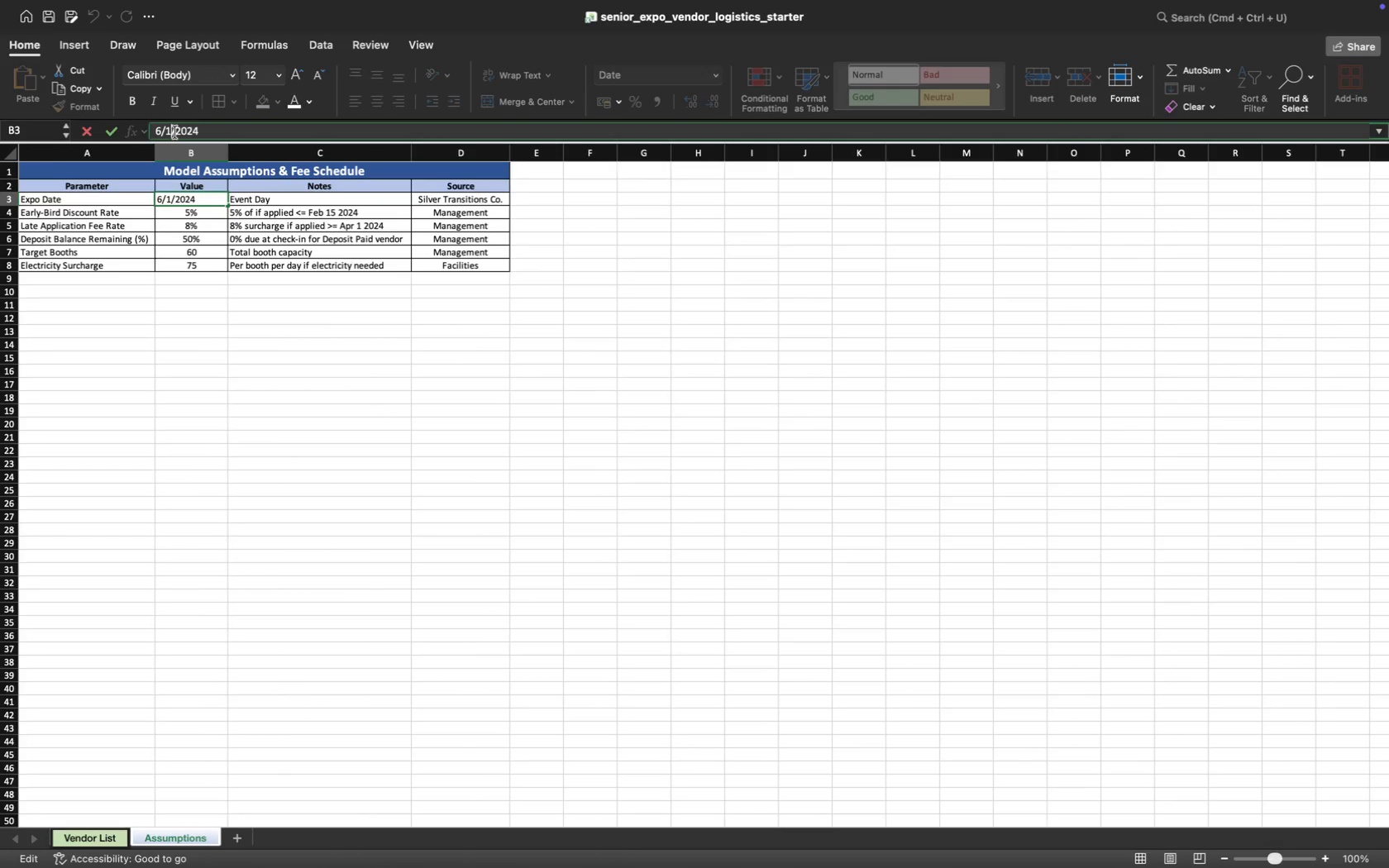 
key(Backspace)
key(Backspace)
key(Backspace)
key(Backspace)
type(15/6)
 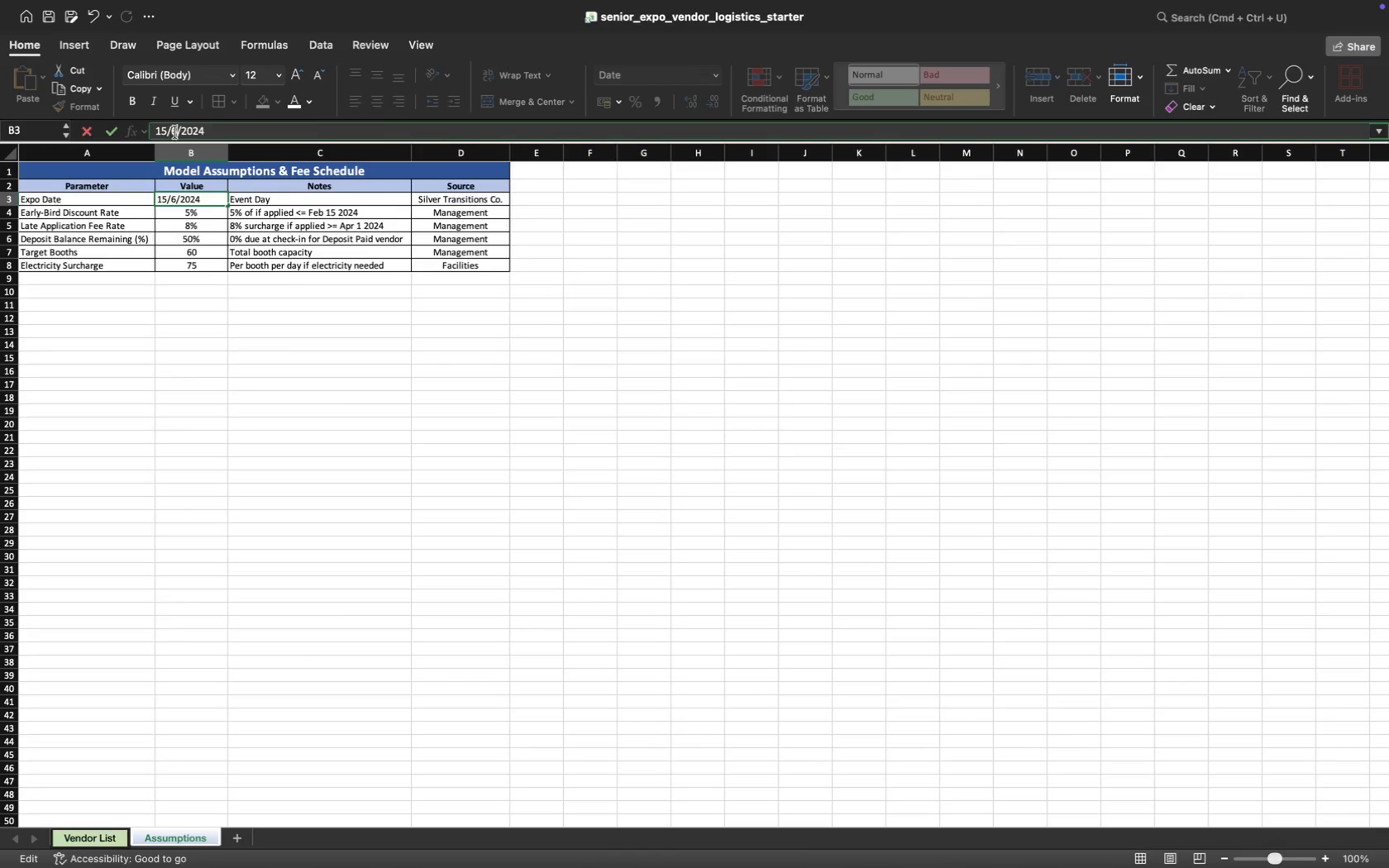 
key(Enter)
 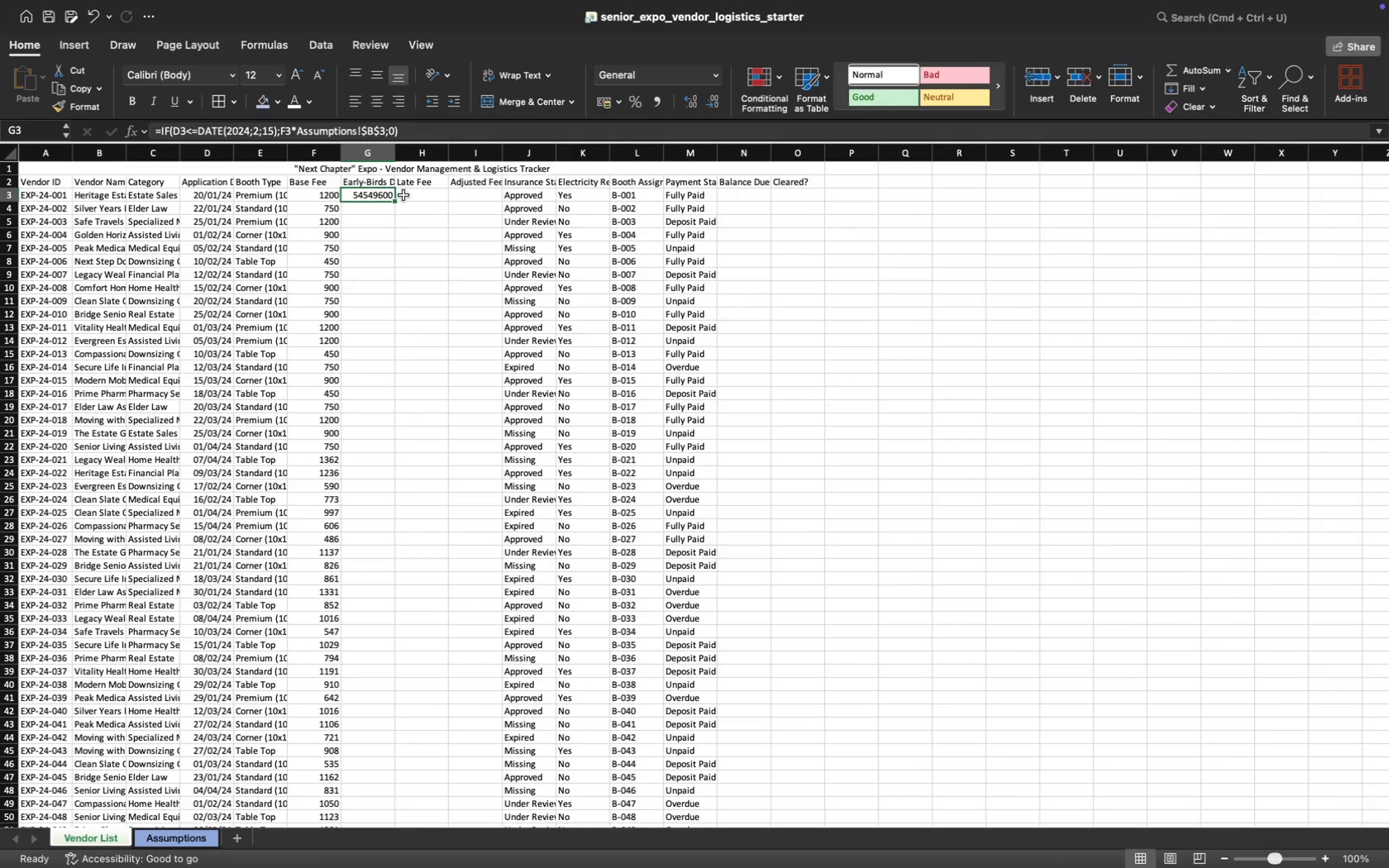 
wait(18.47)
 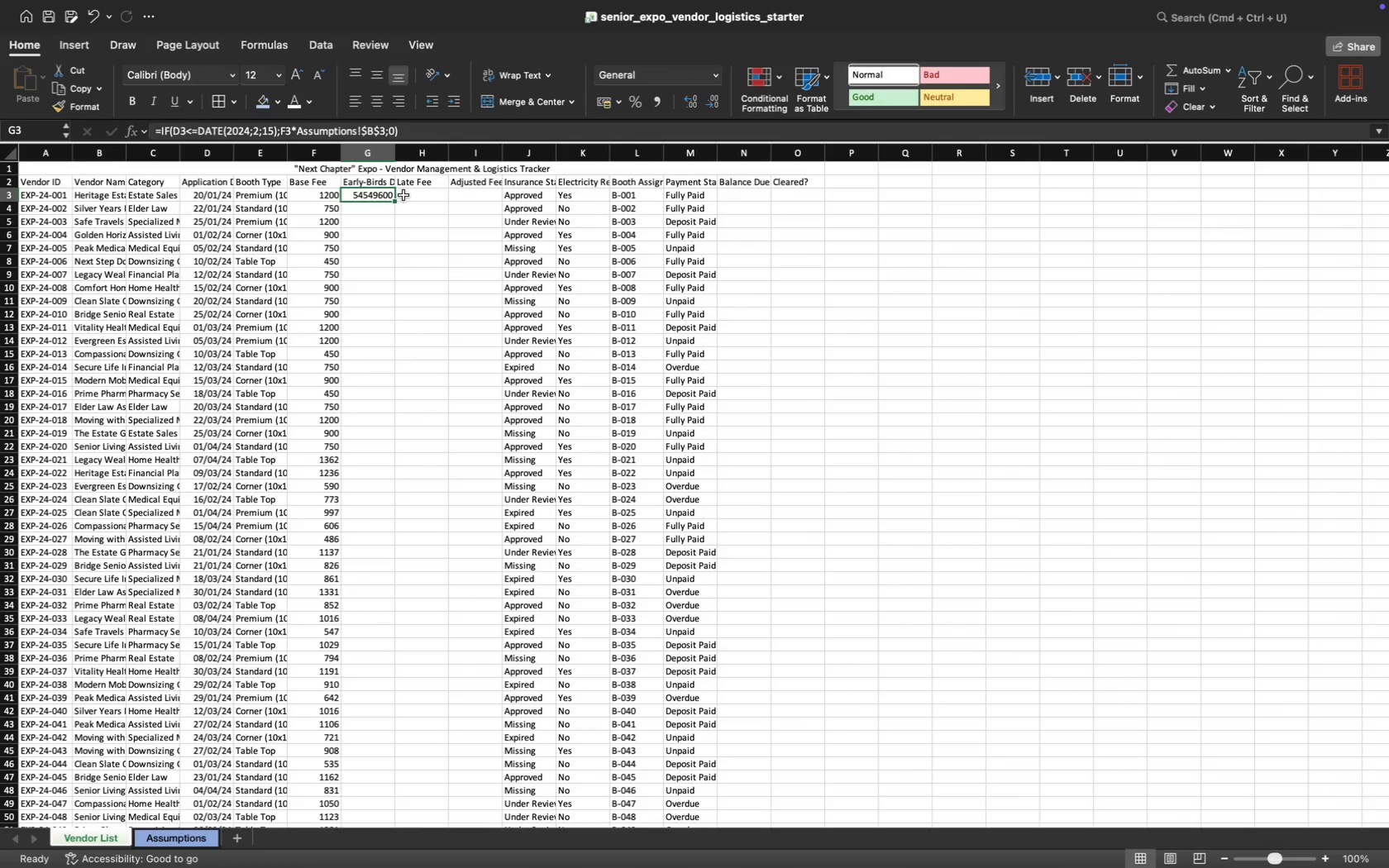 
left_click([953, 318])
 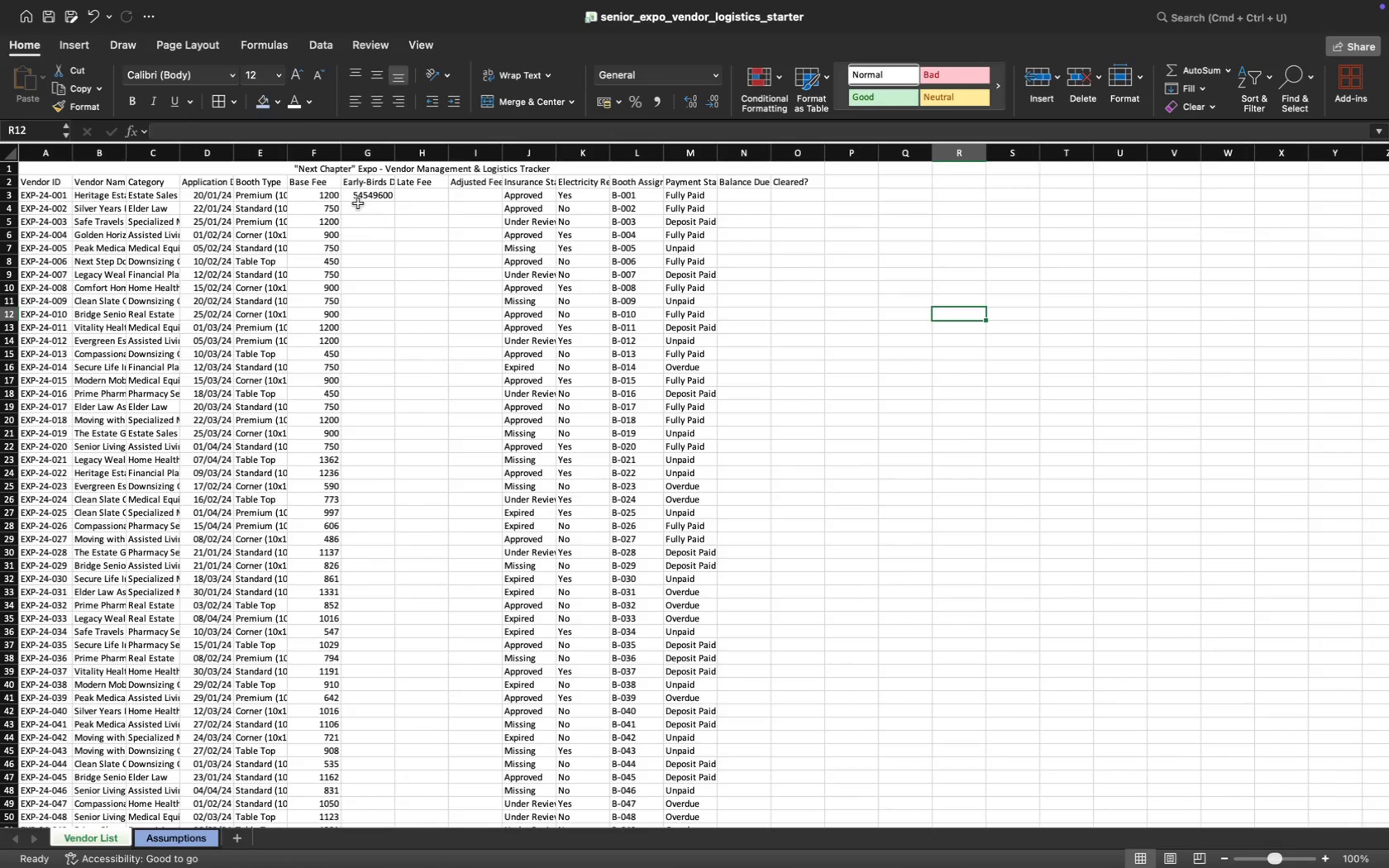 
left_click([357, 197])
 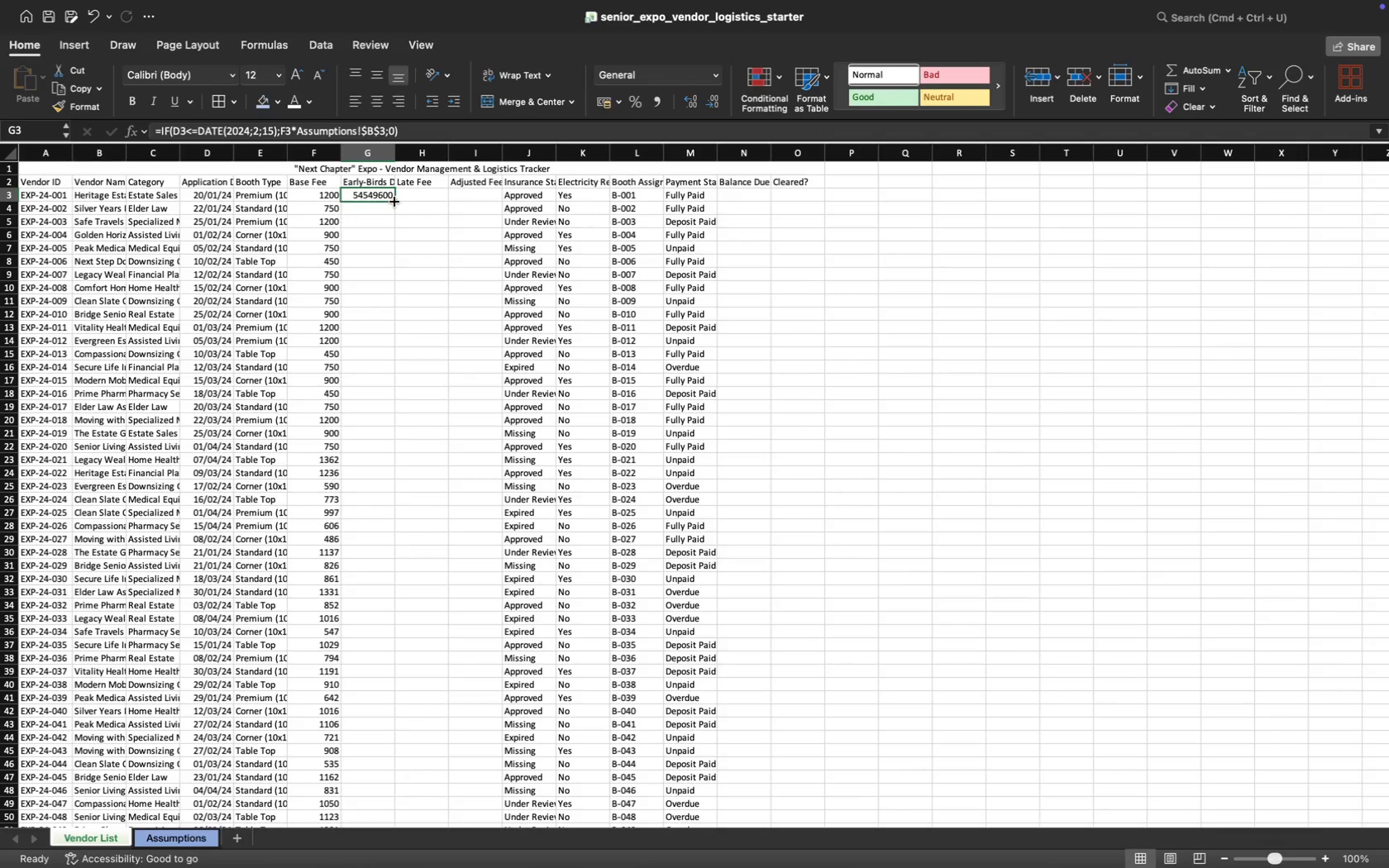 
double_click([394, 202])
 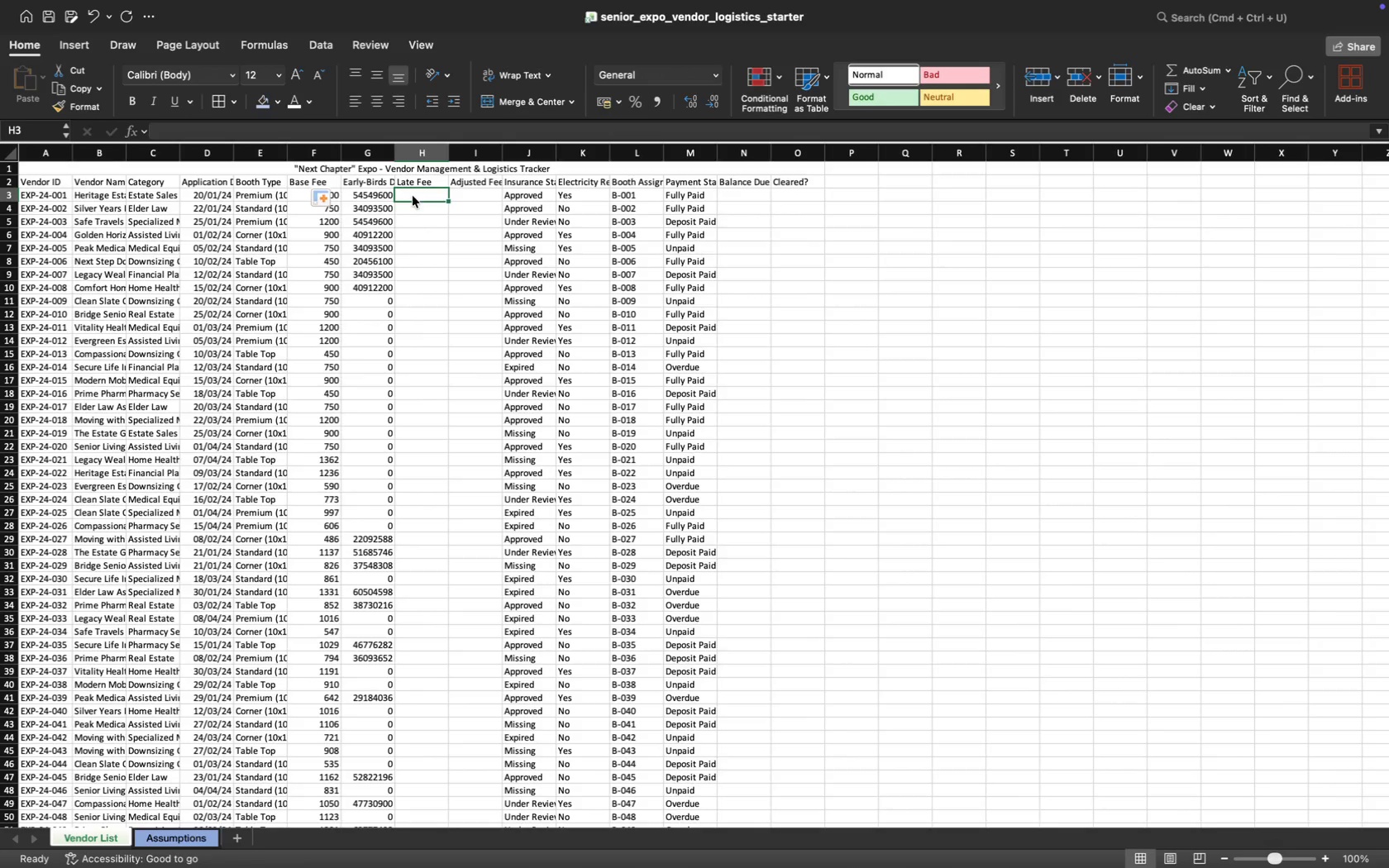 
wait(36.42)
 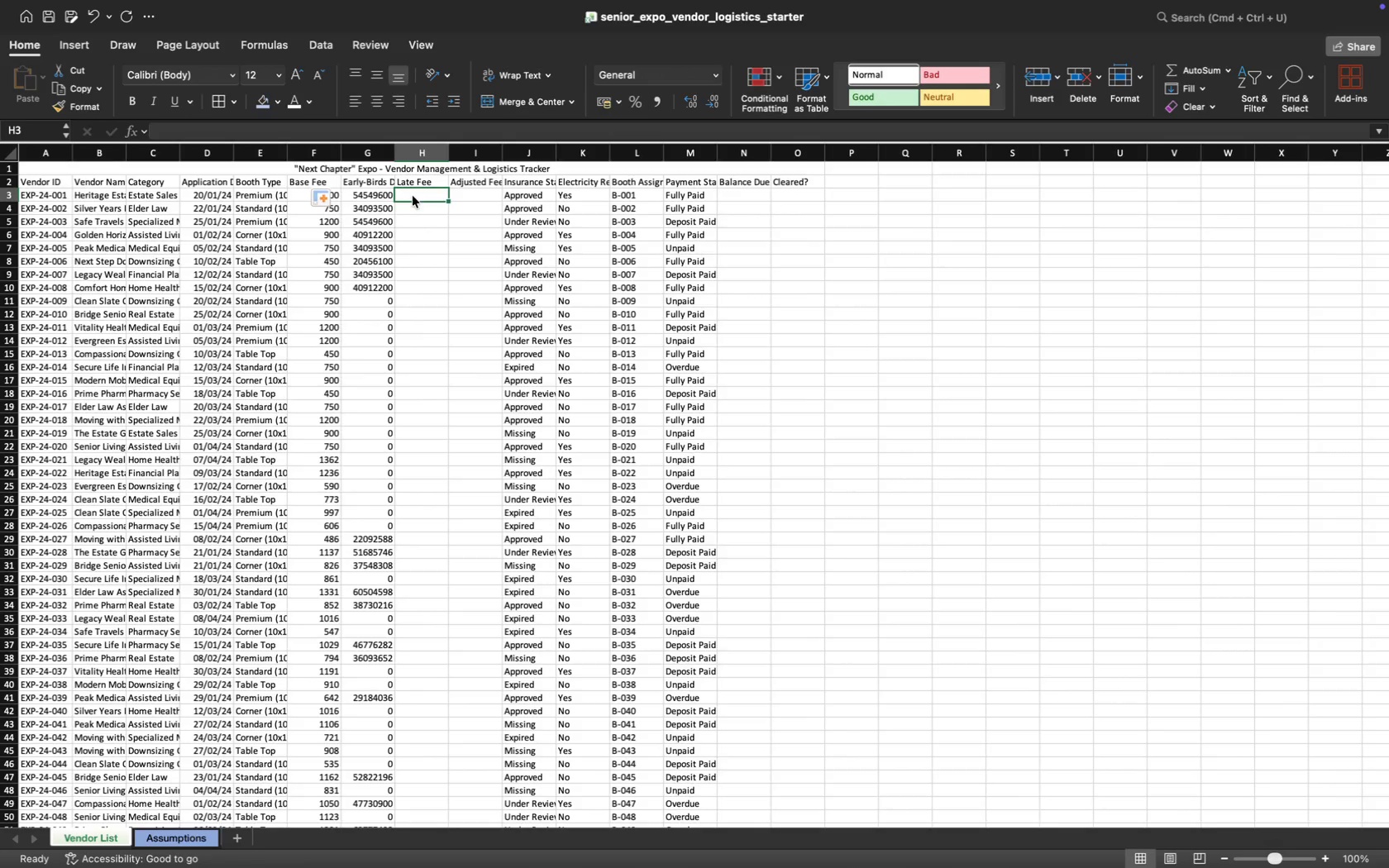 
left_click([377, 194])
 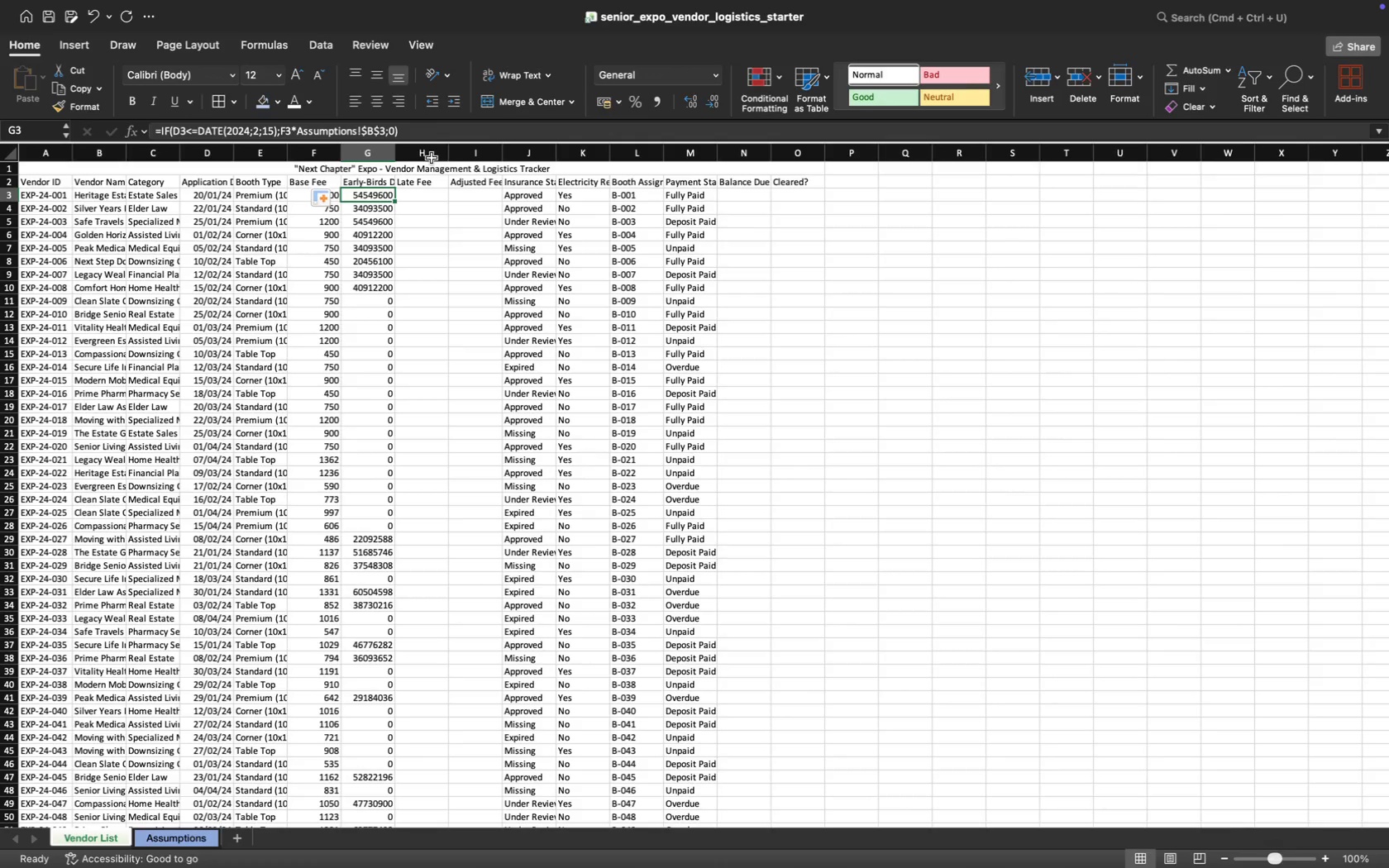 
left_click_drag(start_coordinate=[417, 133], to_coordinate=[151, 143])
 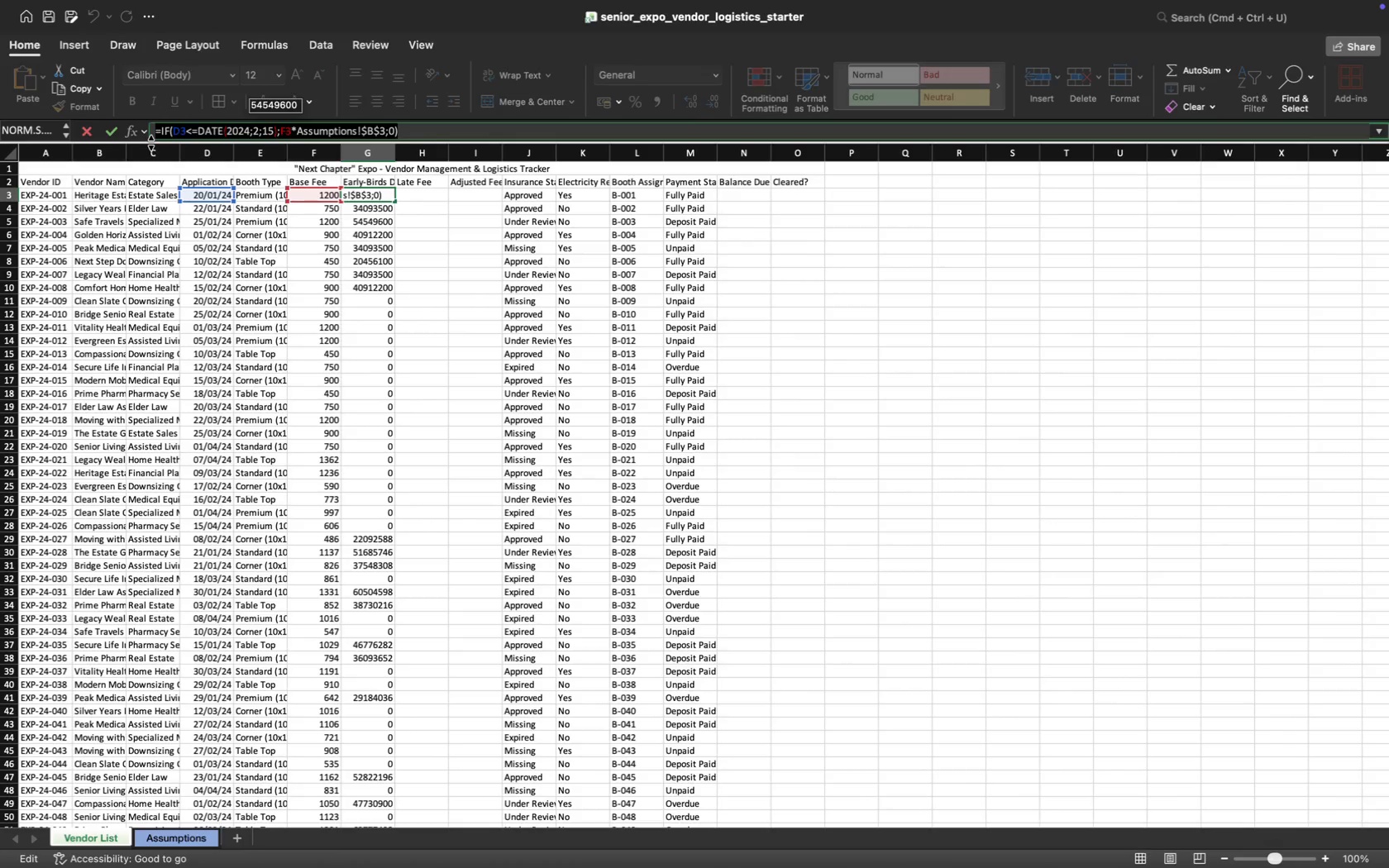 
key(Meta+CommandLeft)
 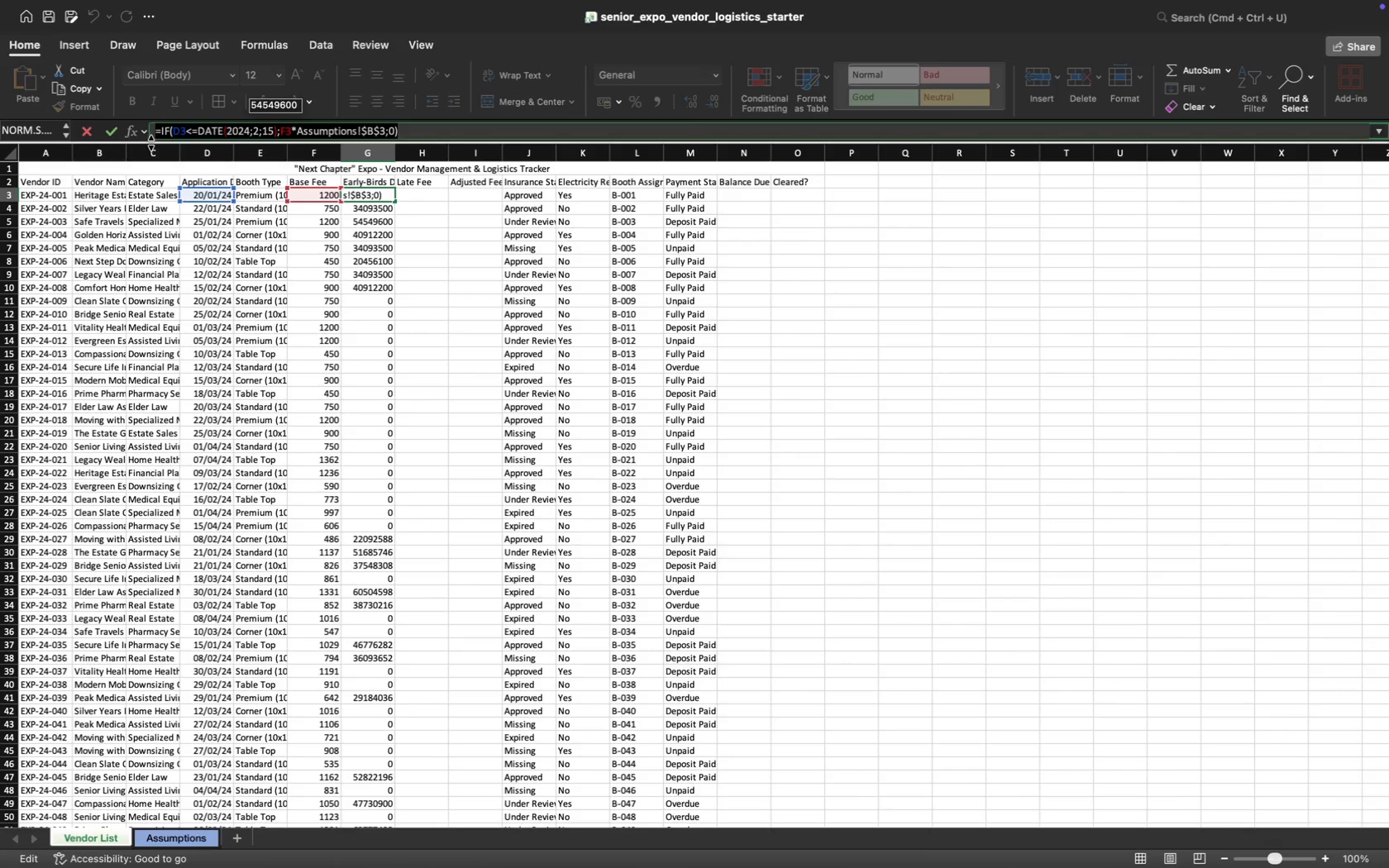 
key(Meta+C)
 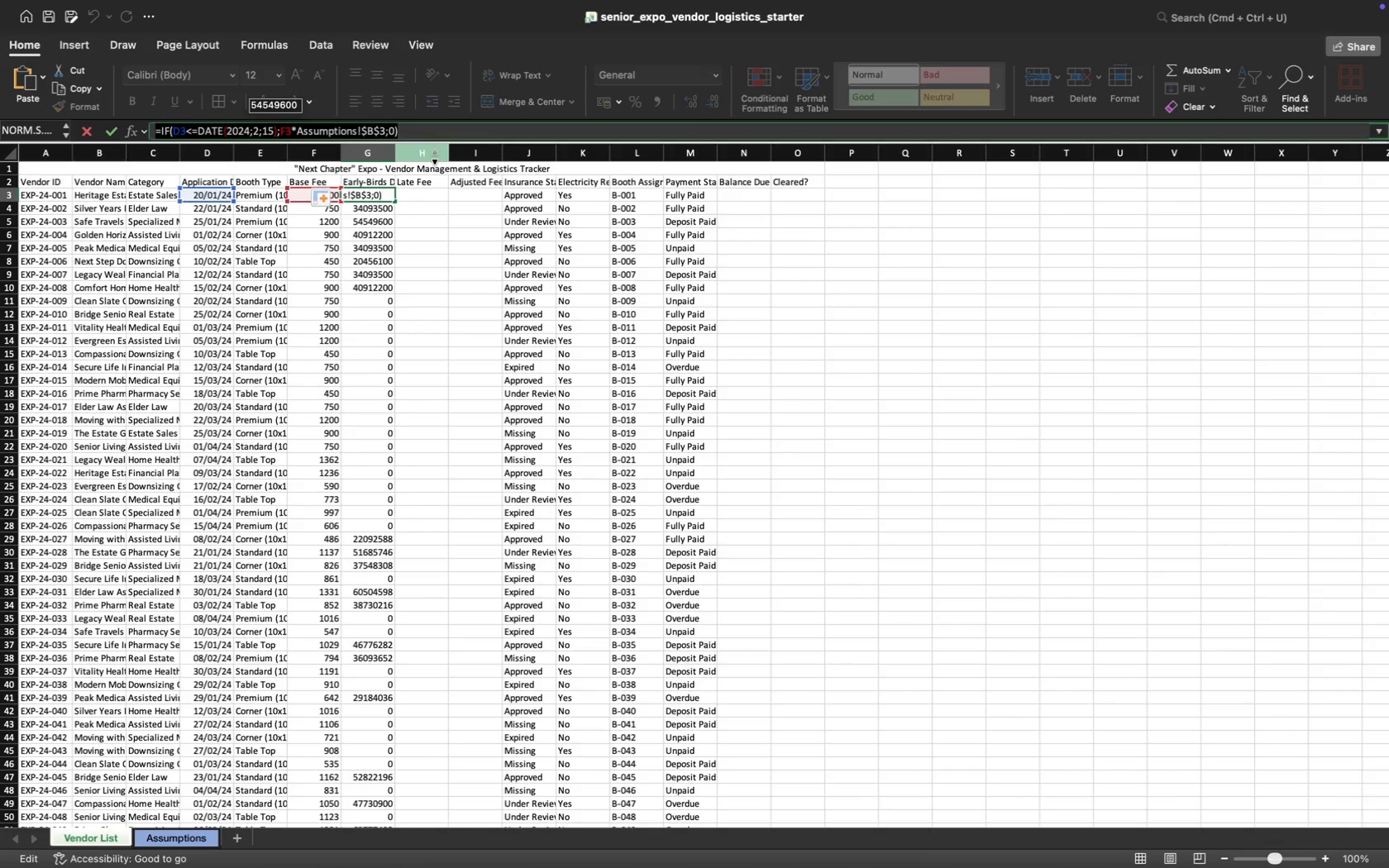 
key(Enter)
 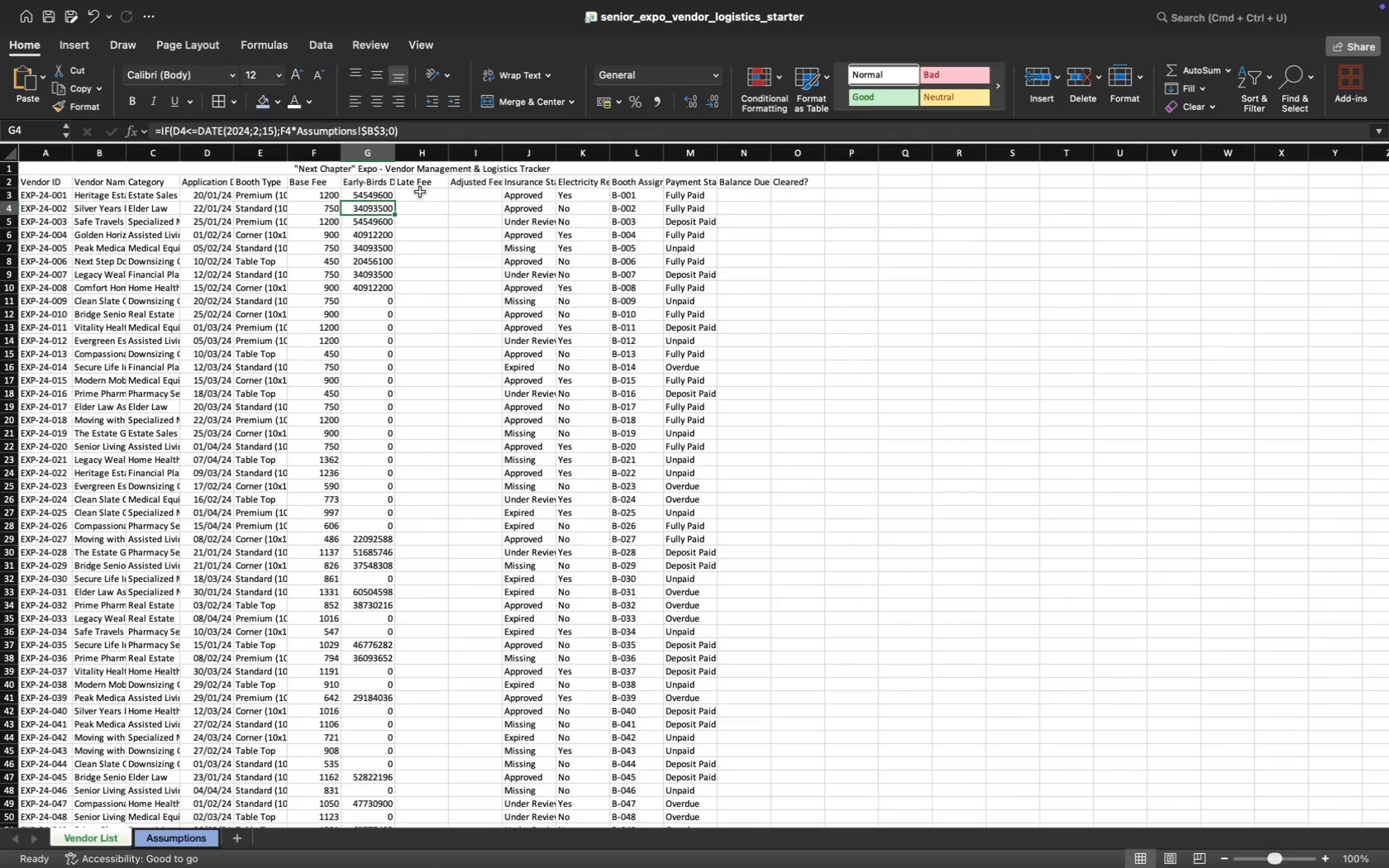 
left_click([420, 193])
 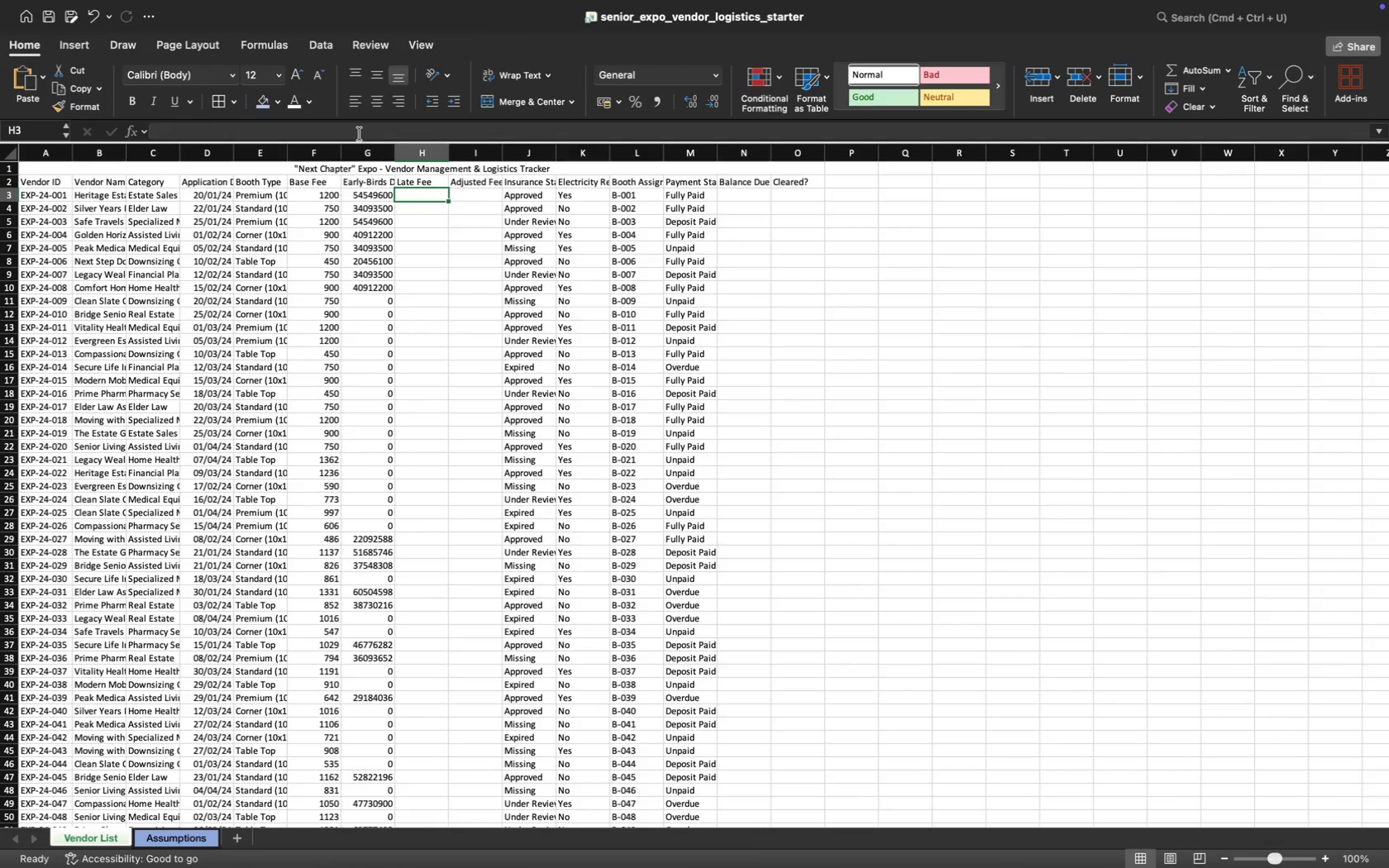 
left_click([360, 133])
 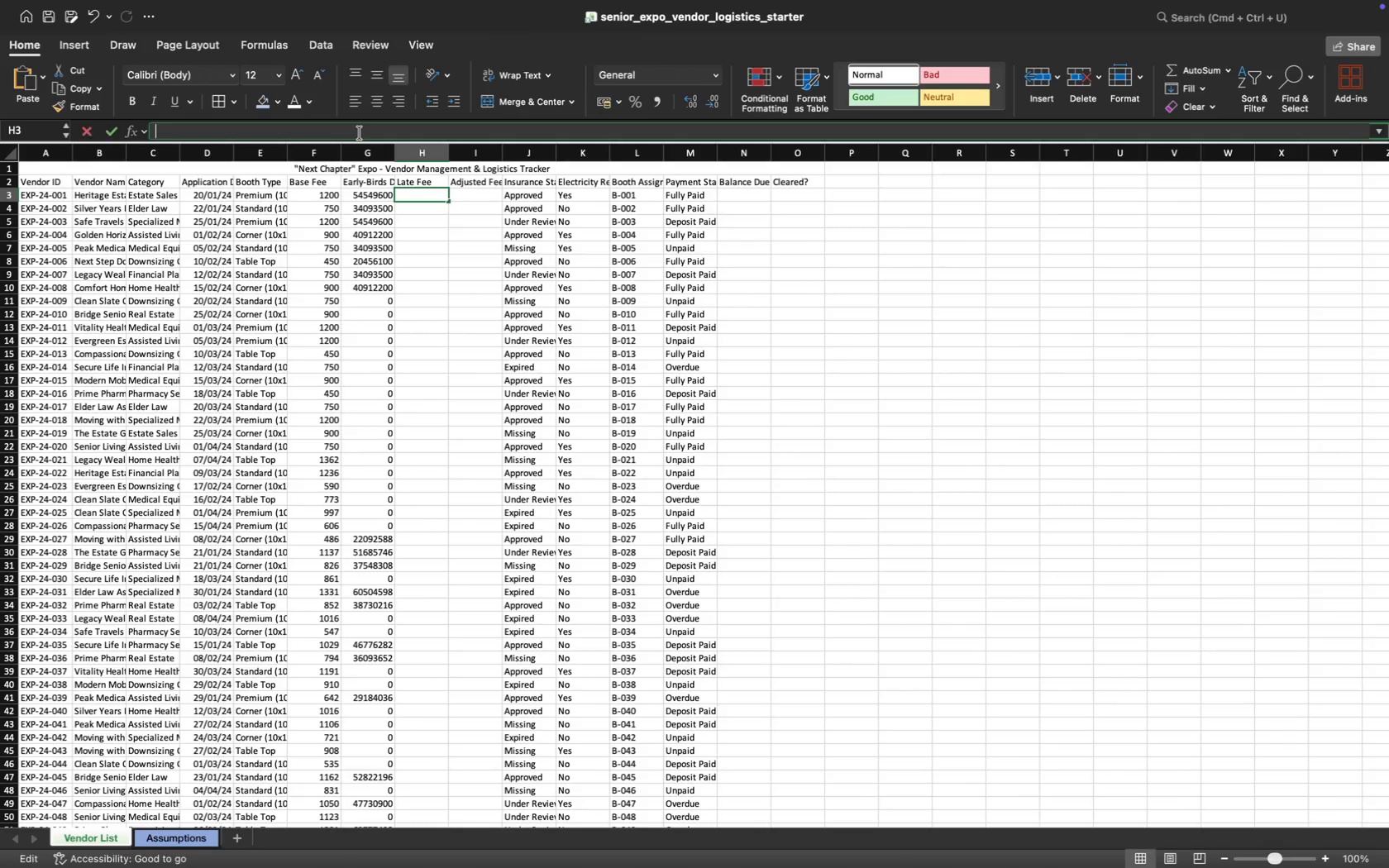 
key(Meta+CommandLeft)
 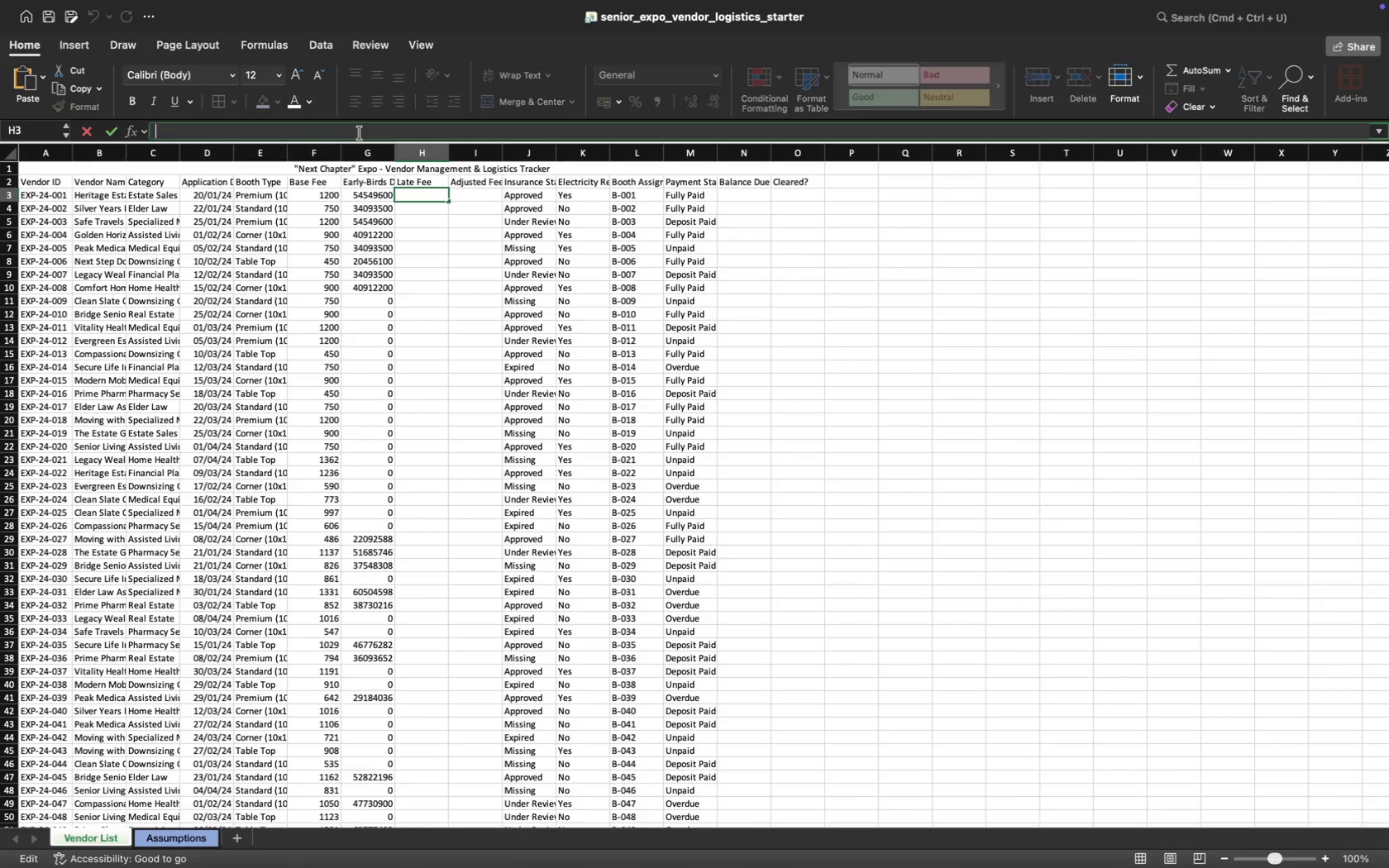 
key(Meta+V)
 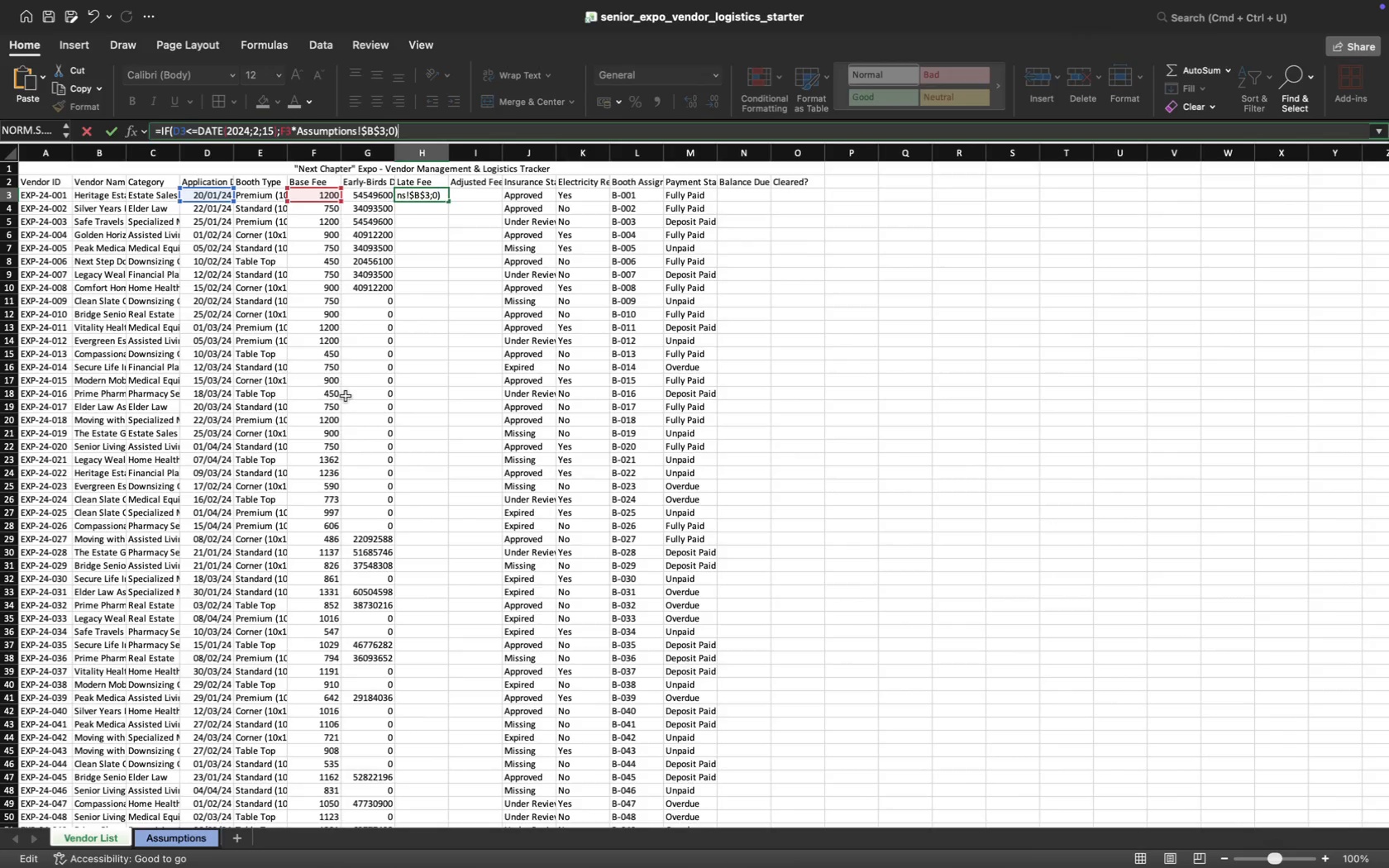 
key(Enter)
 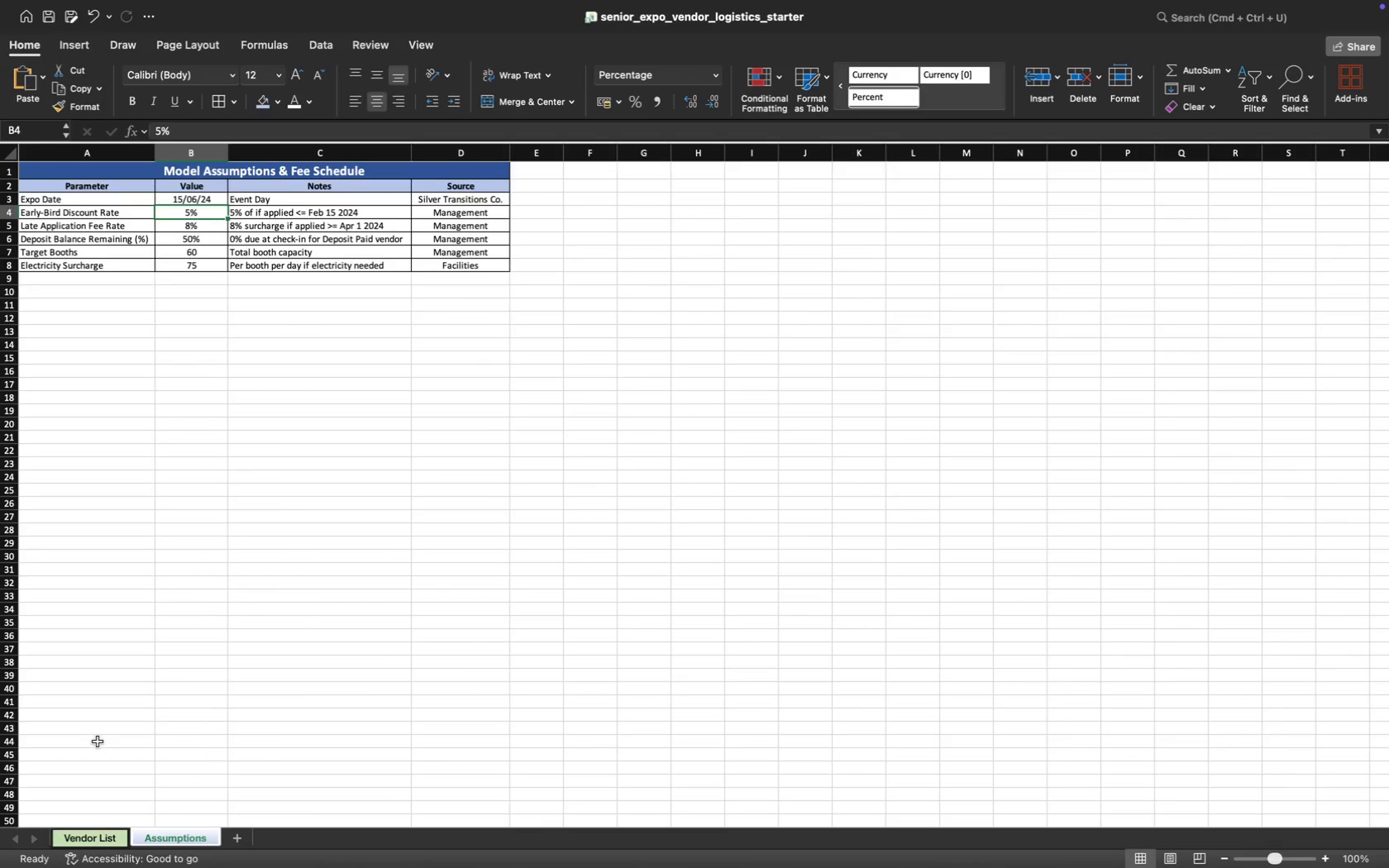 
left_click([112, 833])
 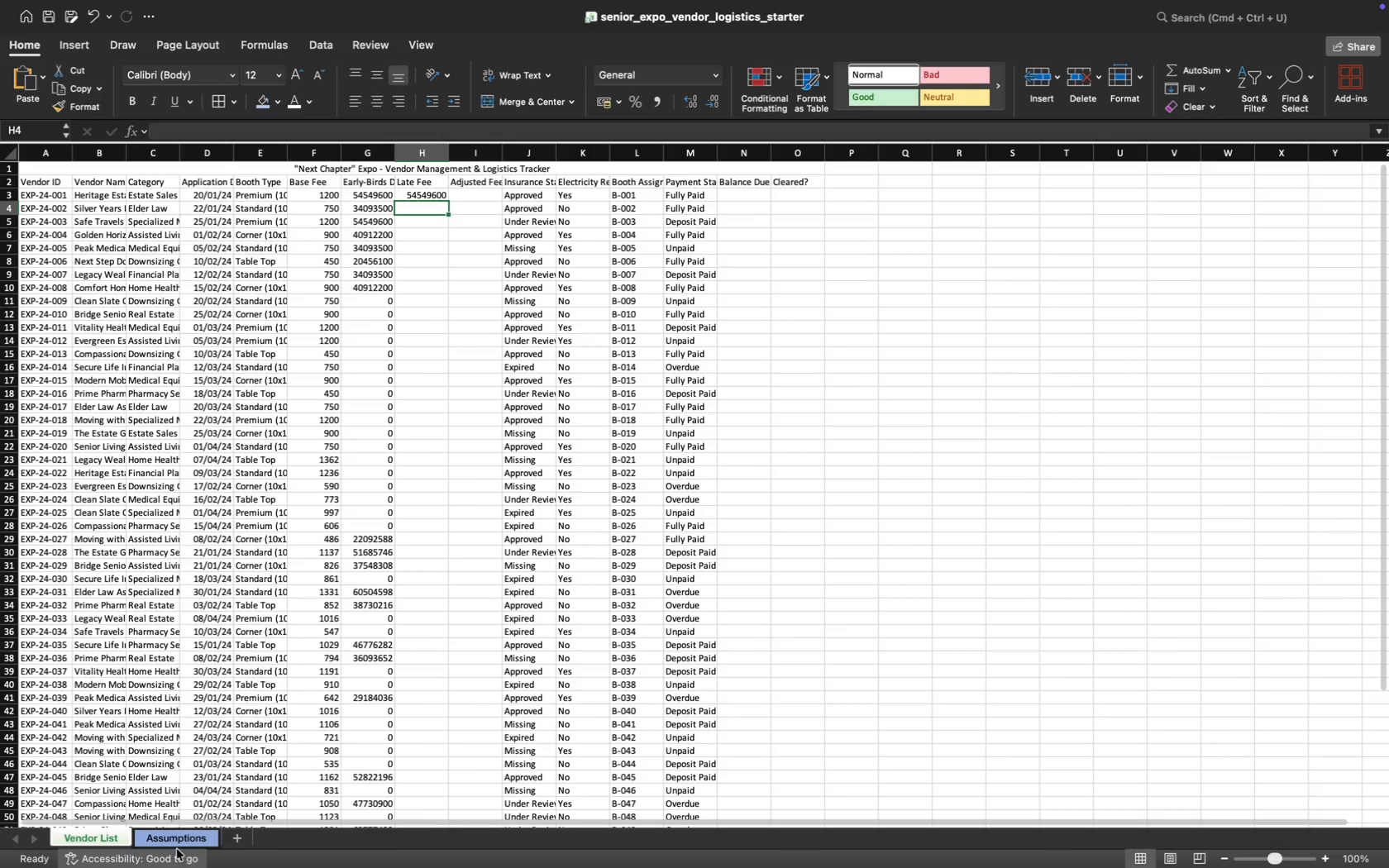 
left_click([178, 832])
 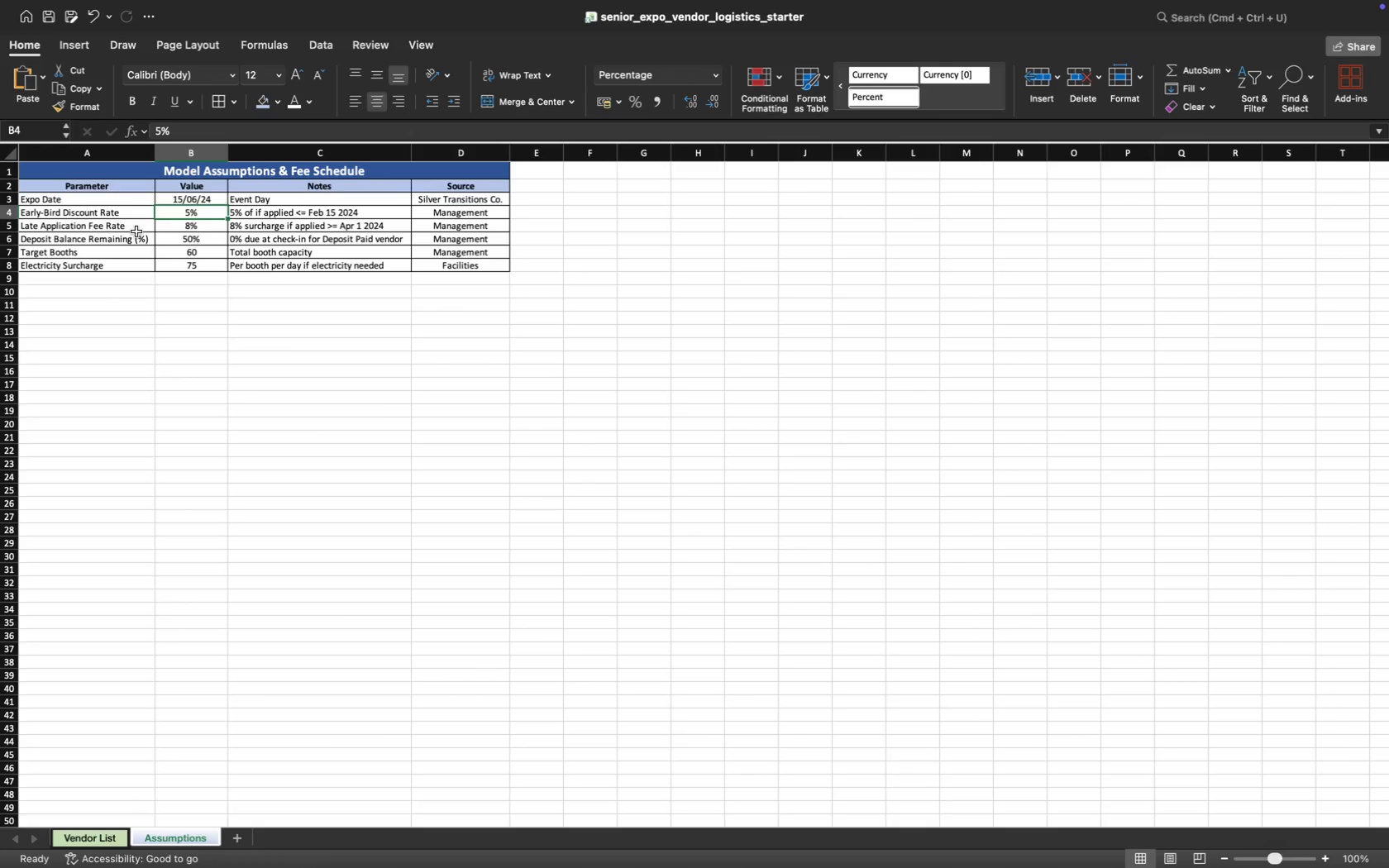 
wait(15.83)
 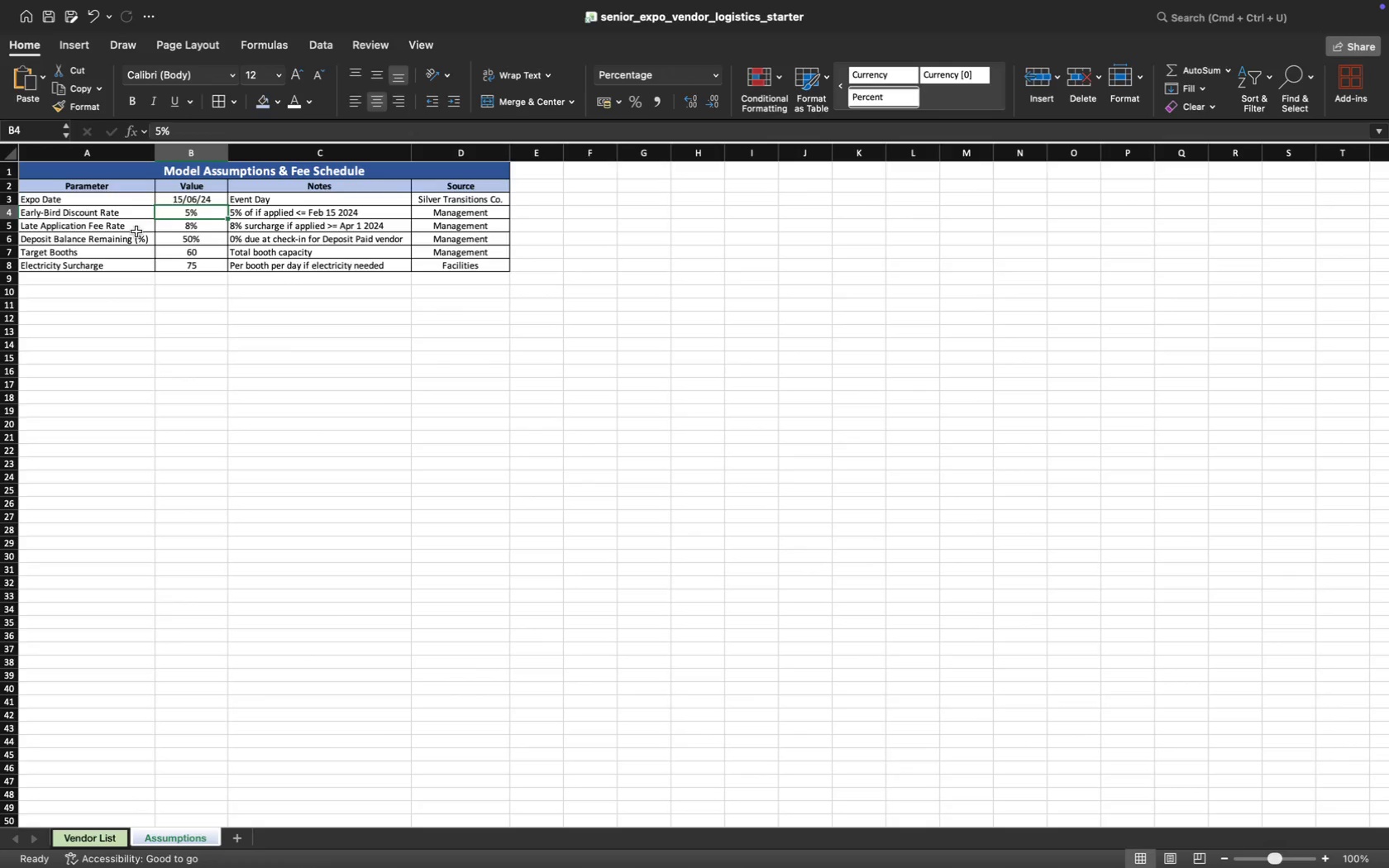 
left_click([177, 216])
 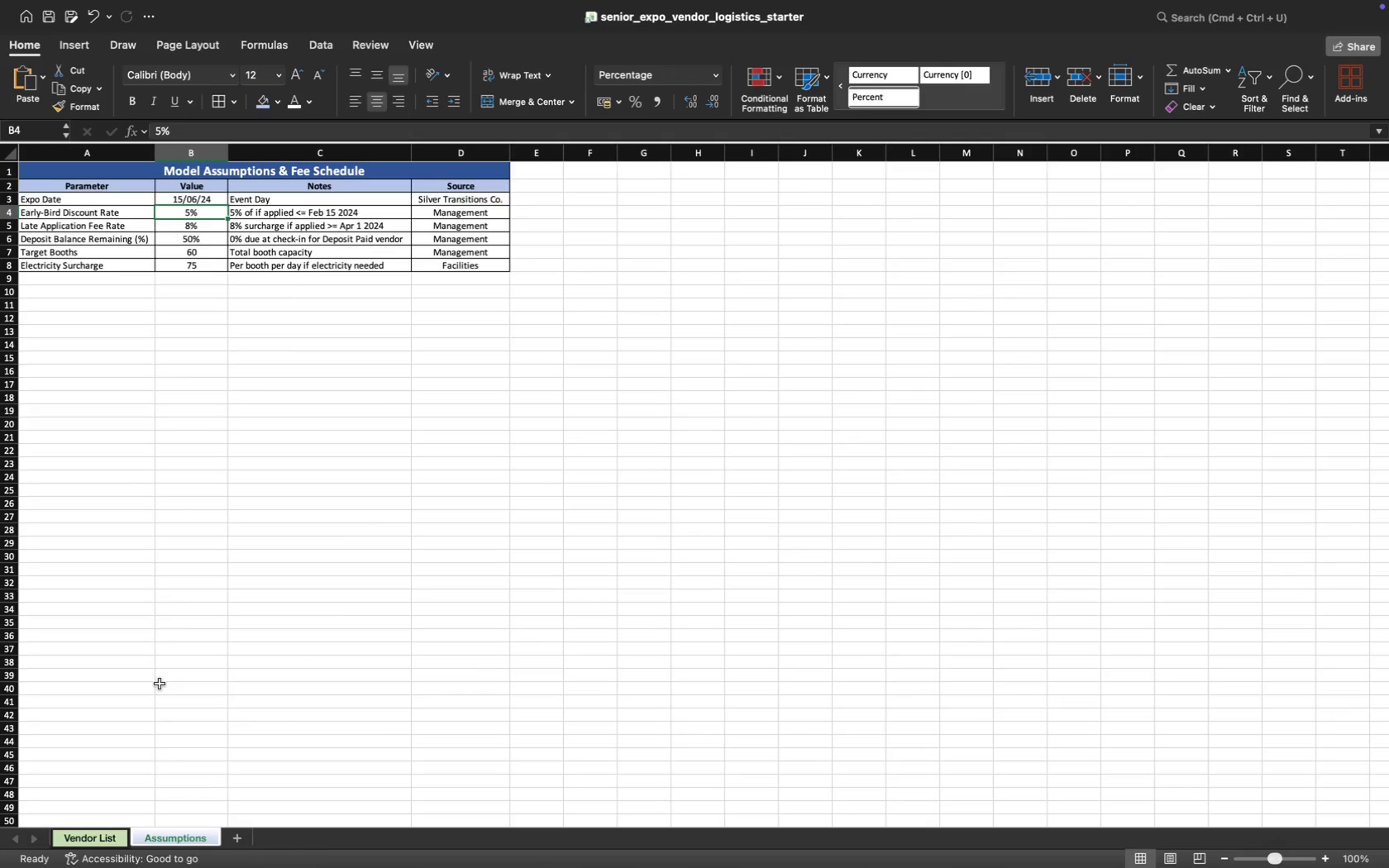 
left_click([101, 834])
 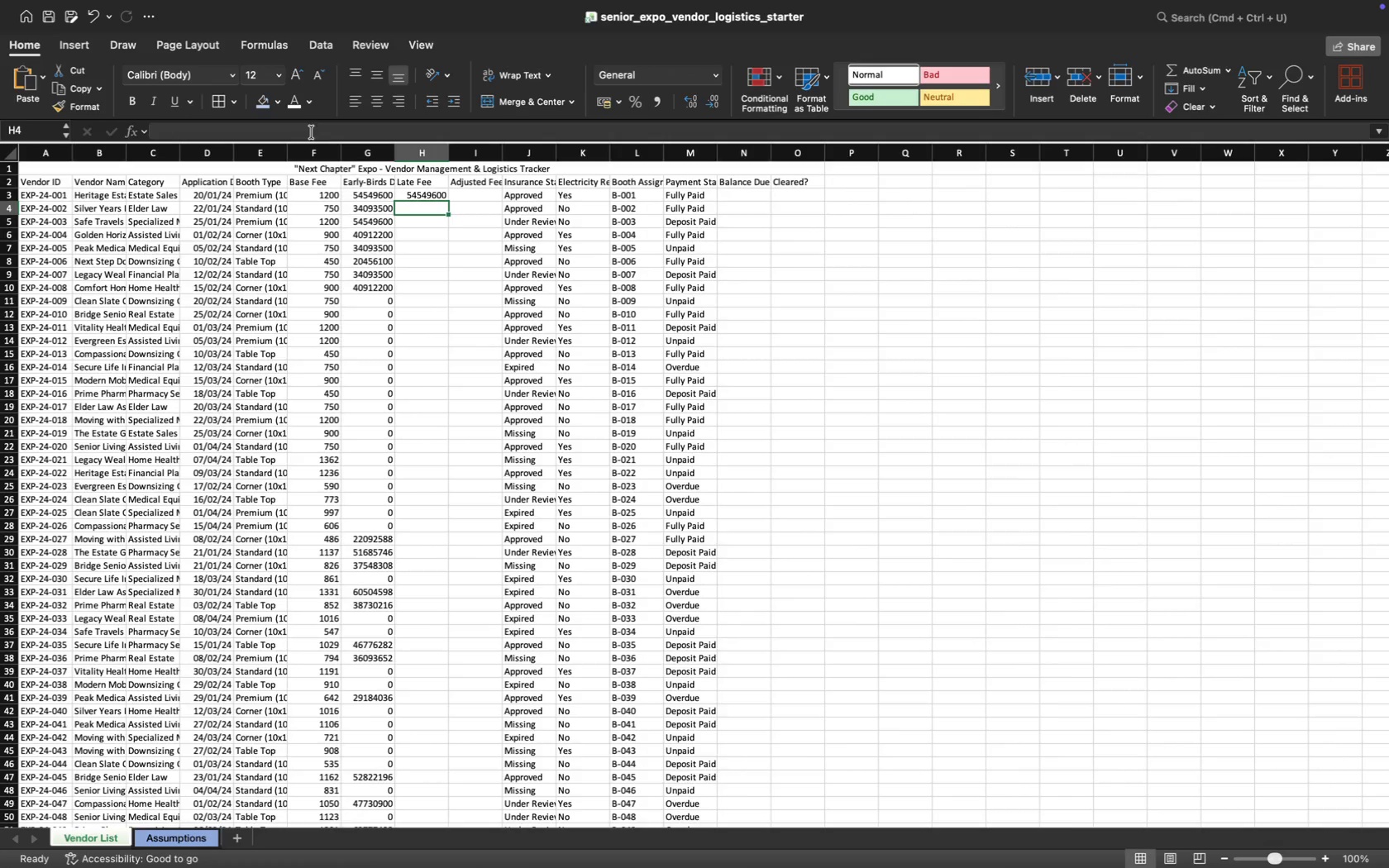 
left_click([308, 128])
 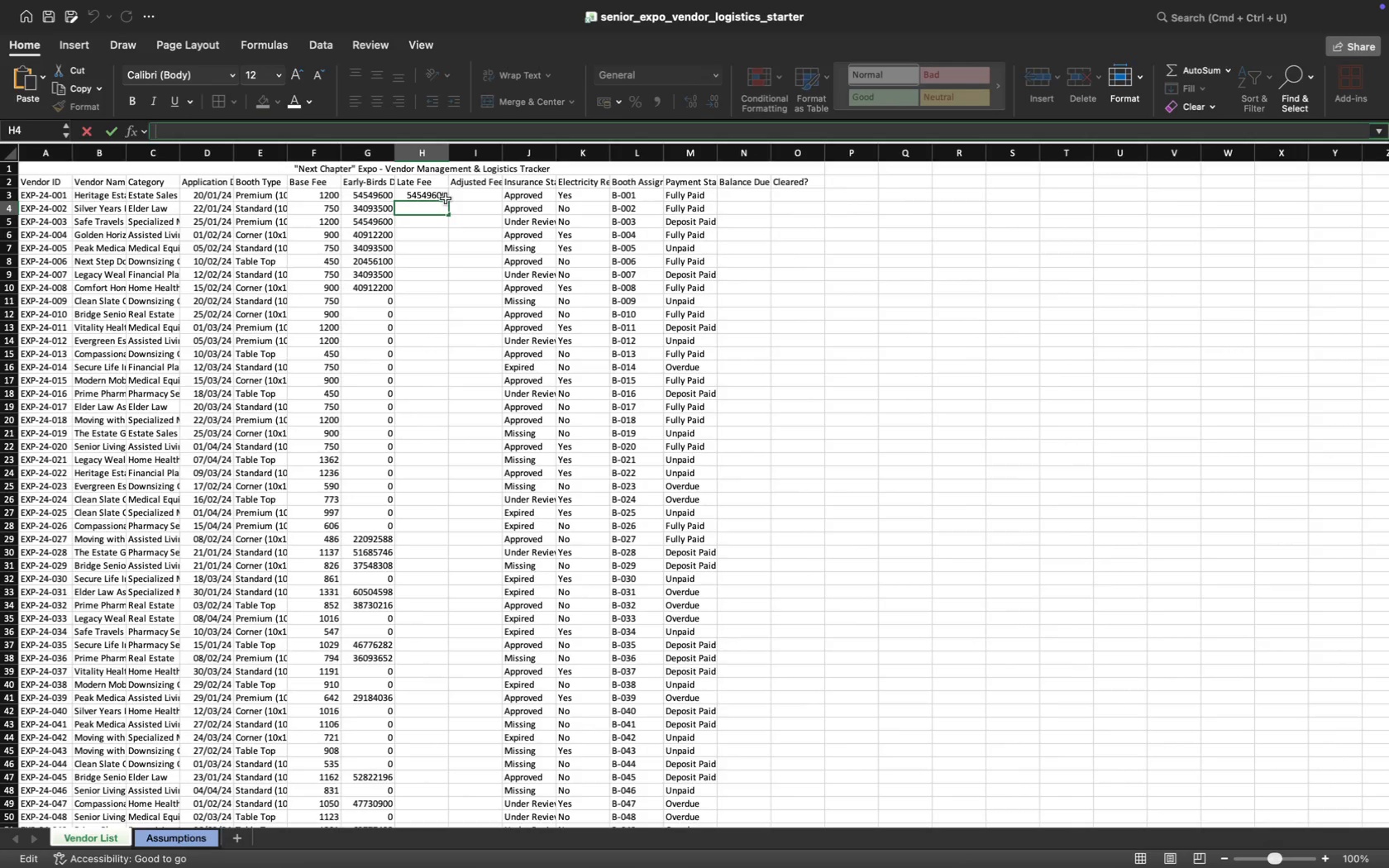 
left_click([464, 197])
 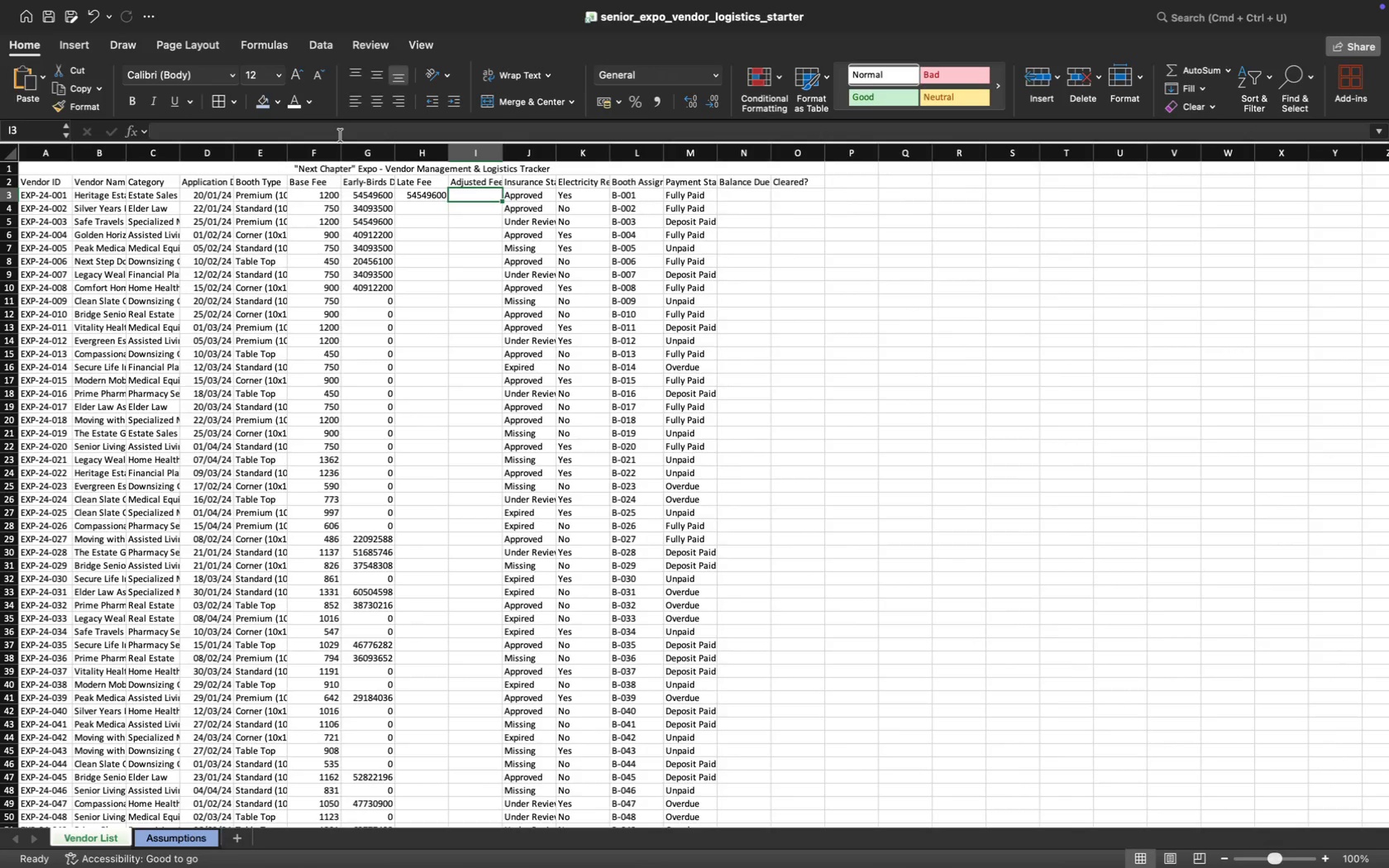 
left_click([339, 132])
 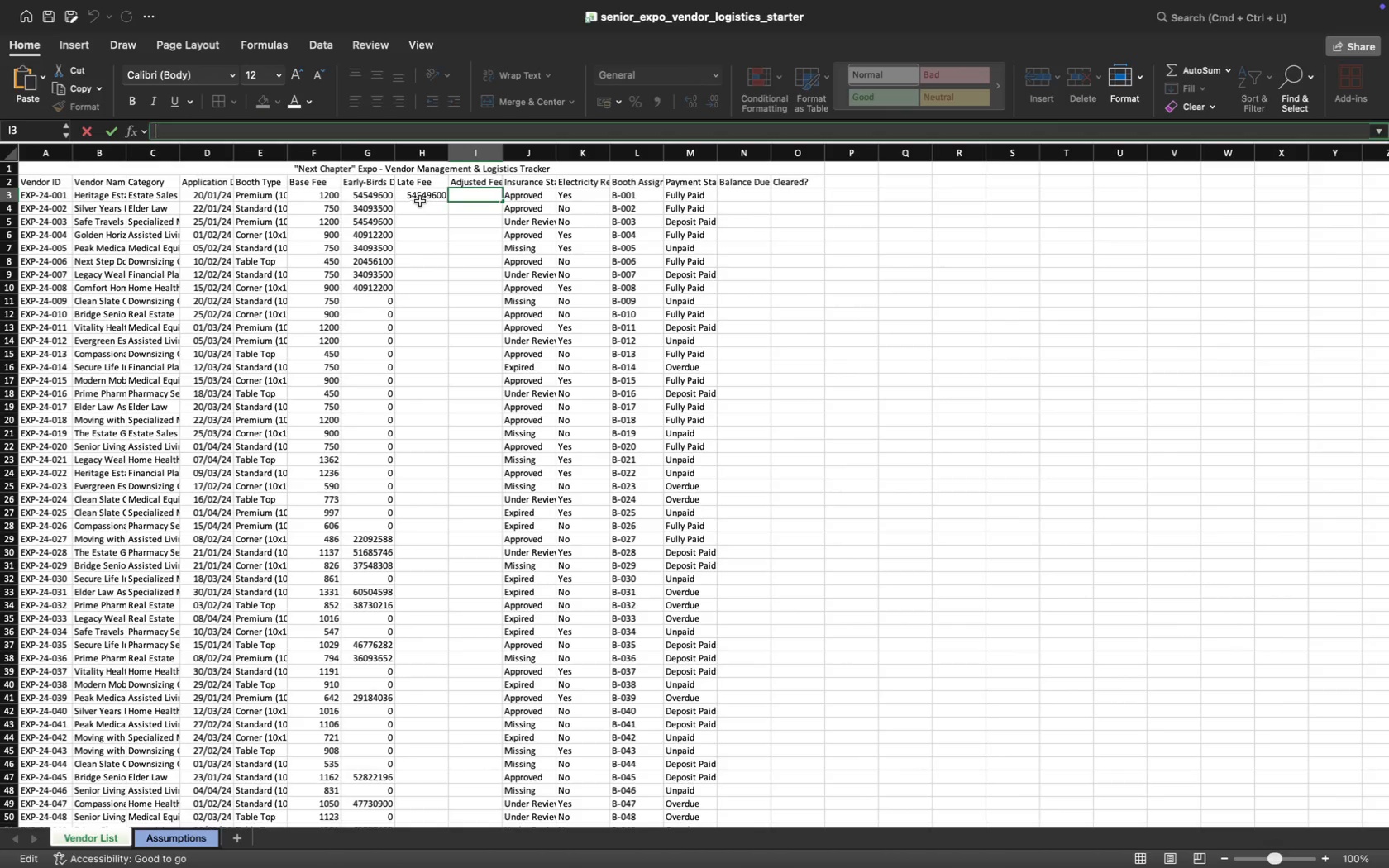 
left_click([414, 193])
 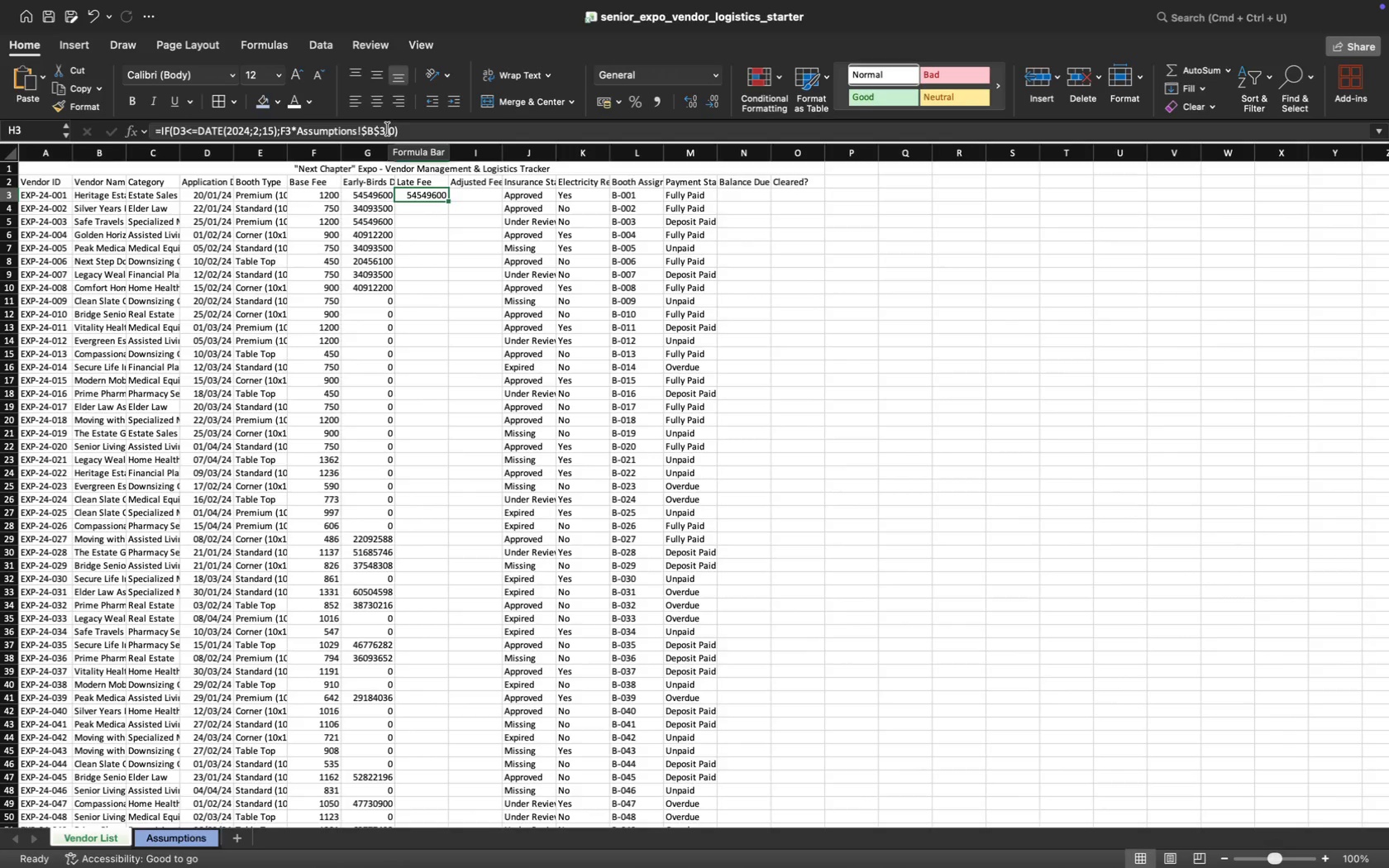 
left_click([384, 130])
 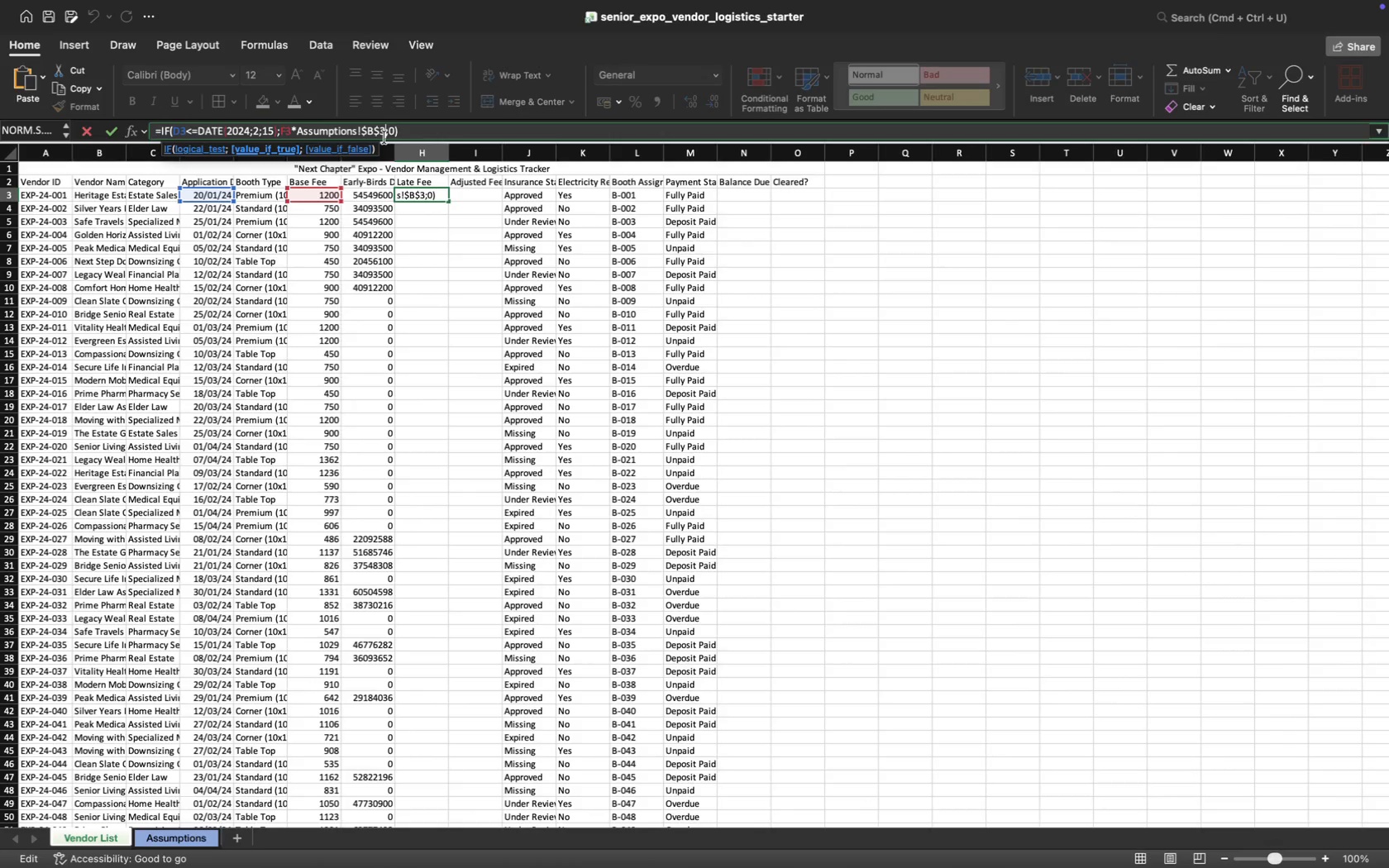 
key(Backspace)
 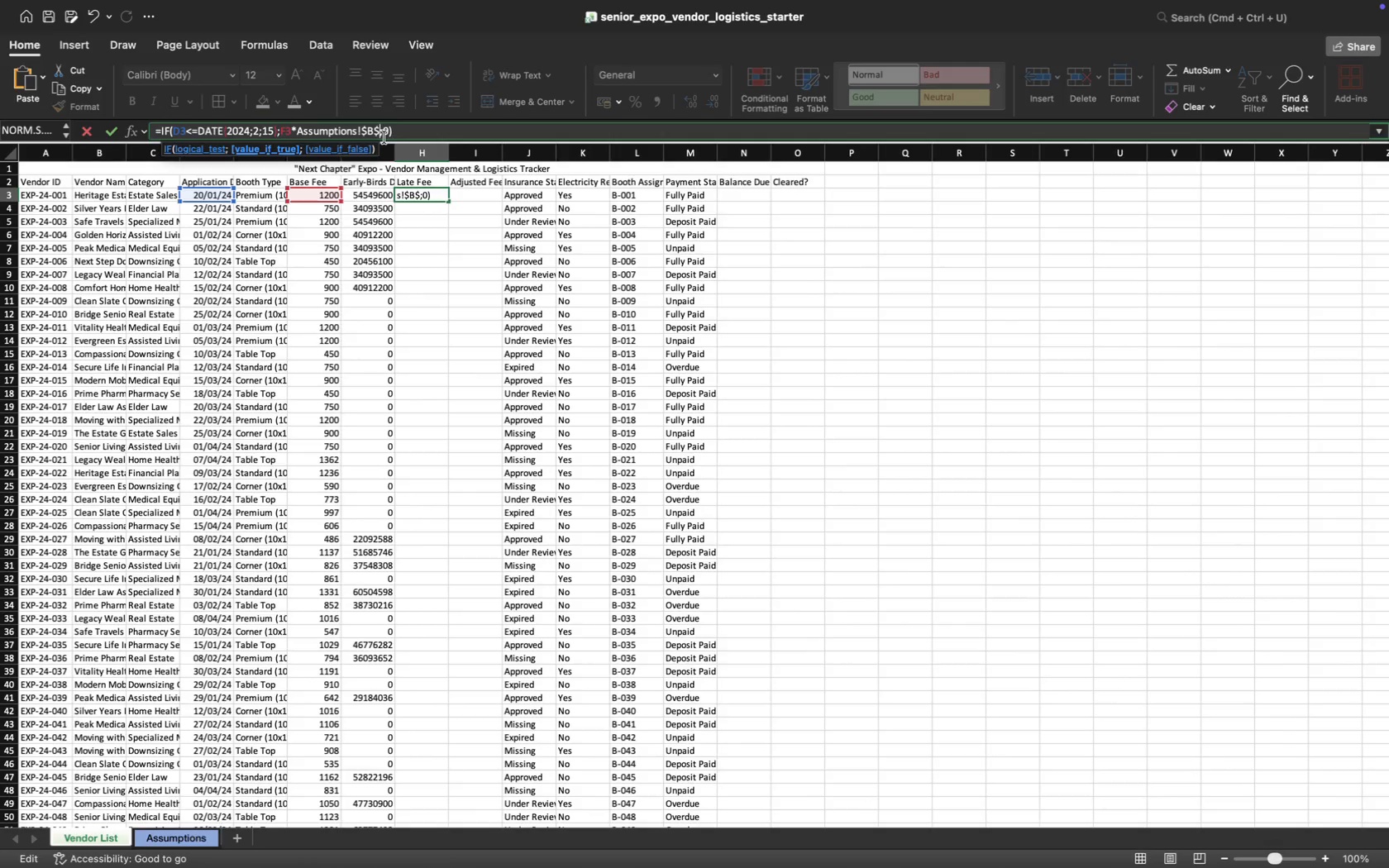 
key(4)
 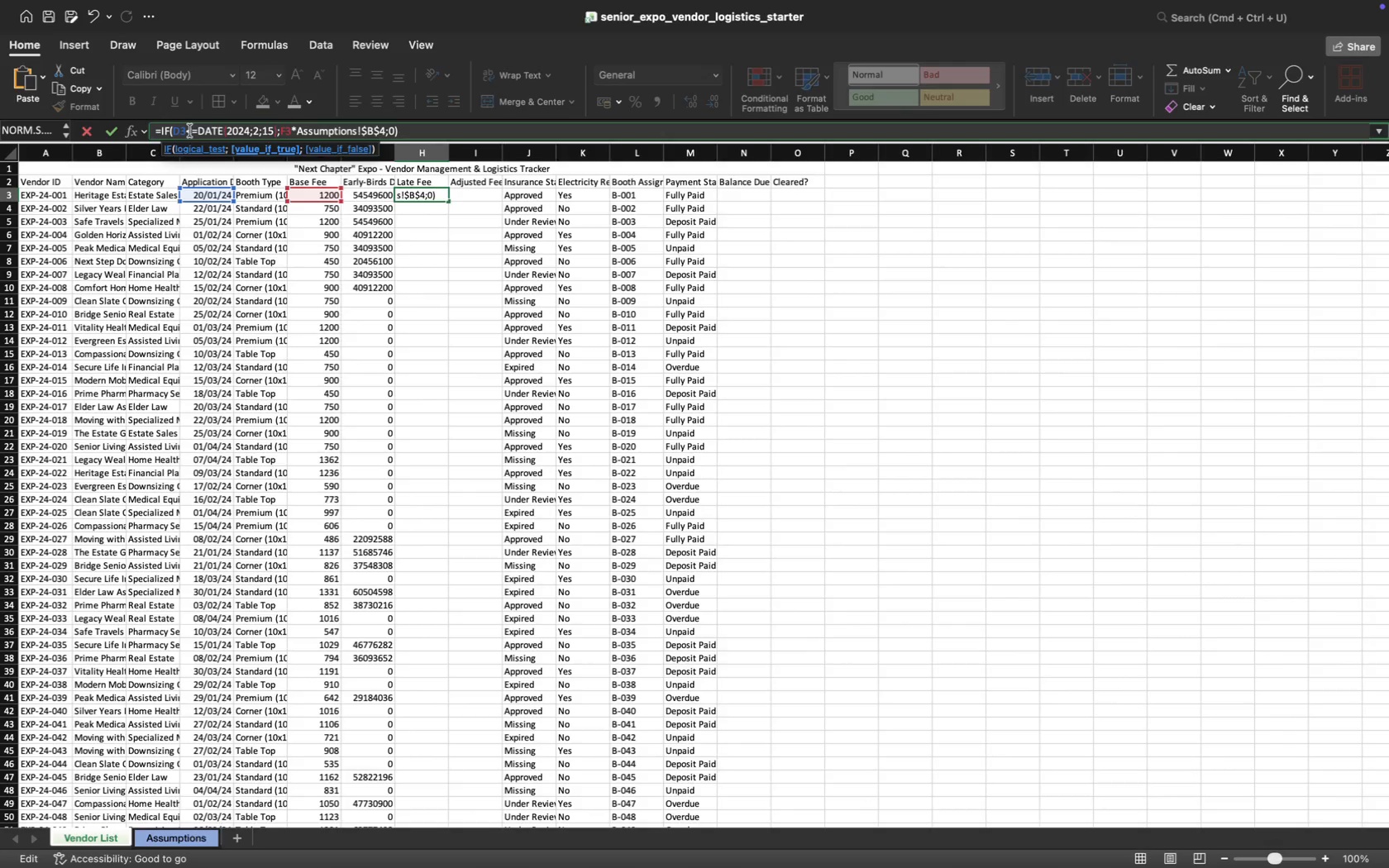 
left_click([192, 131])
 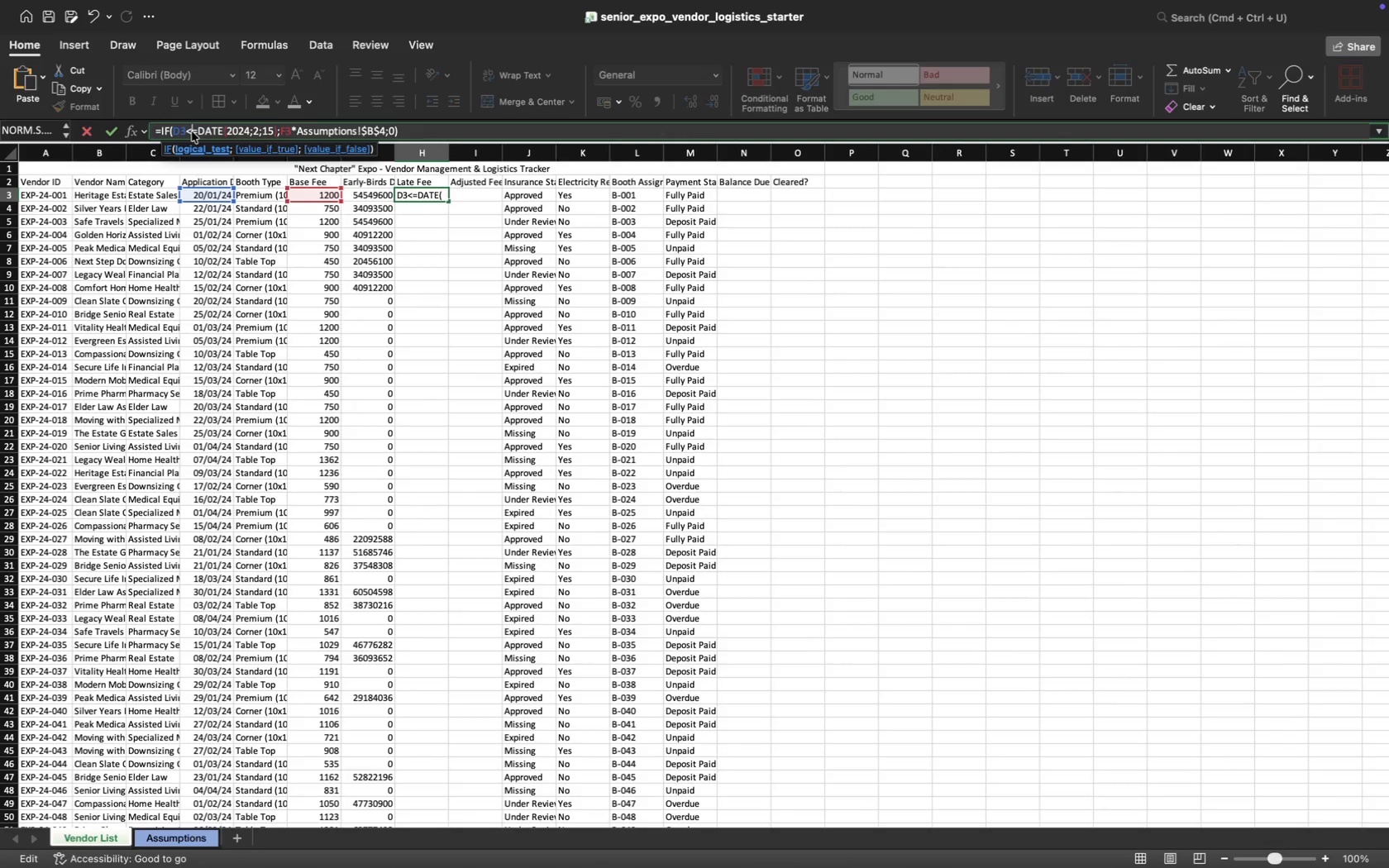 
key(Backspace)
 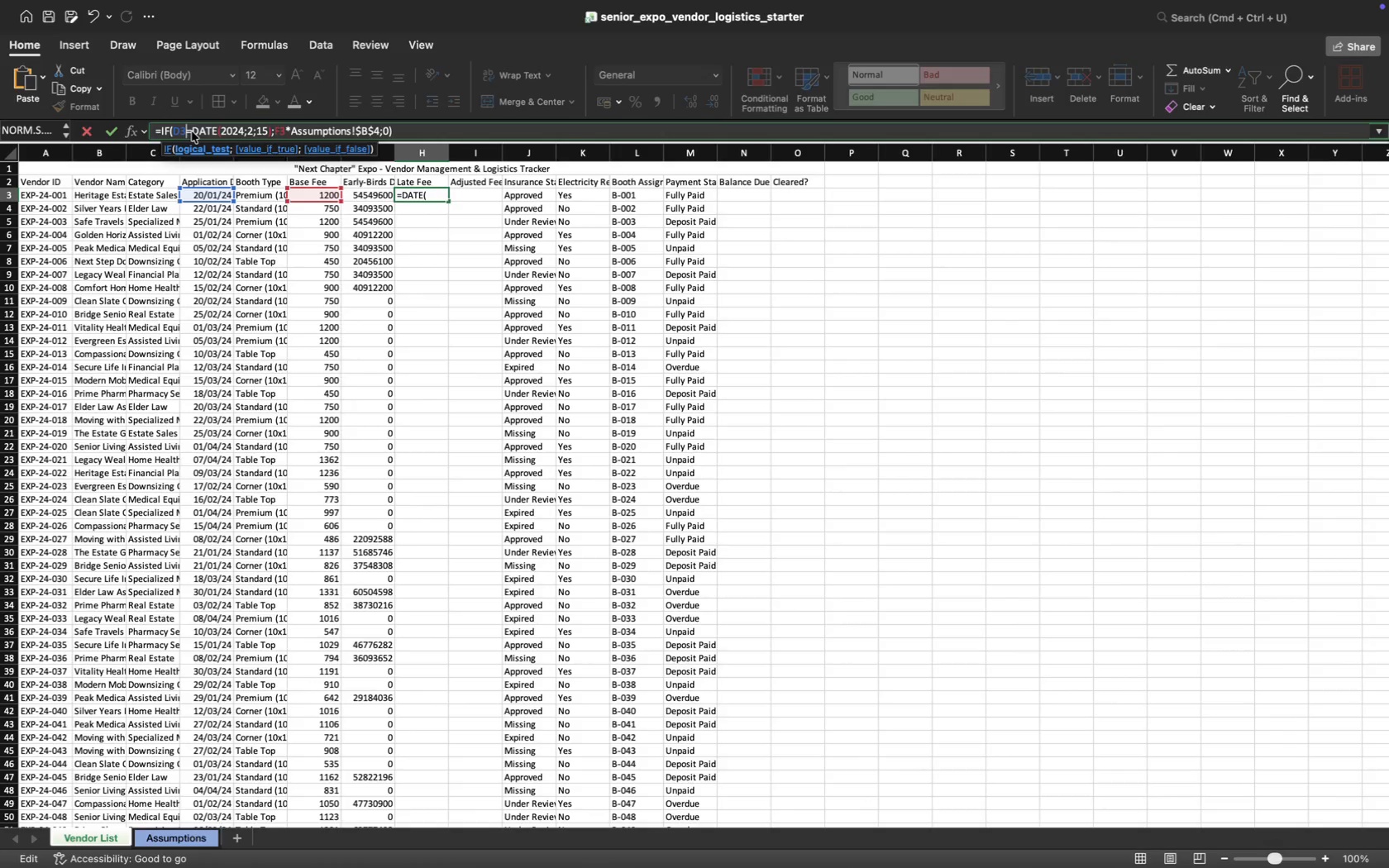 
key(Shift+ShiftRight)
 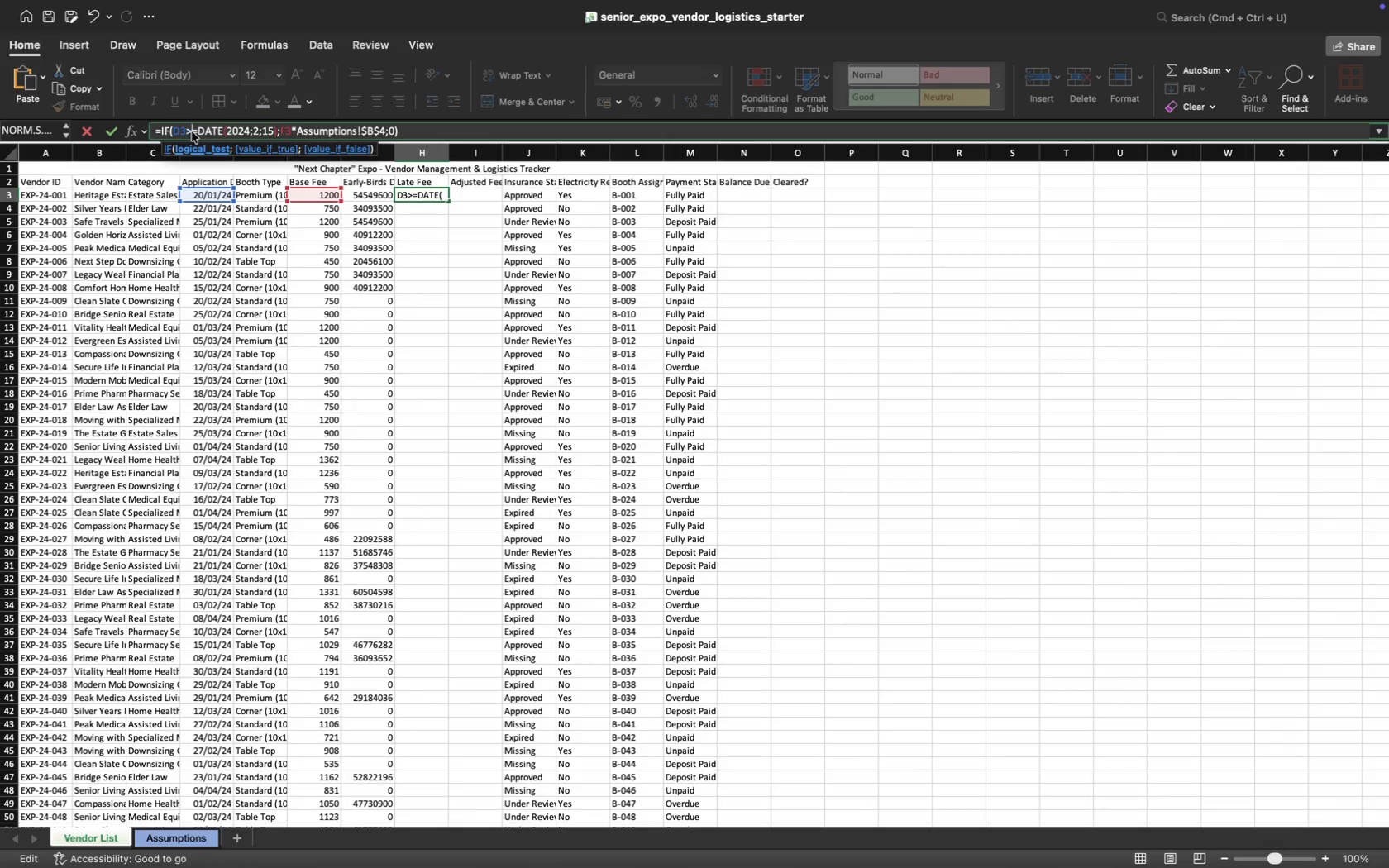 
key(Shift+Period)
 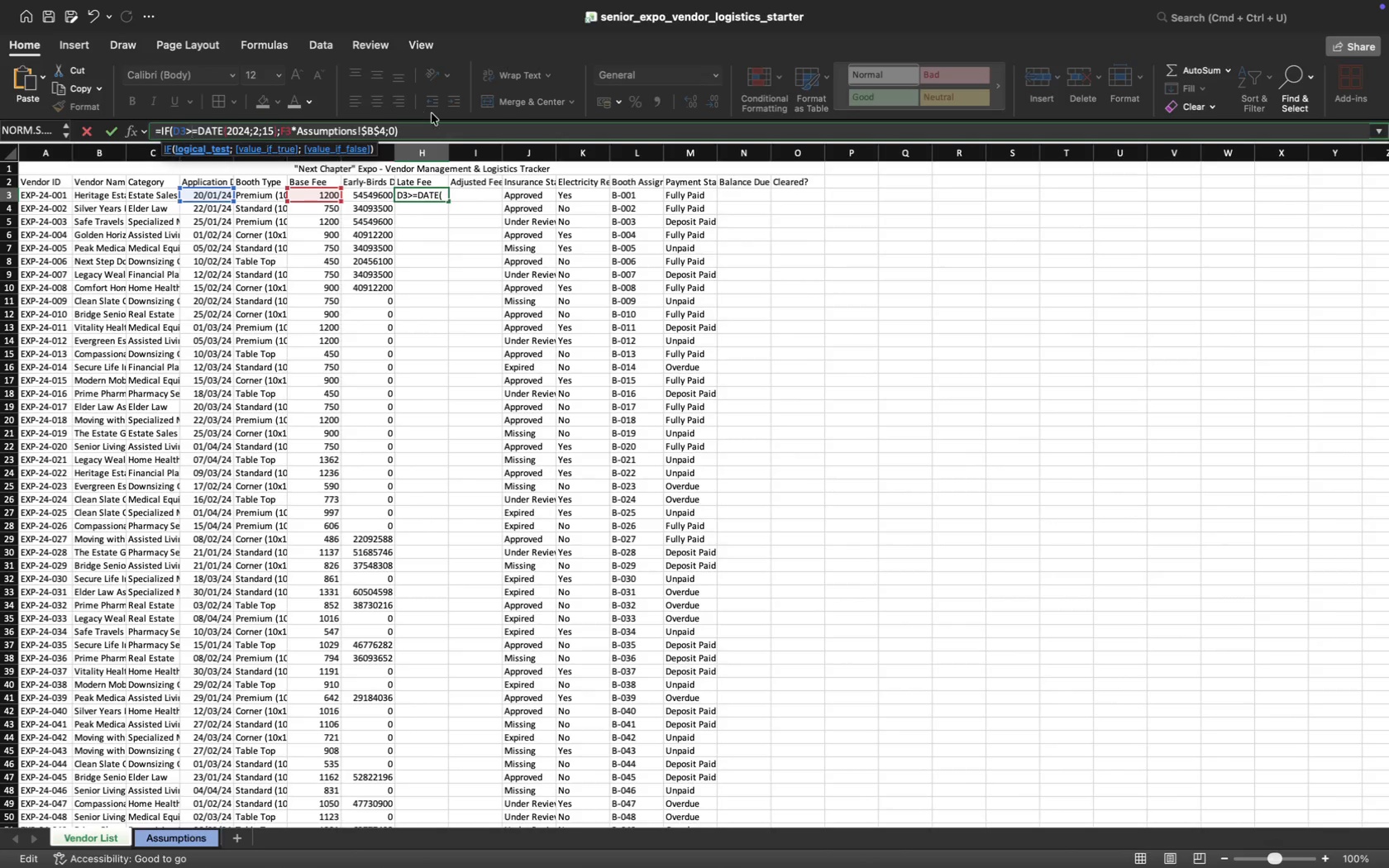 
key(Enter)
 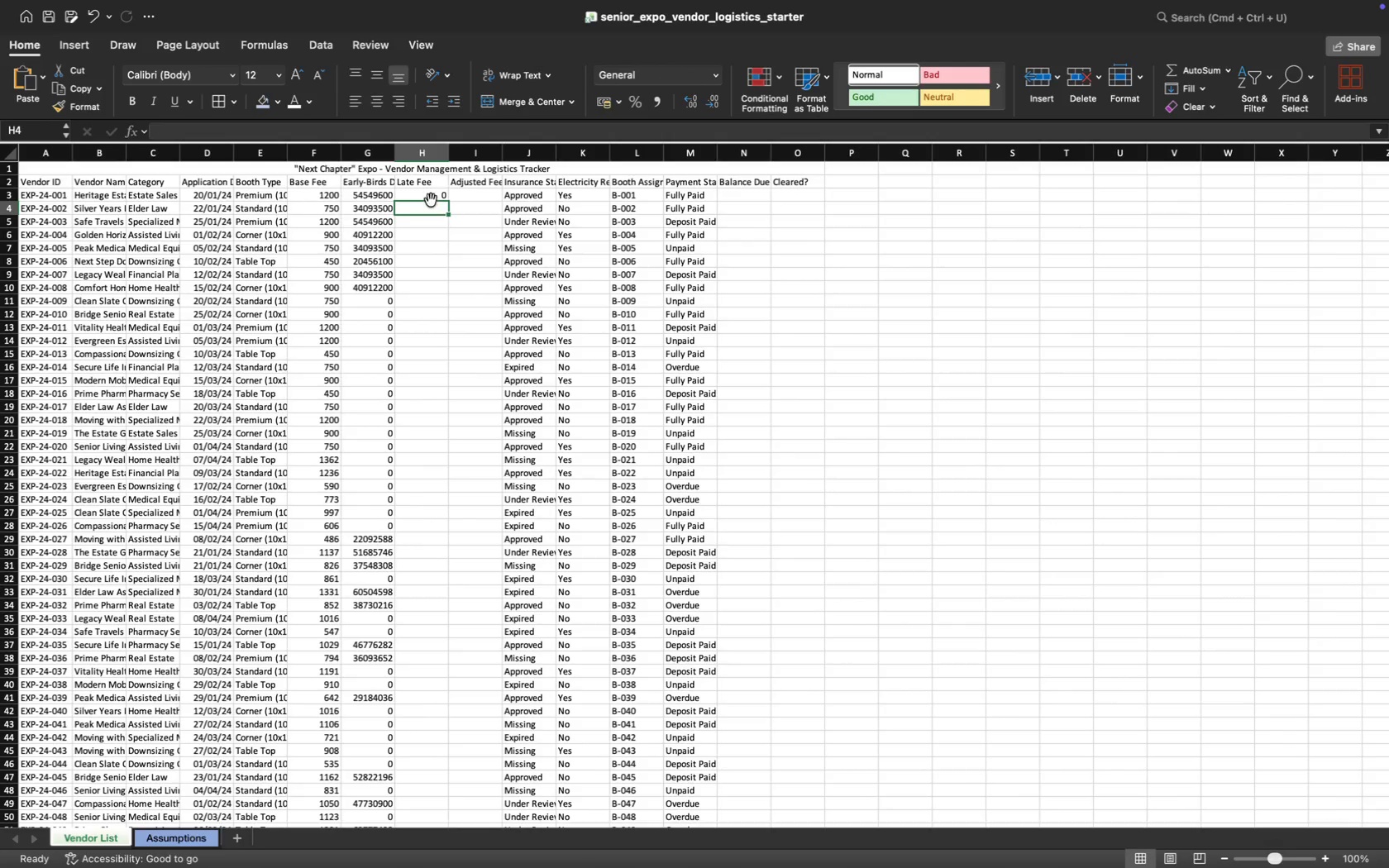 
left_click([430, 193])
 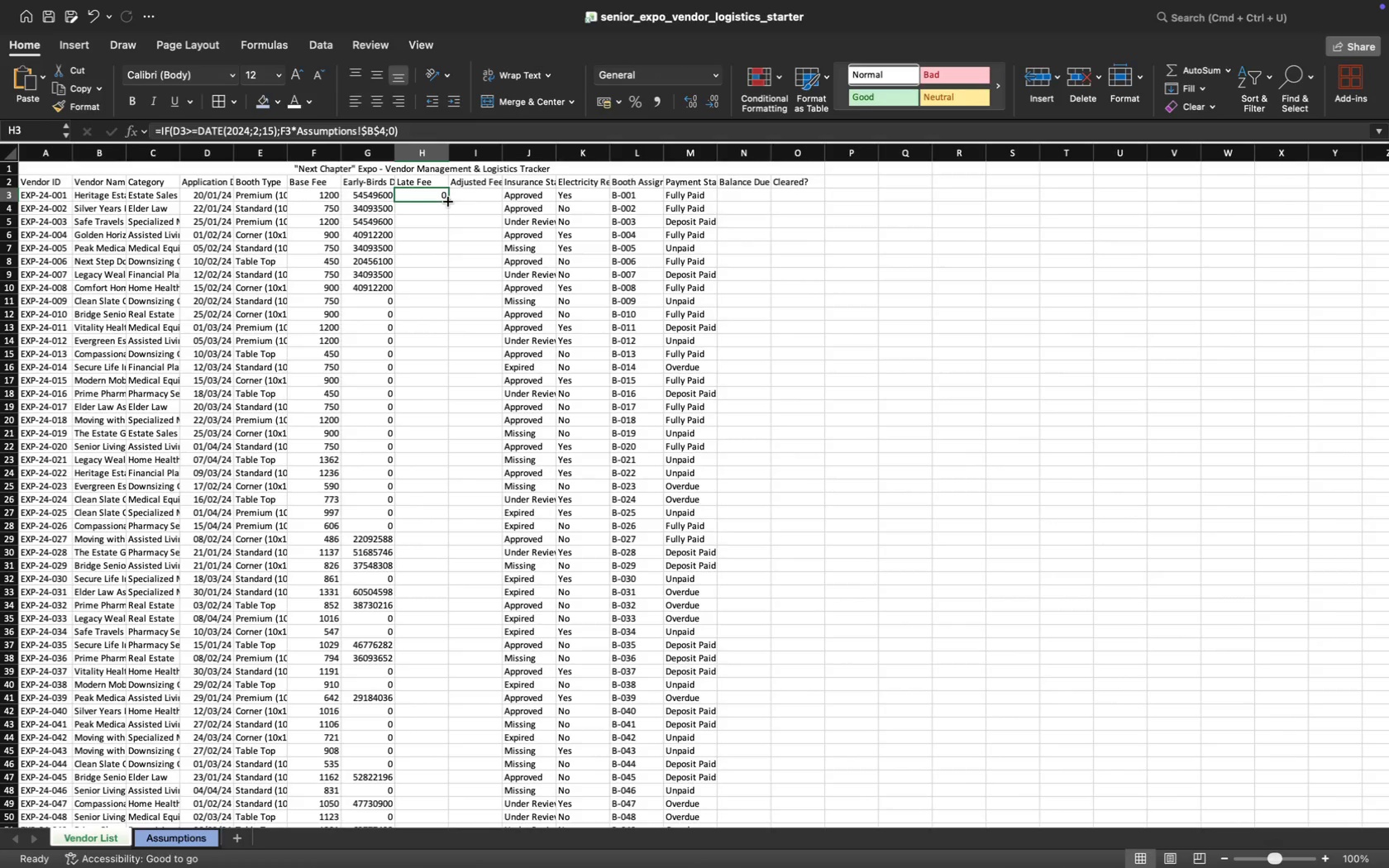 
double_click([448, 202])
 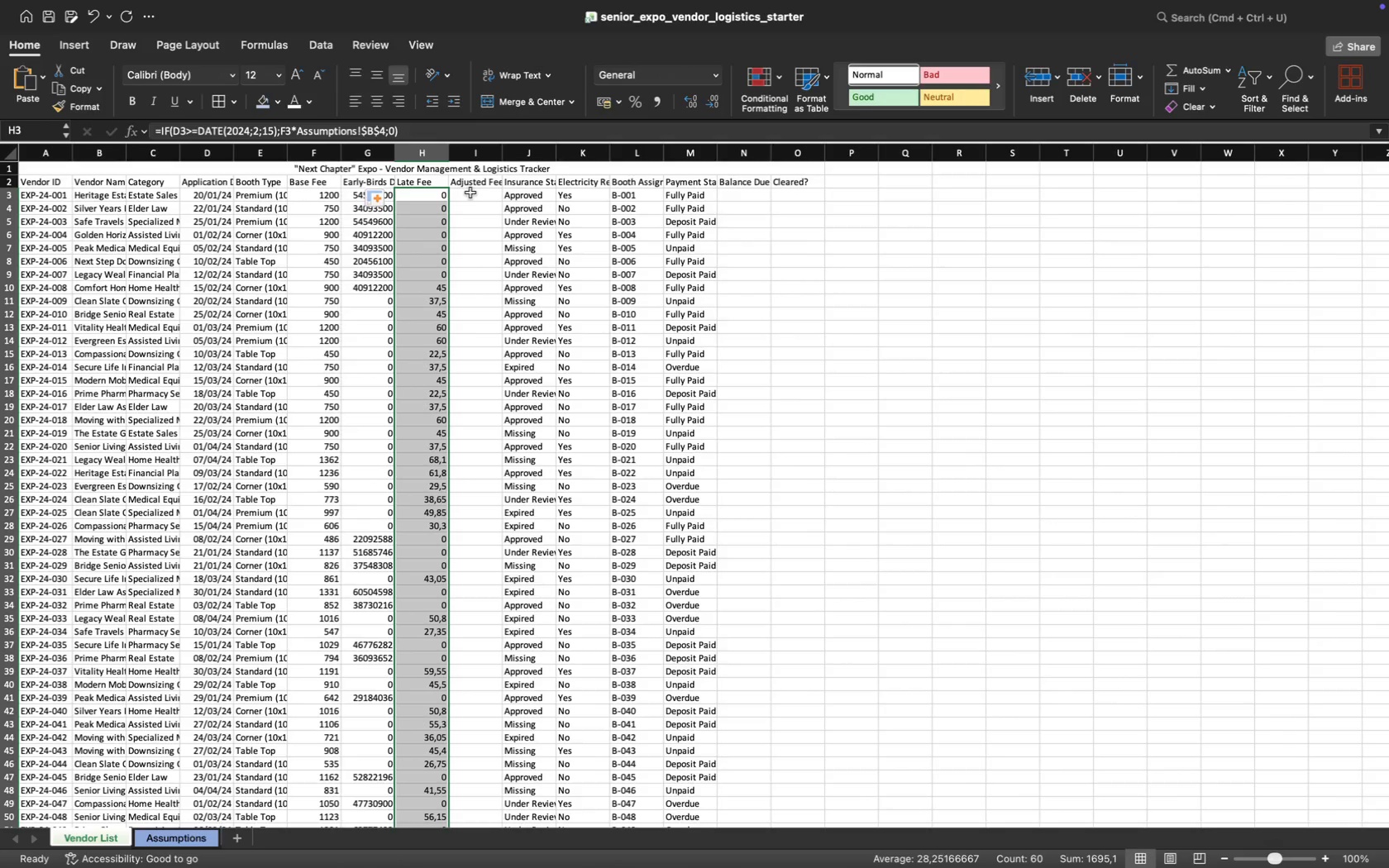 
left_click([471, 195])
 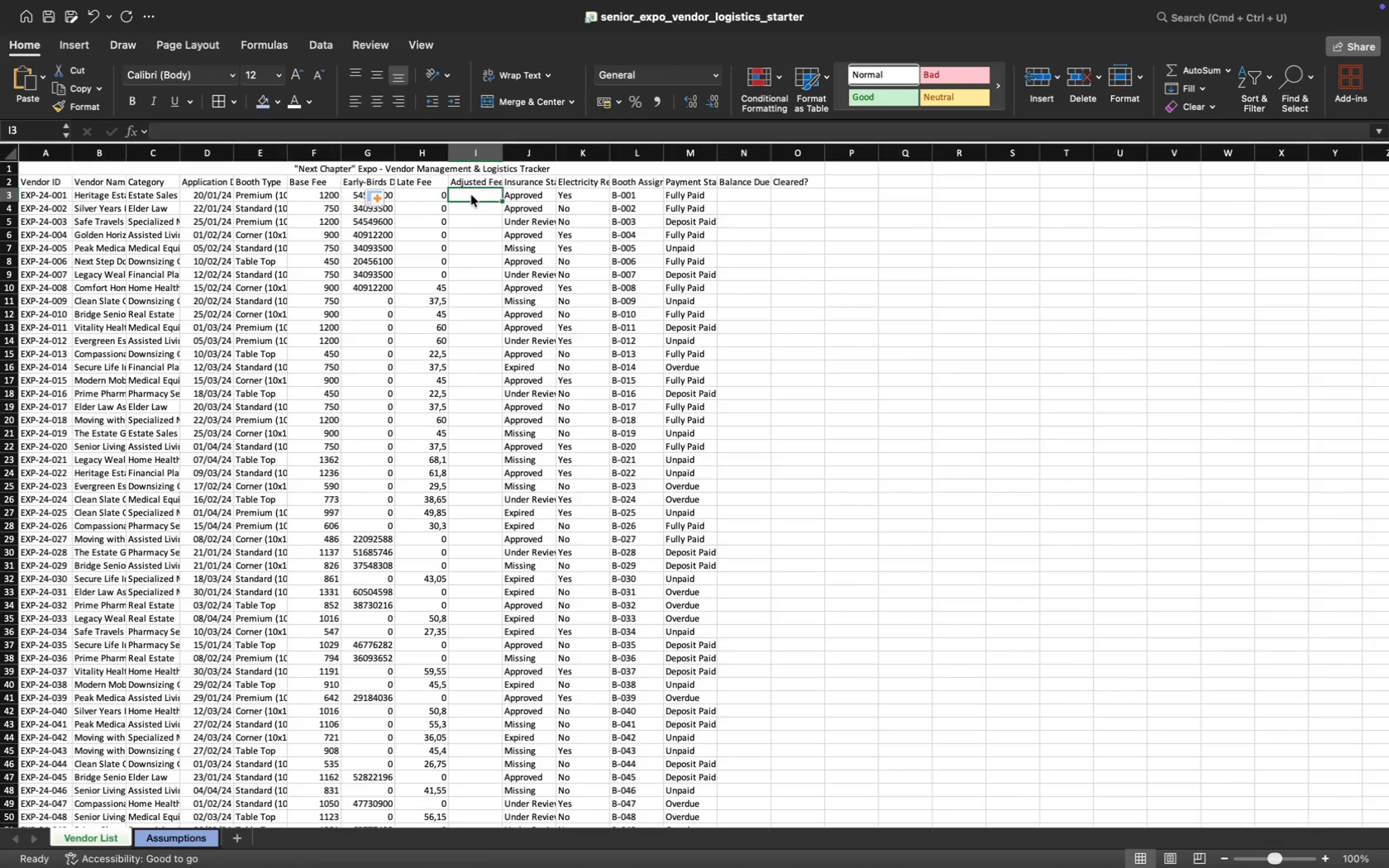 
wait(5.19)
 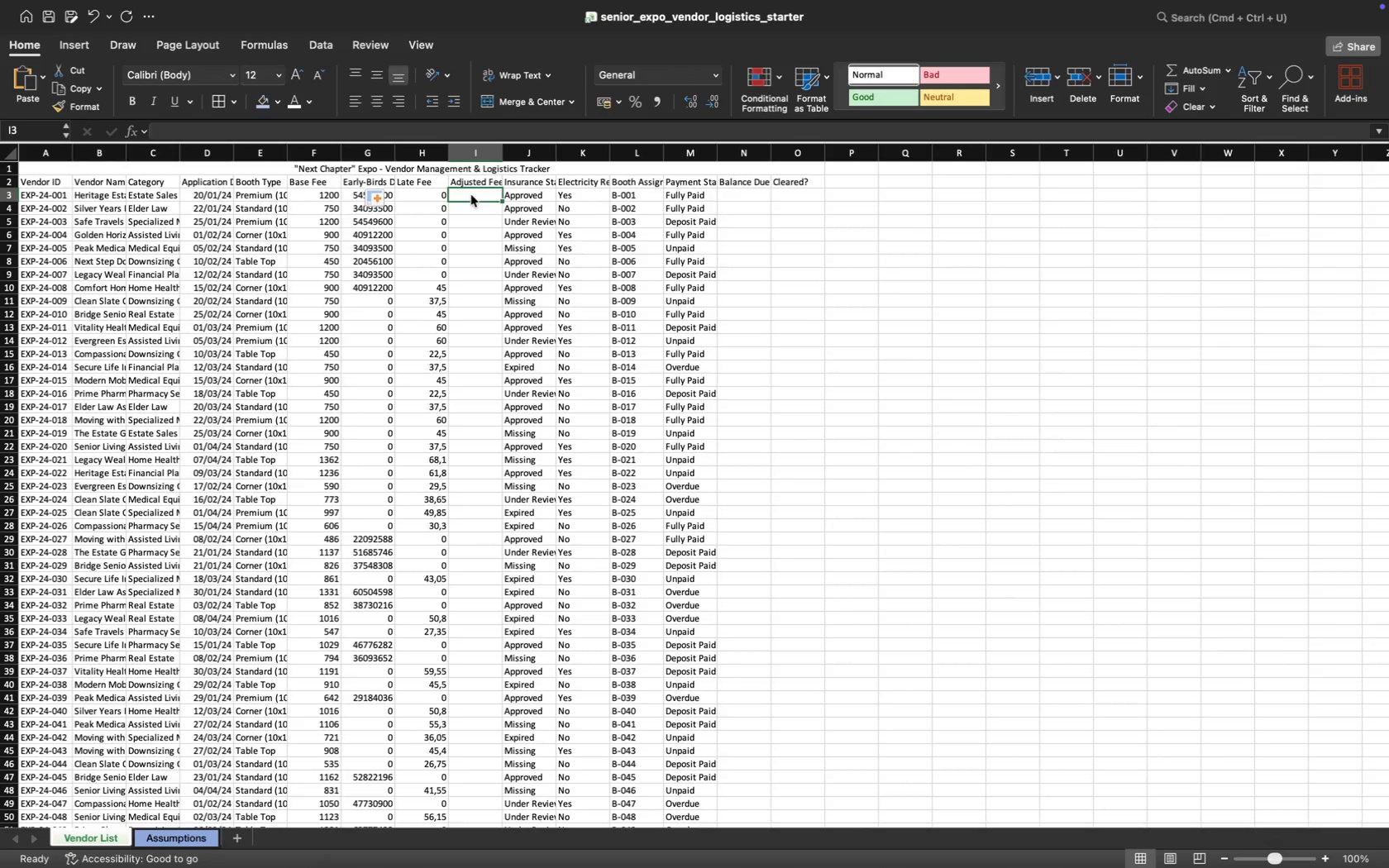 
key(Equal)
 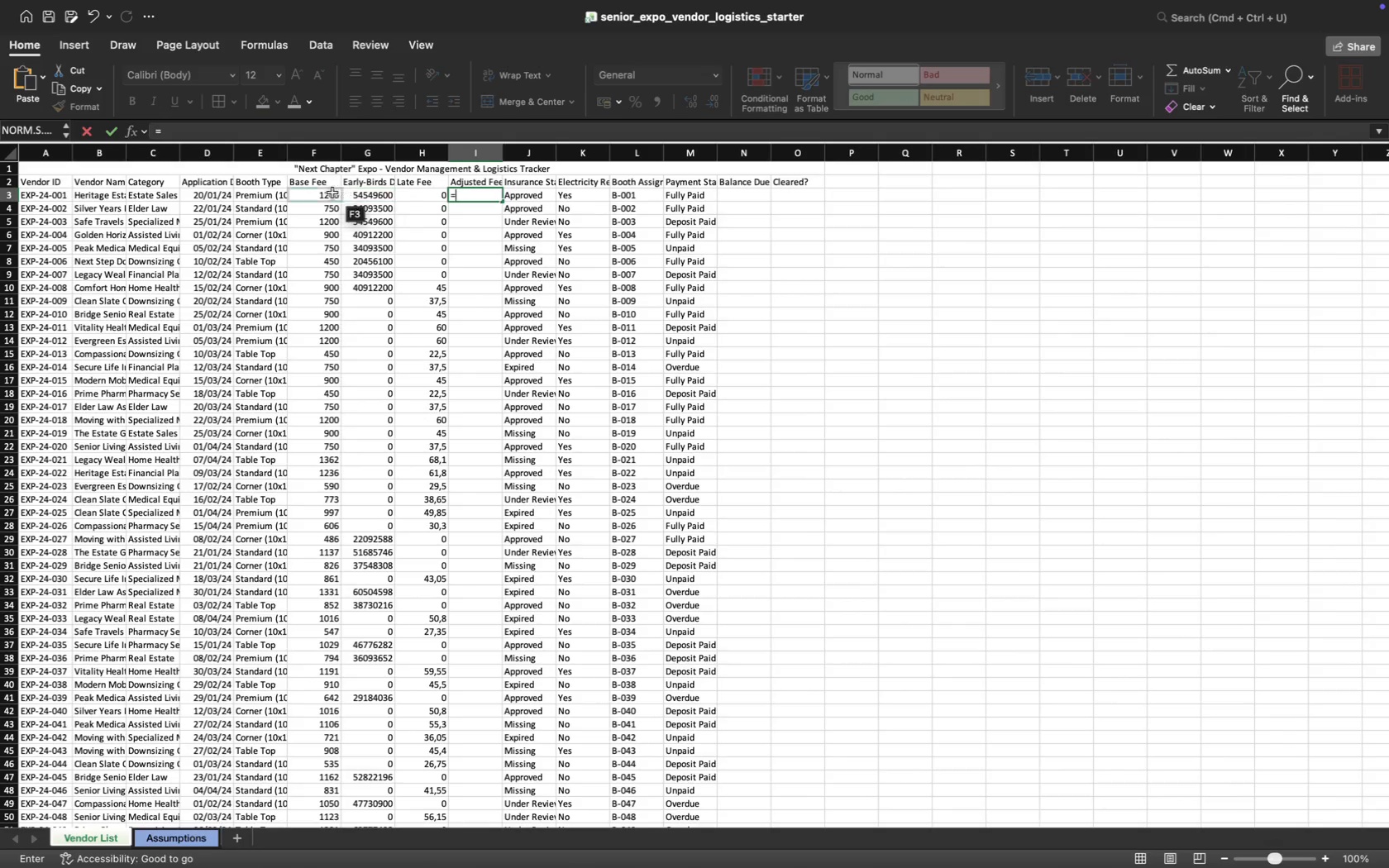 
left_click([323, 195])
 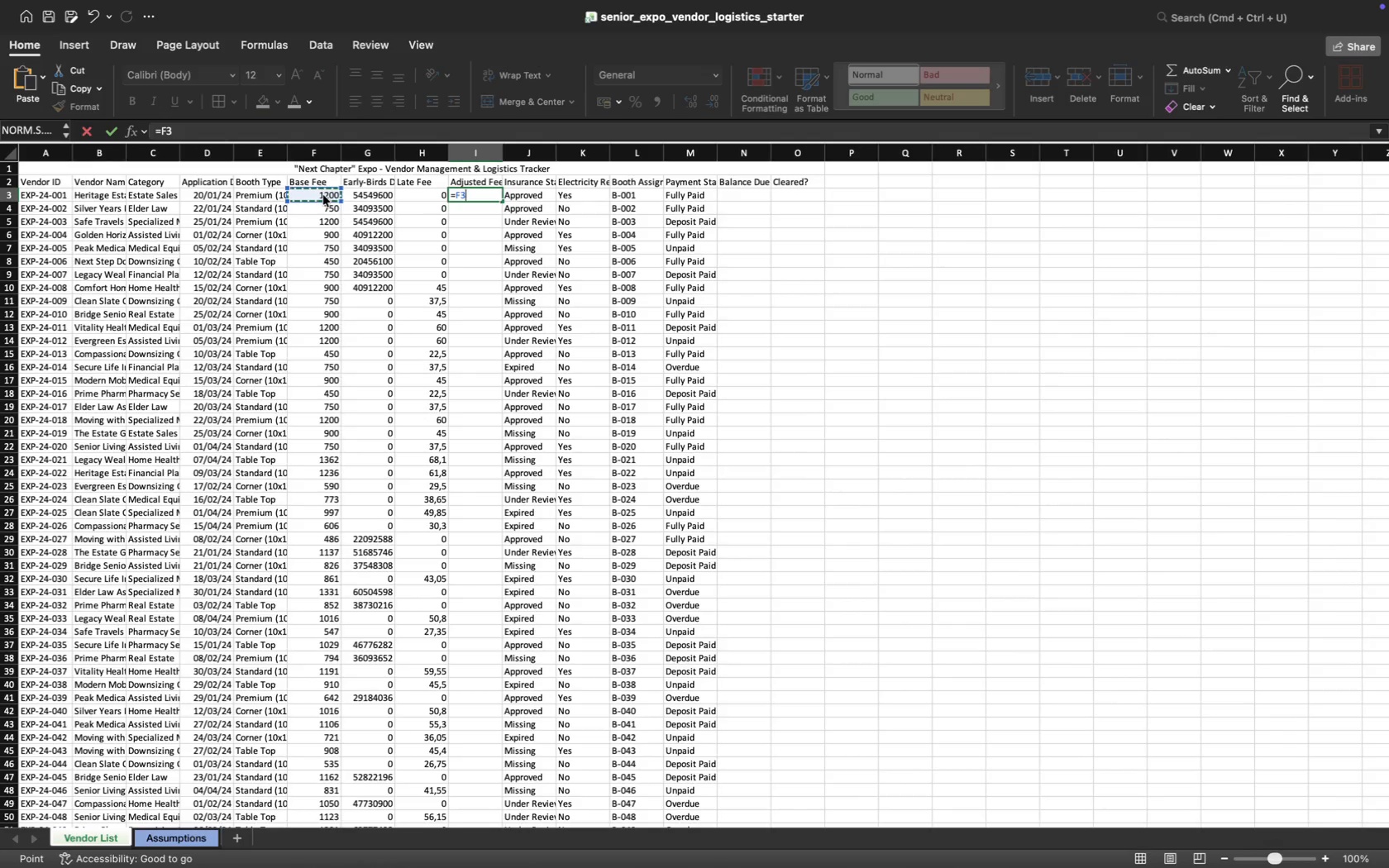 
key(Minus)
 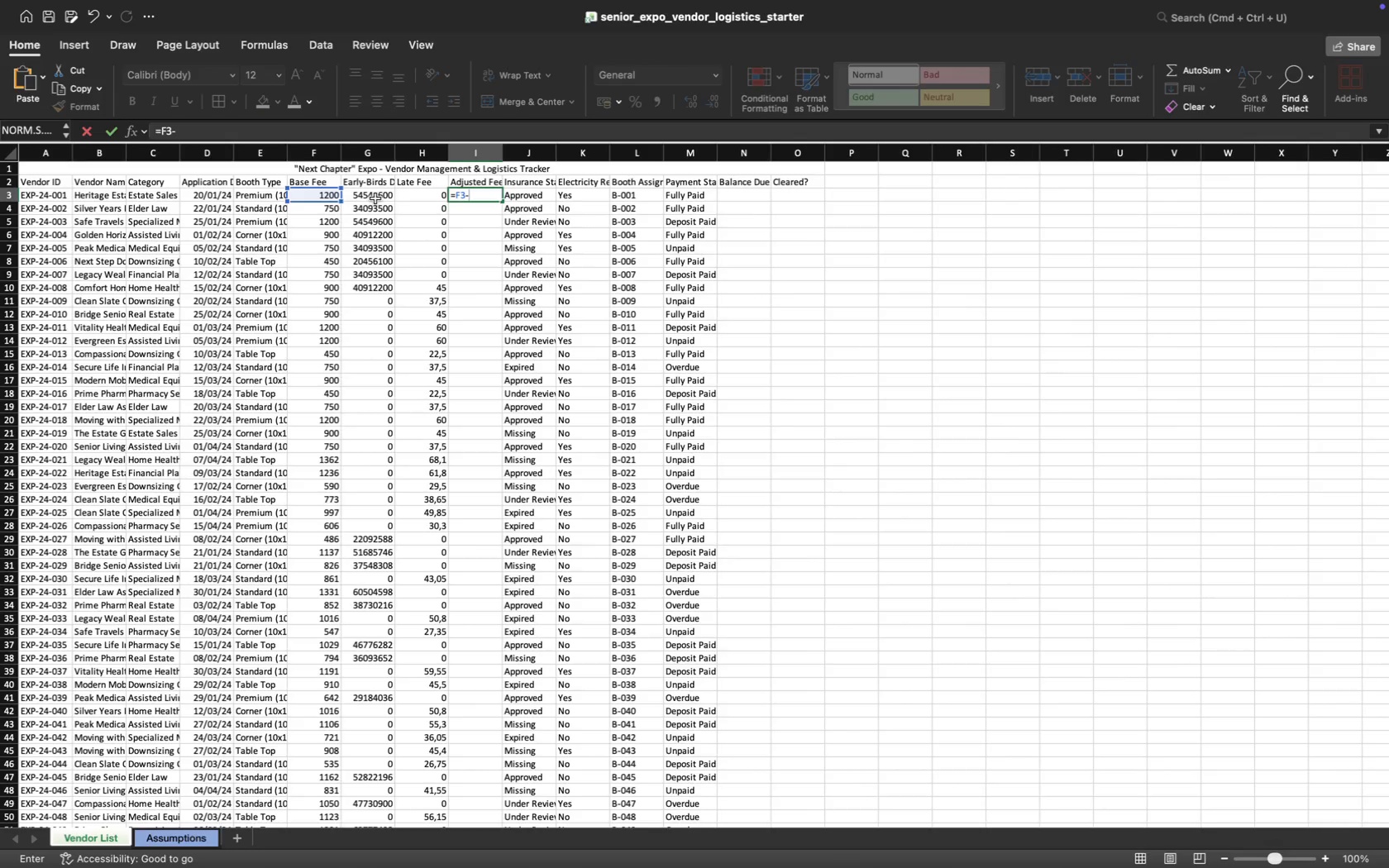 
left_click([379, 196])
 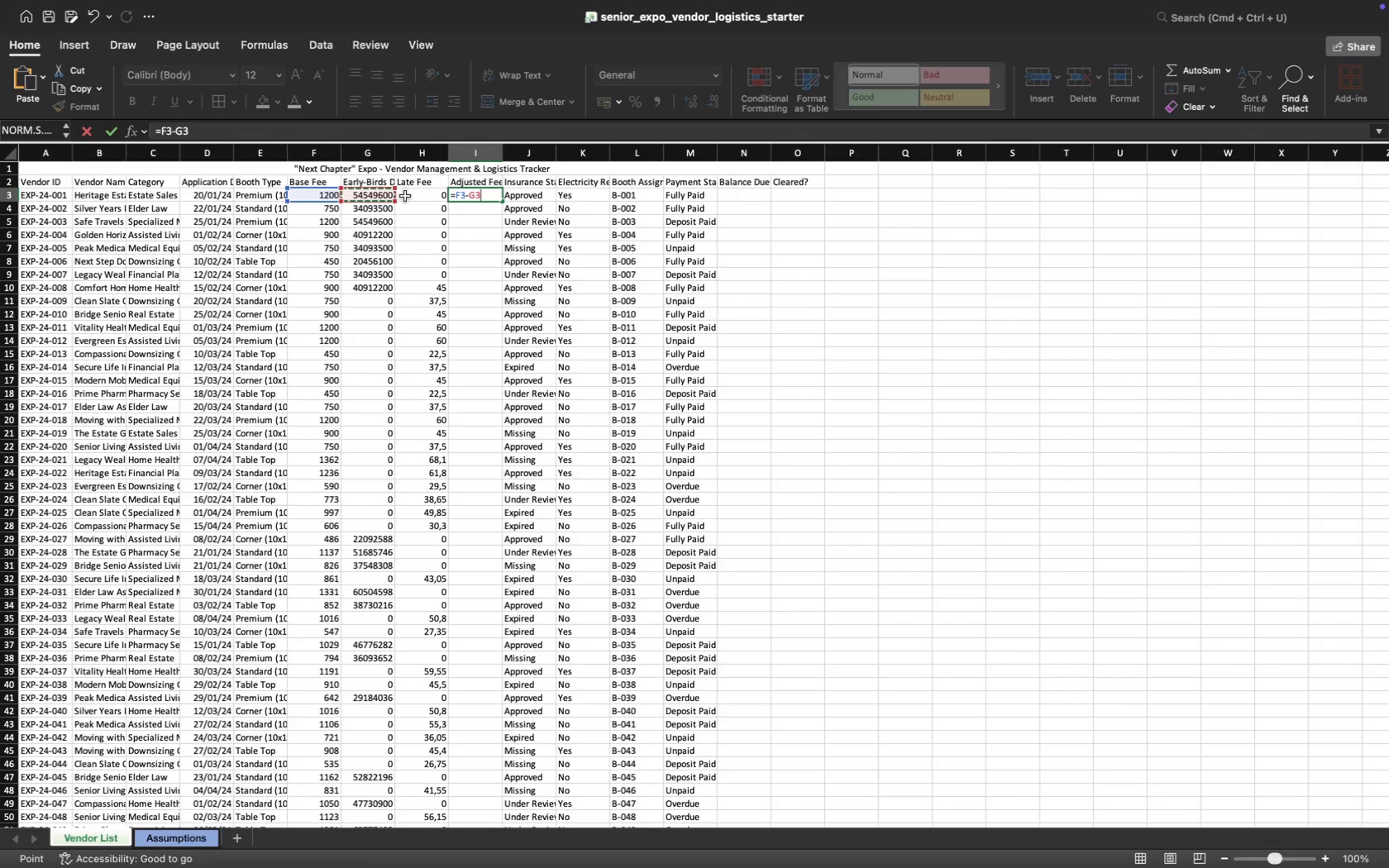 
key(Shift+Equal)
 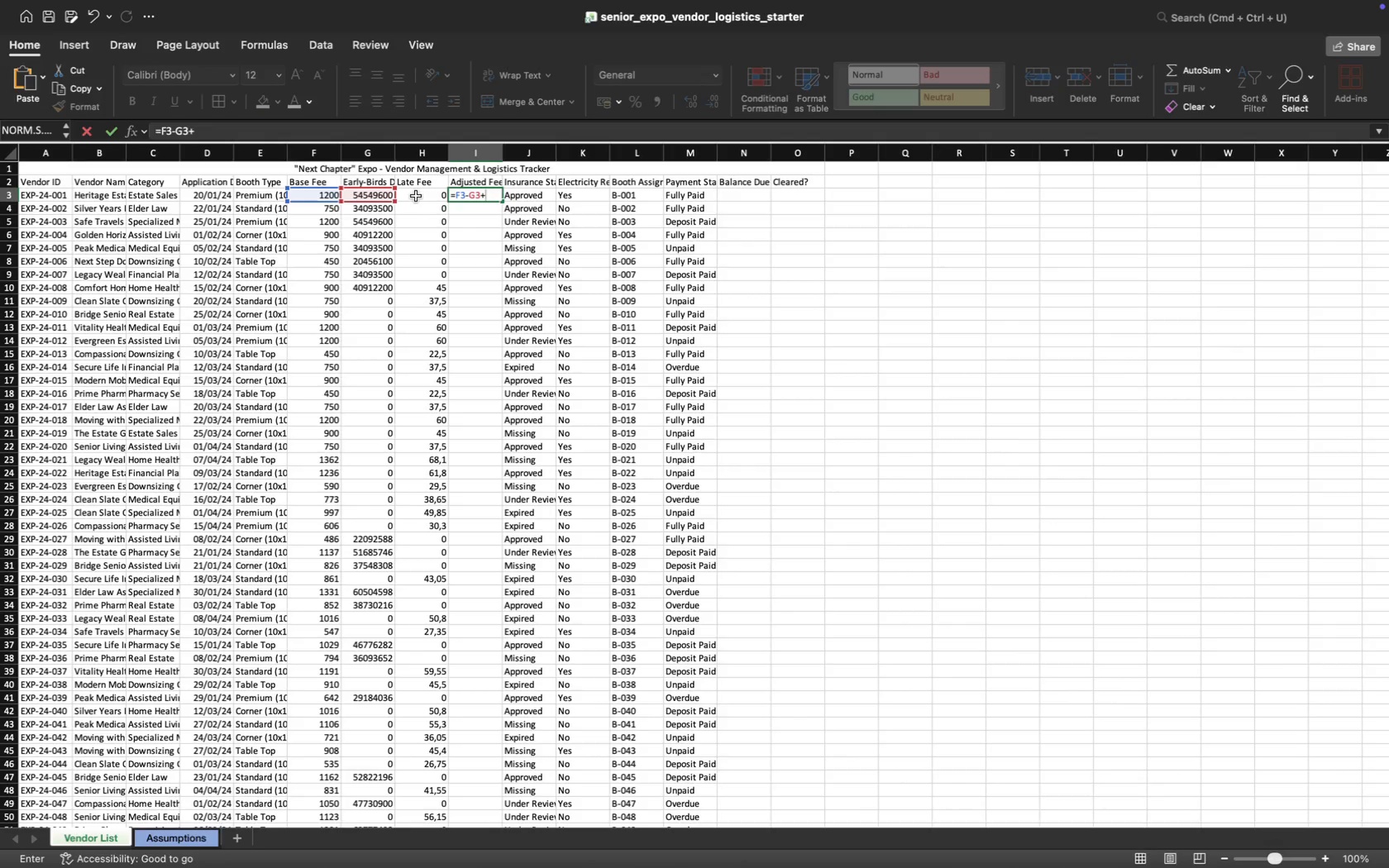 
left_click([418, 196])
 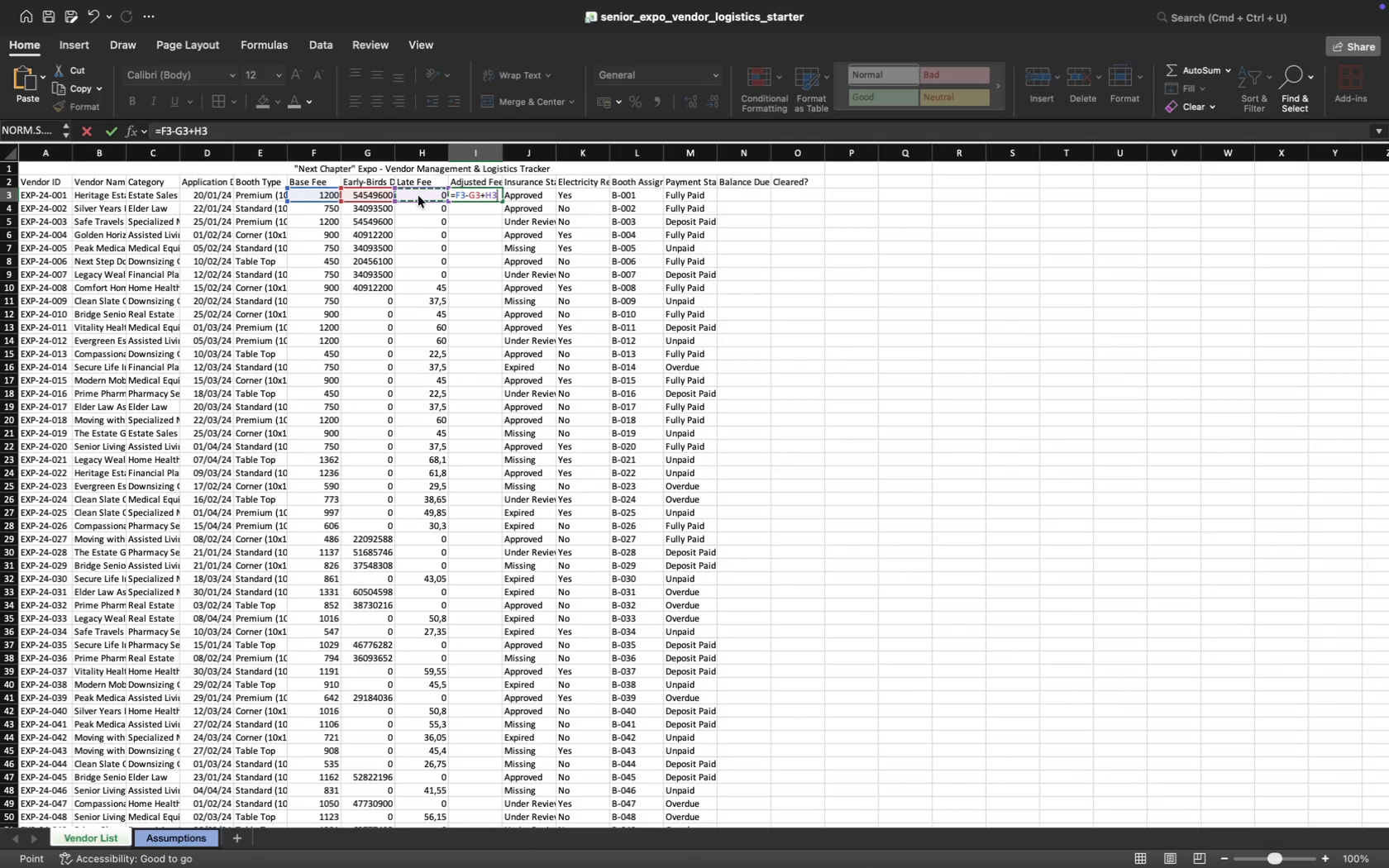 
key(Enter)
 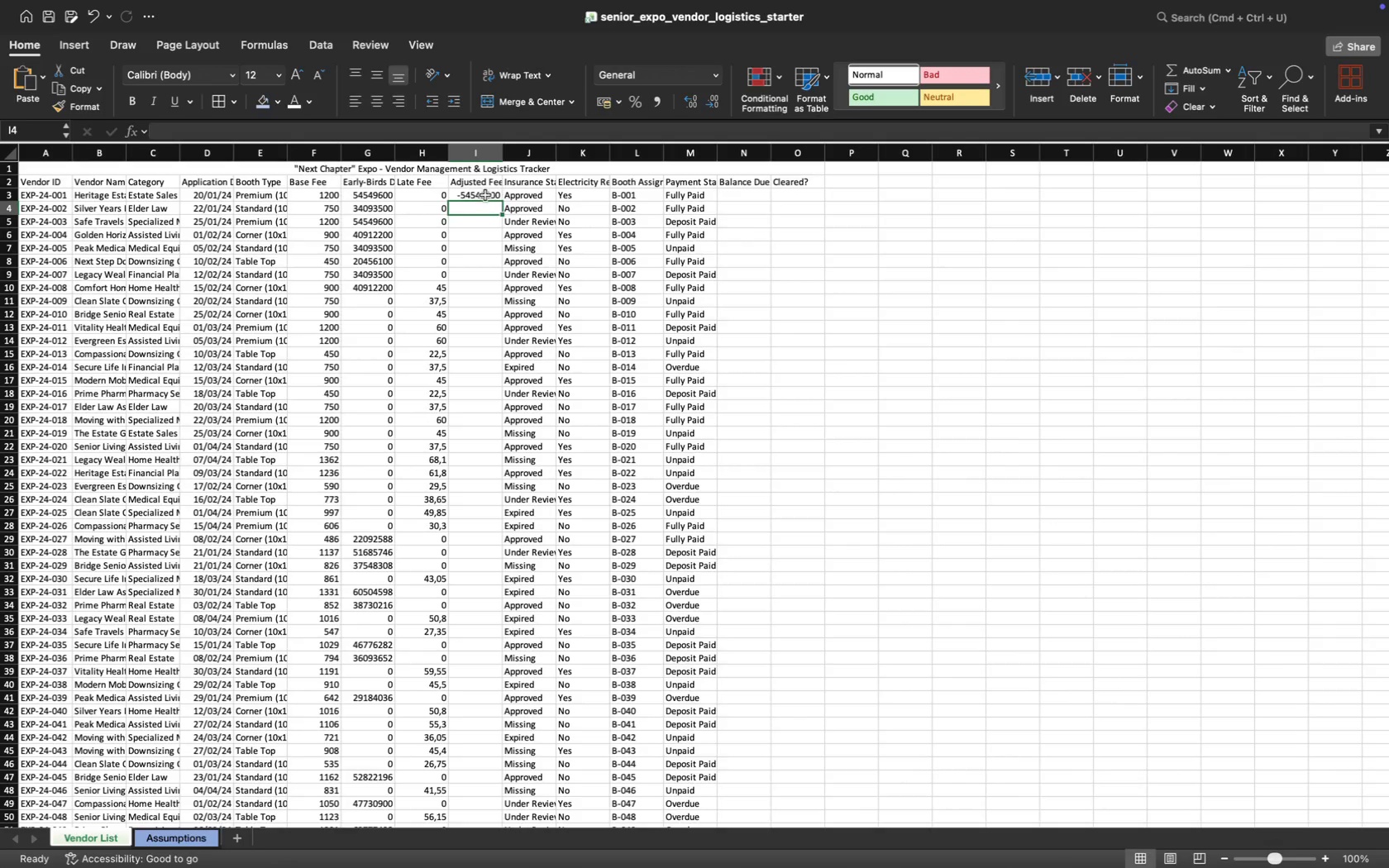 
left_click([487, 195])
 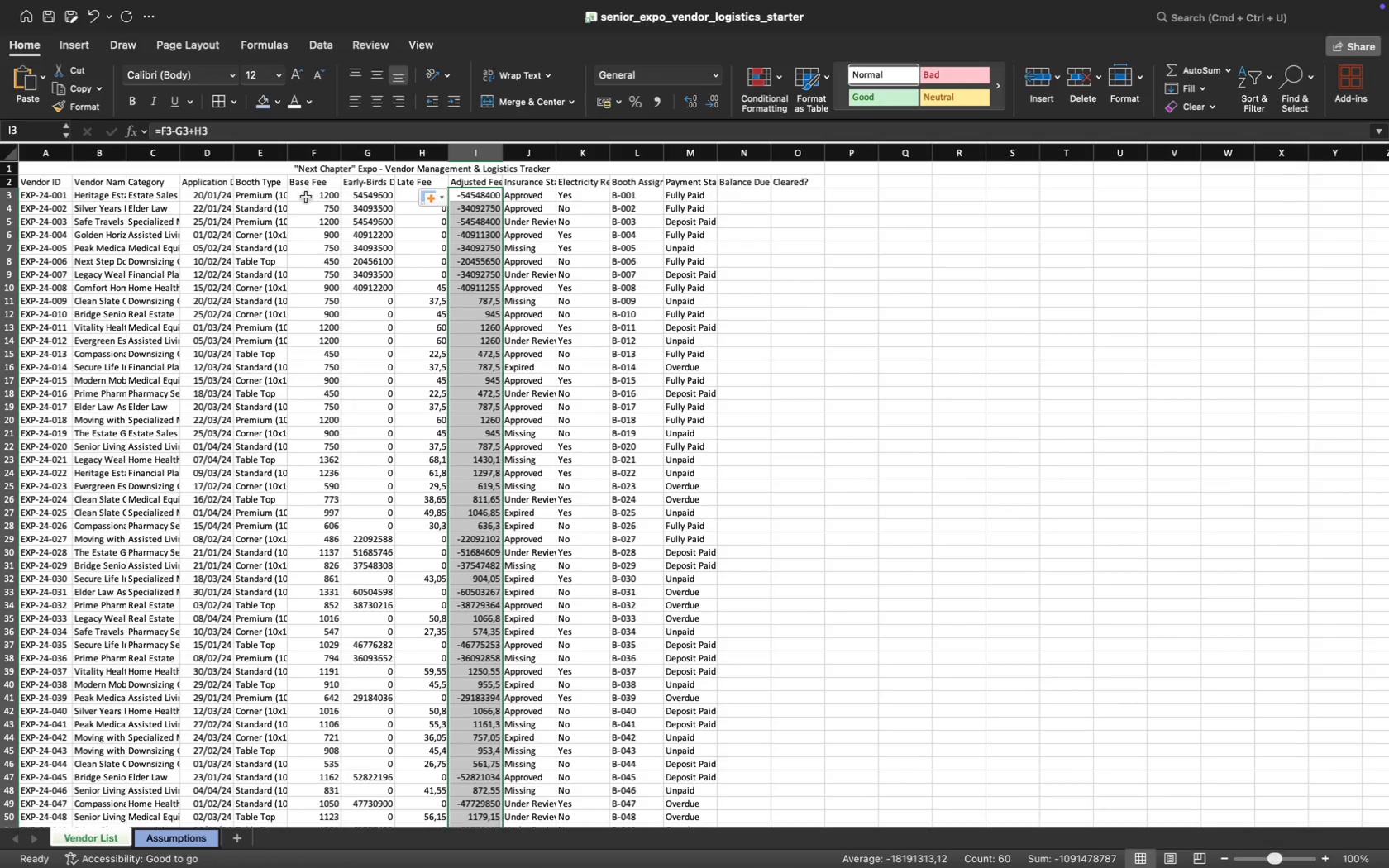 
wait(7.17)
 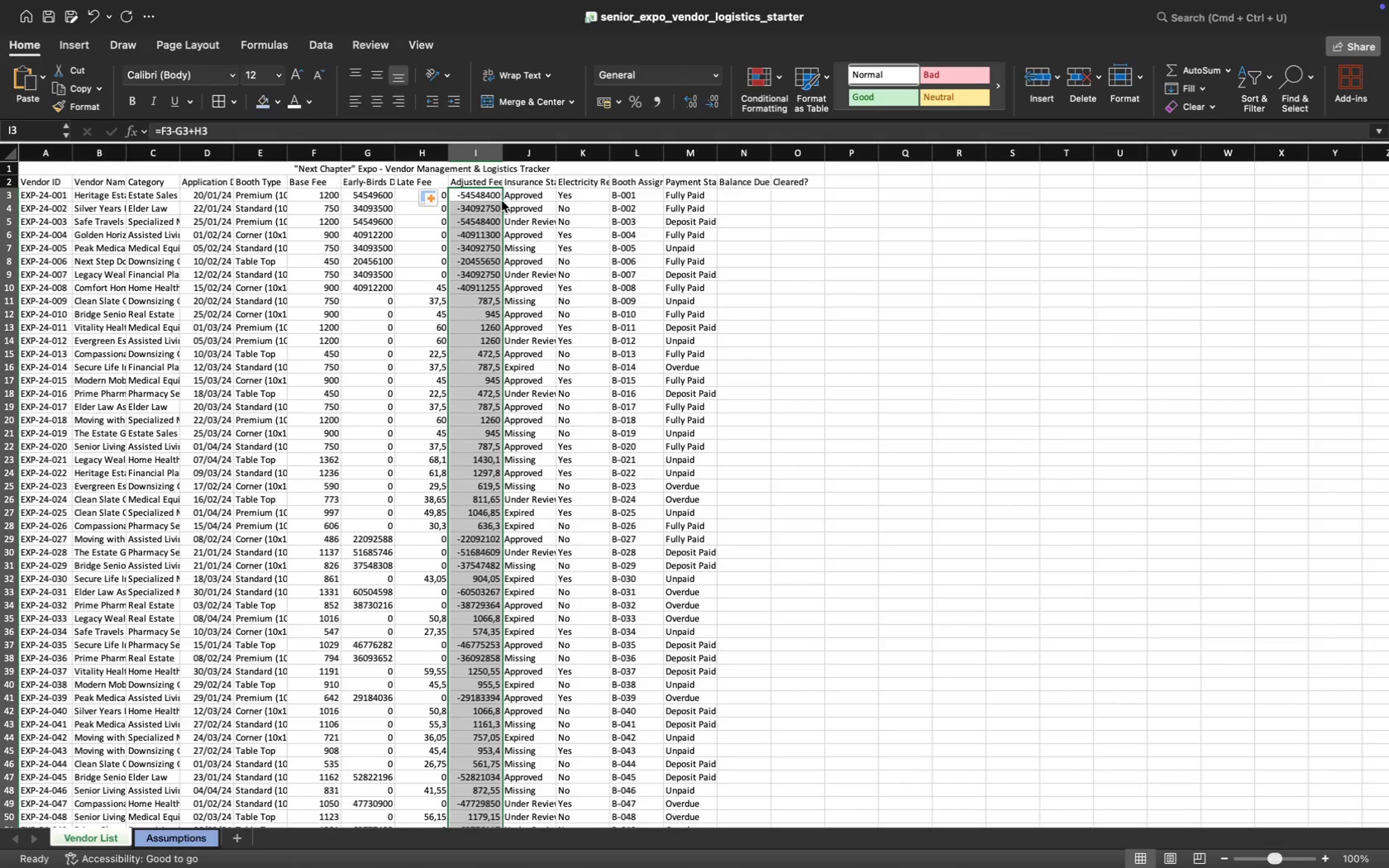 
left_click_drag(start_coordinate=[308, 149], to_coordinate=[447, 148])
 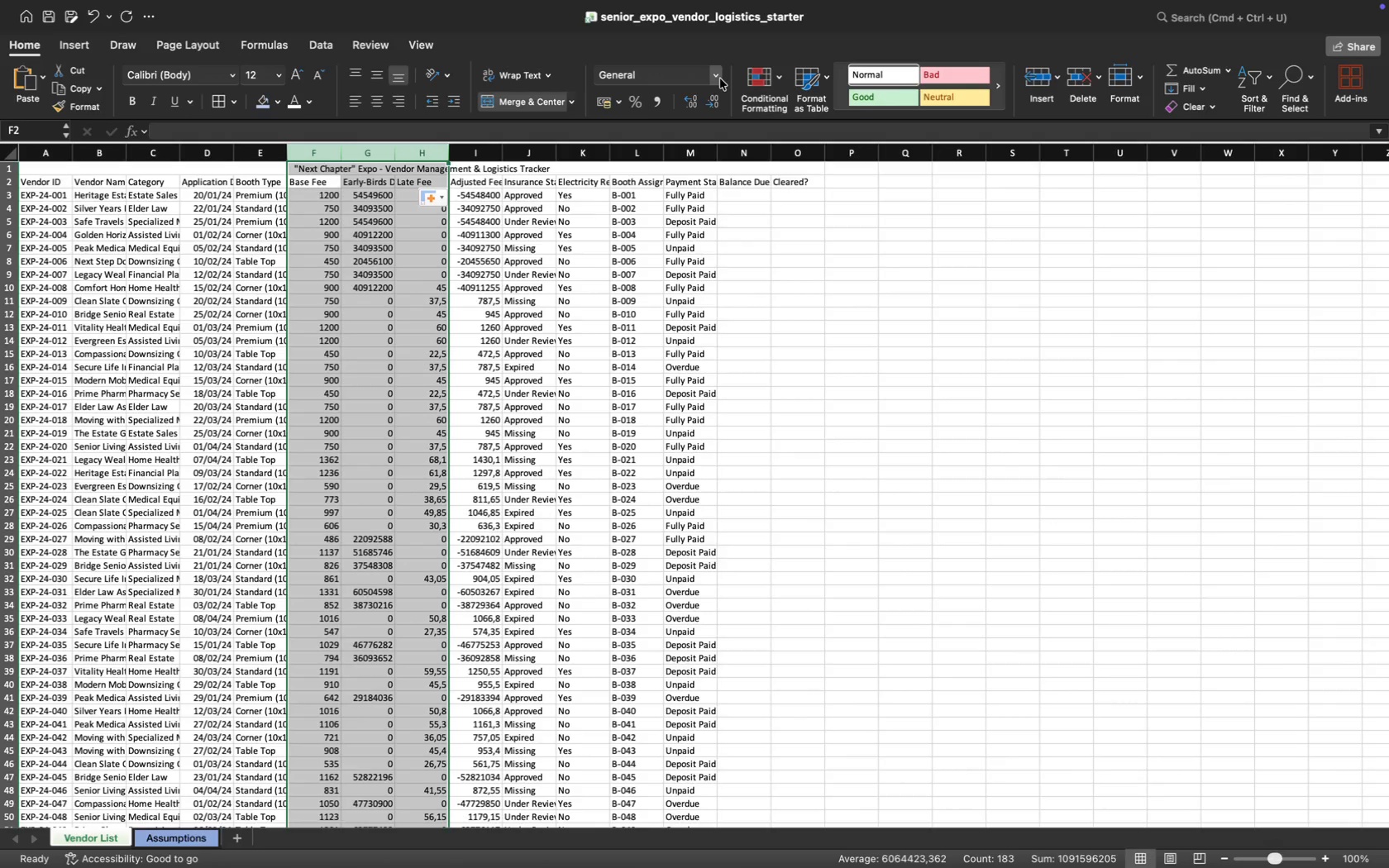 
left_click([718, 79])
 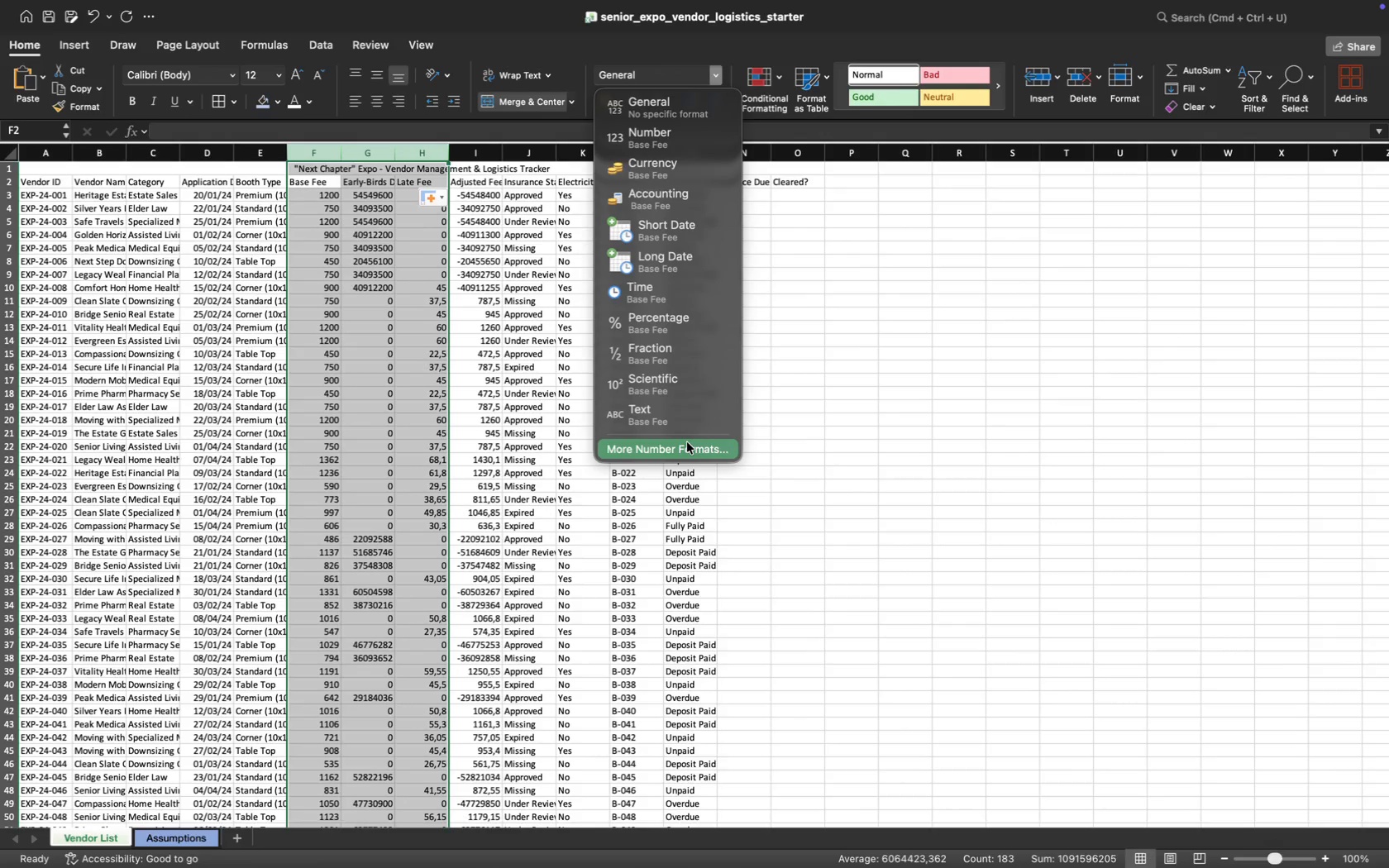 
left_click([690, 445])
 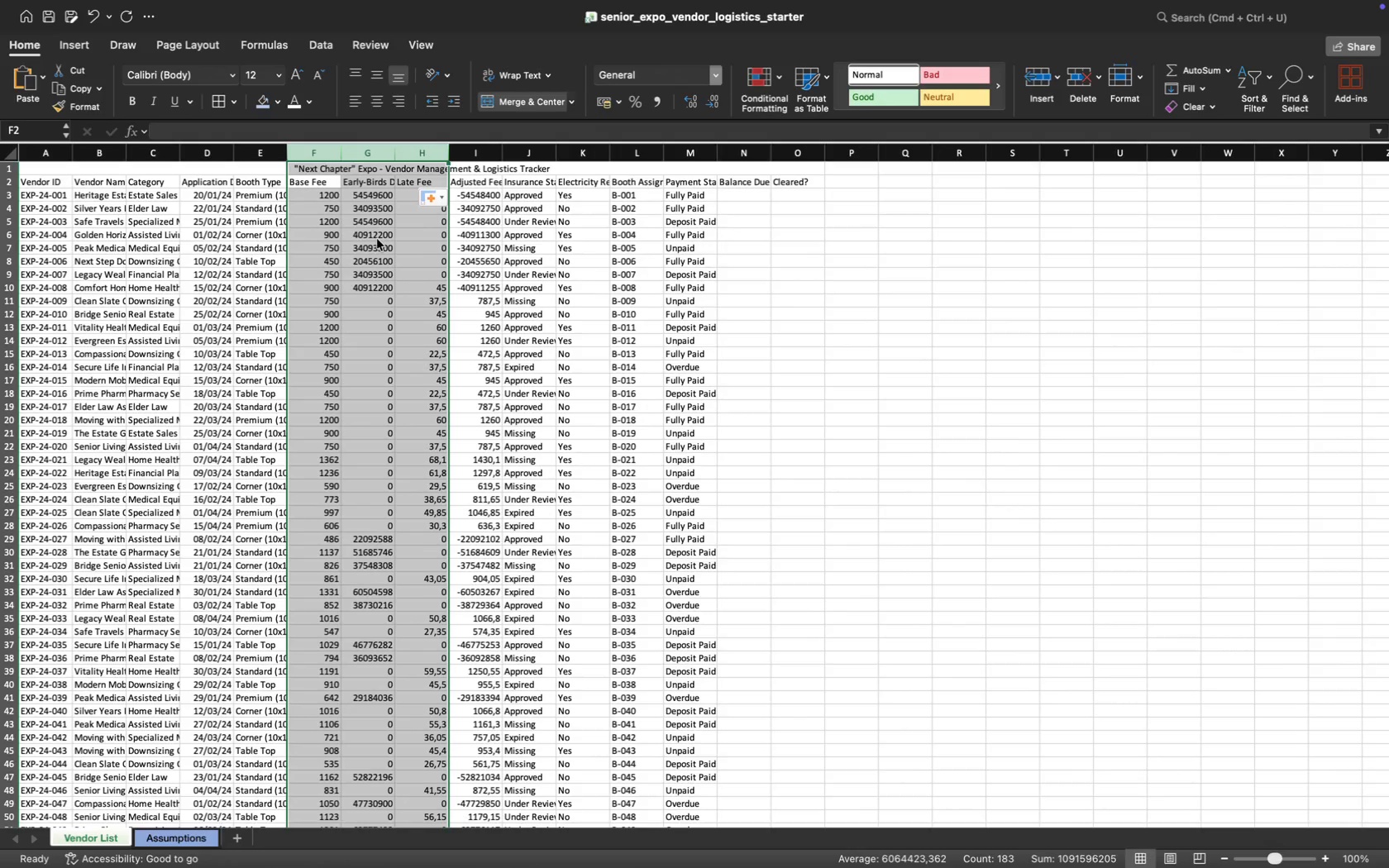 
mouse_move([365, 287])
 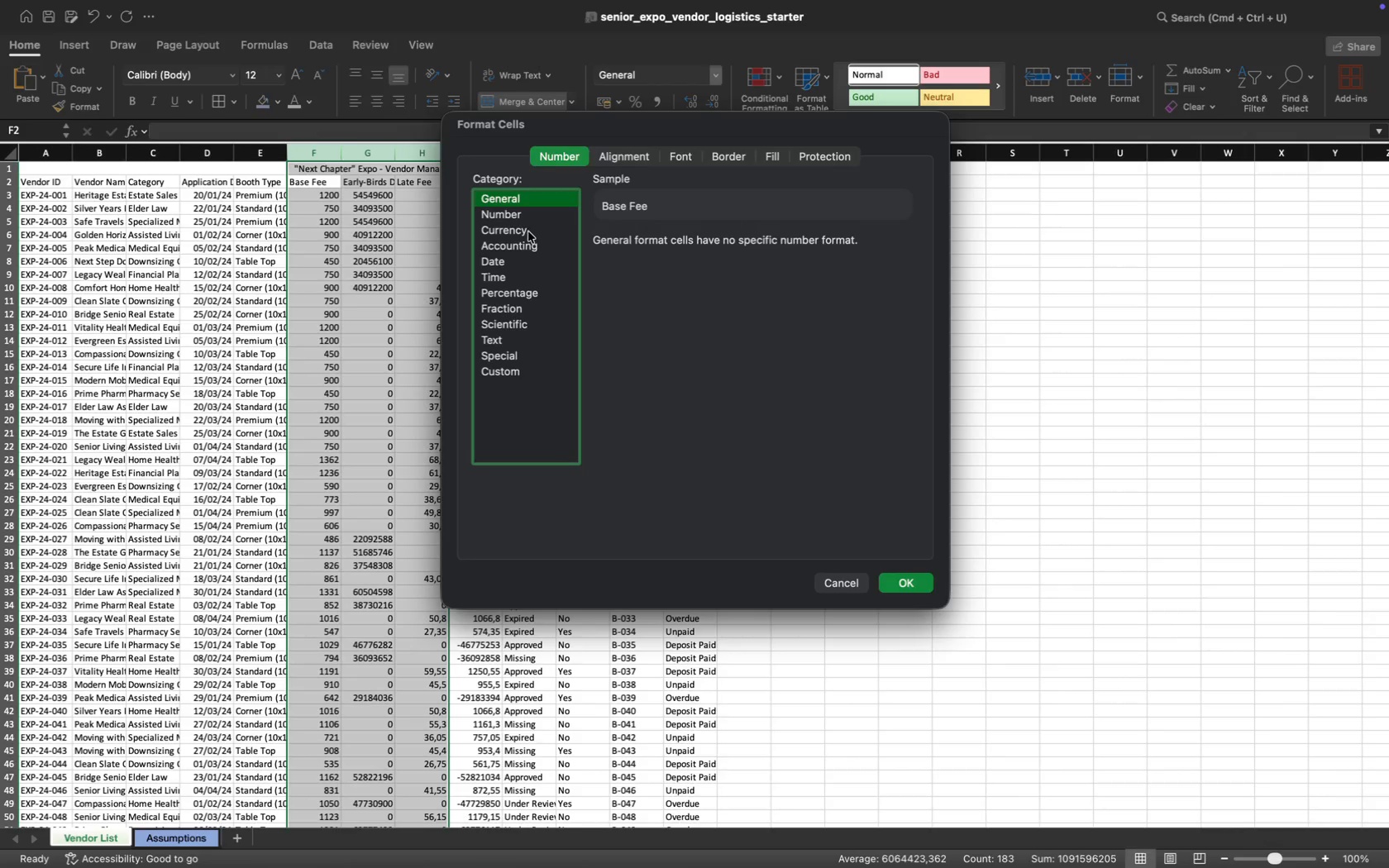 
left_click([528, 231])
 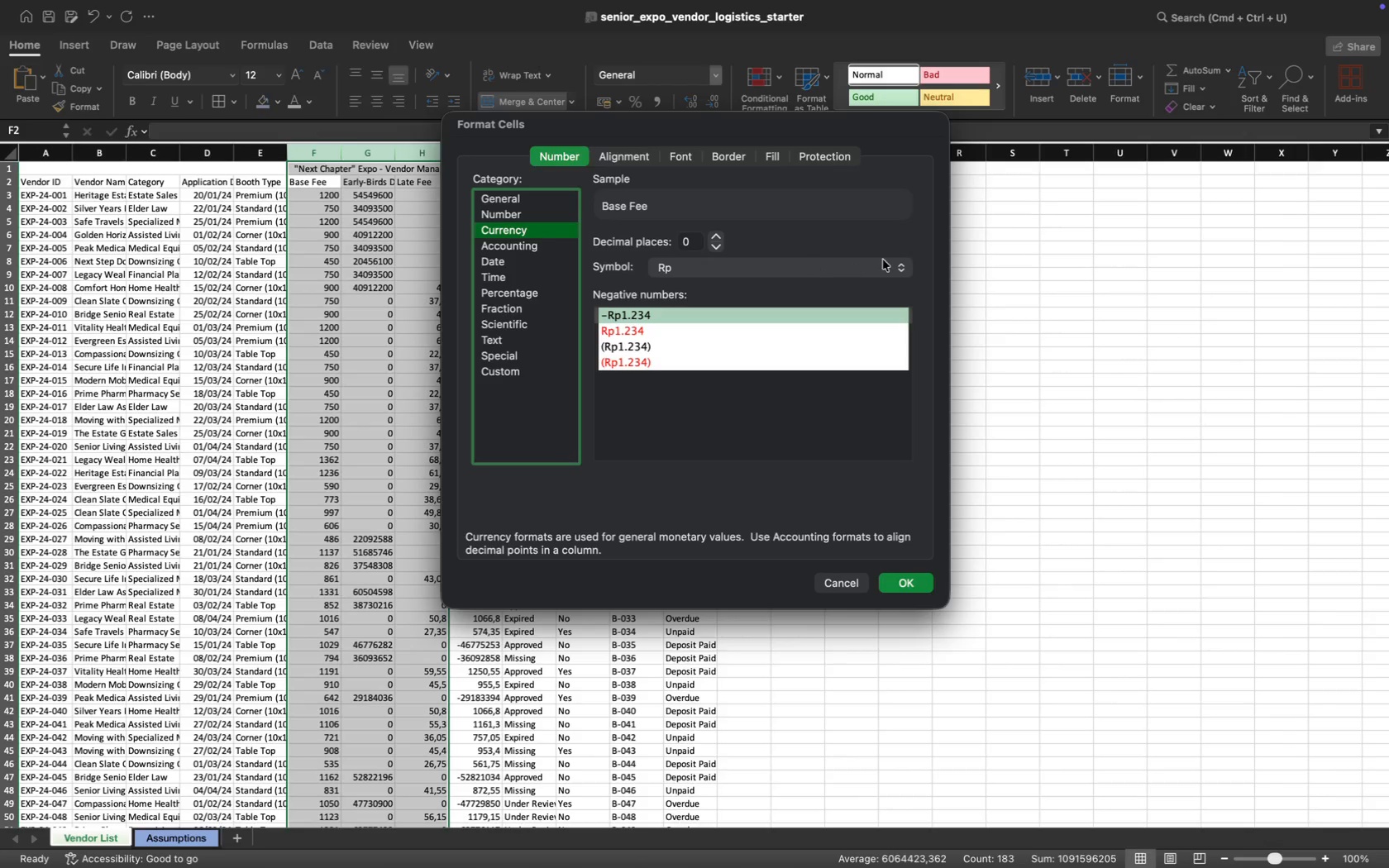 
left_click([901, 265])
 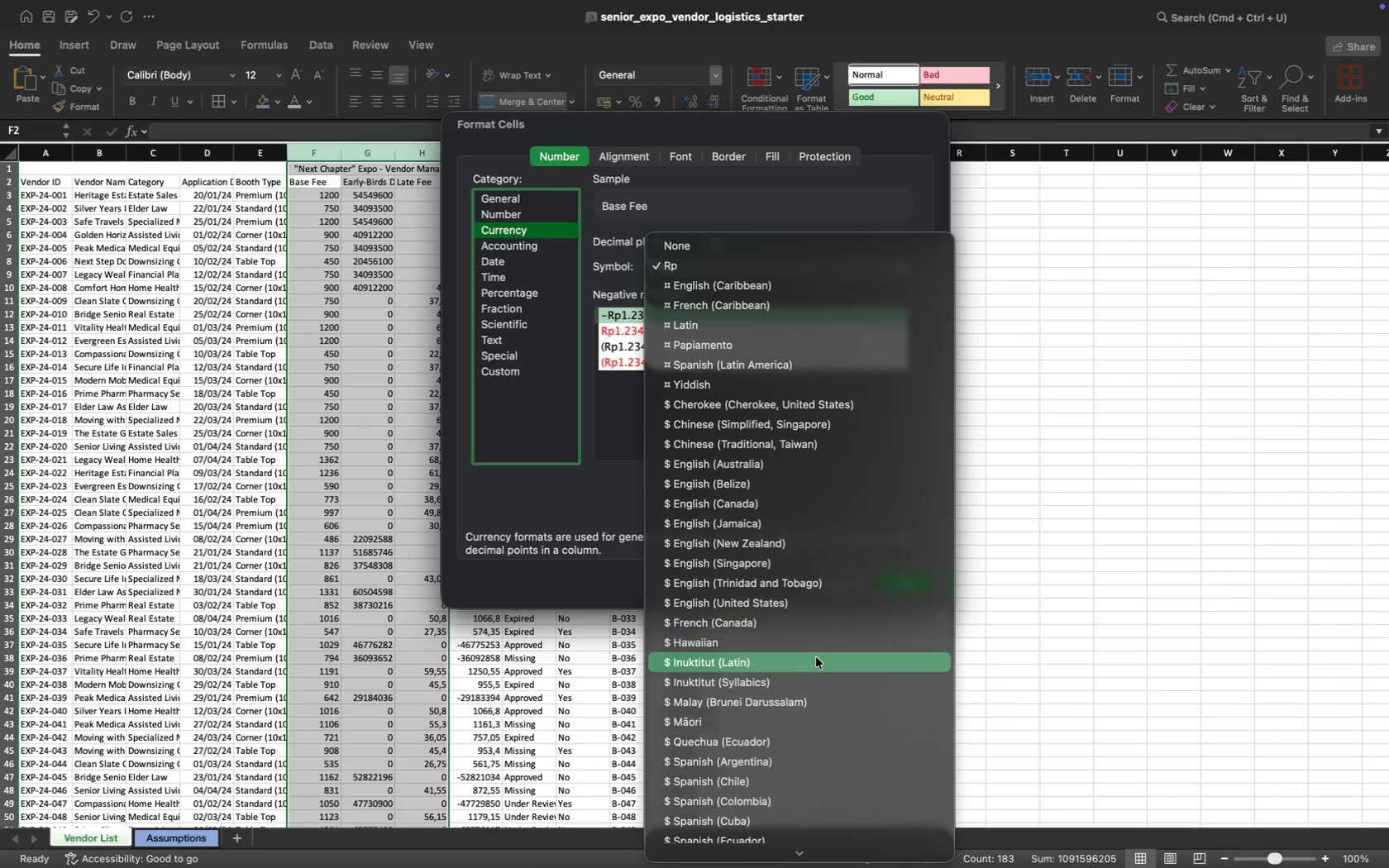 
left_click([831, 604])
 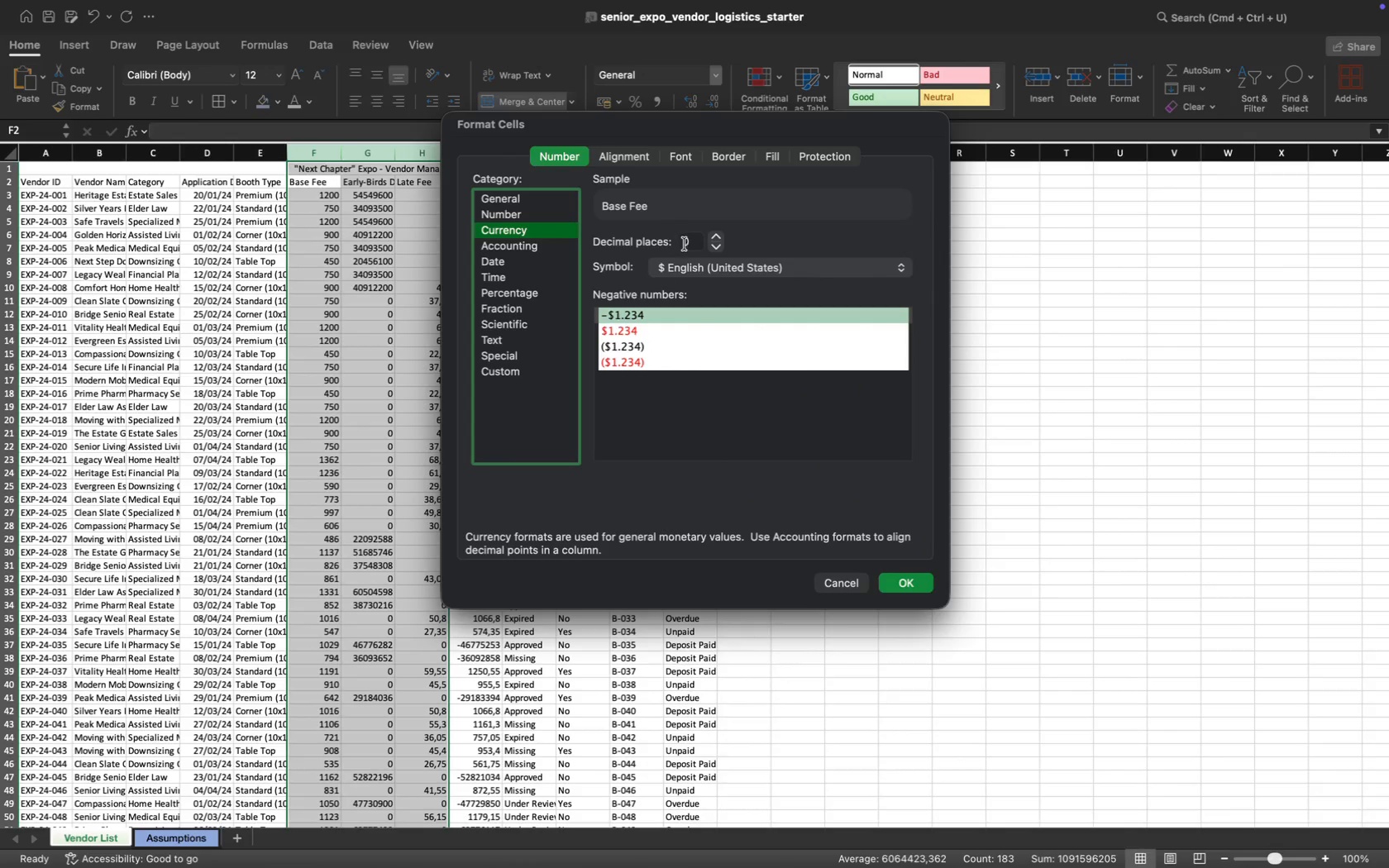 
left_click([690, 244])
 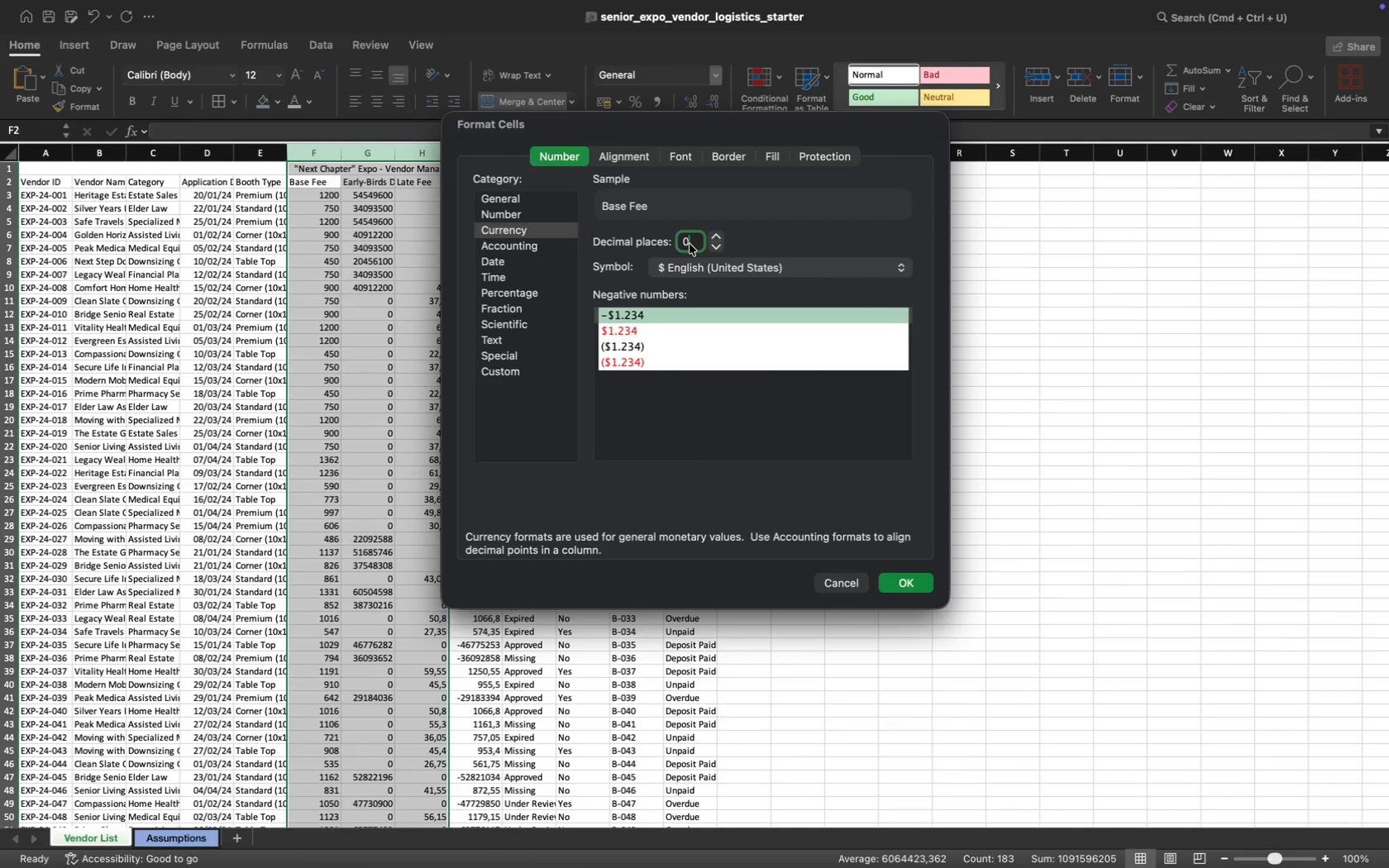 
key(Backspace)
 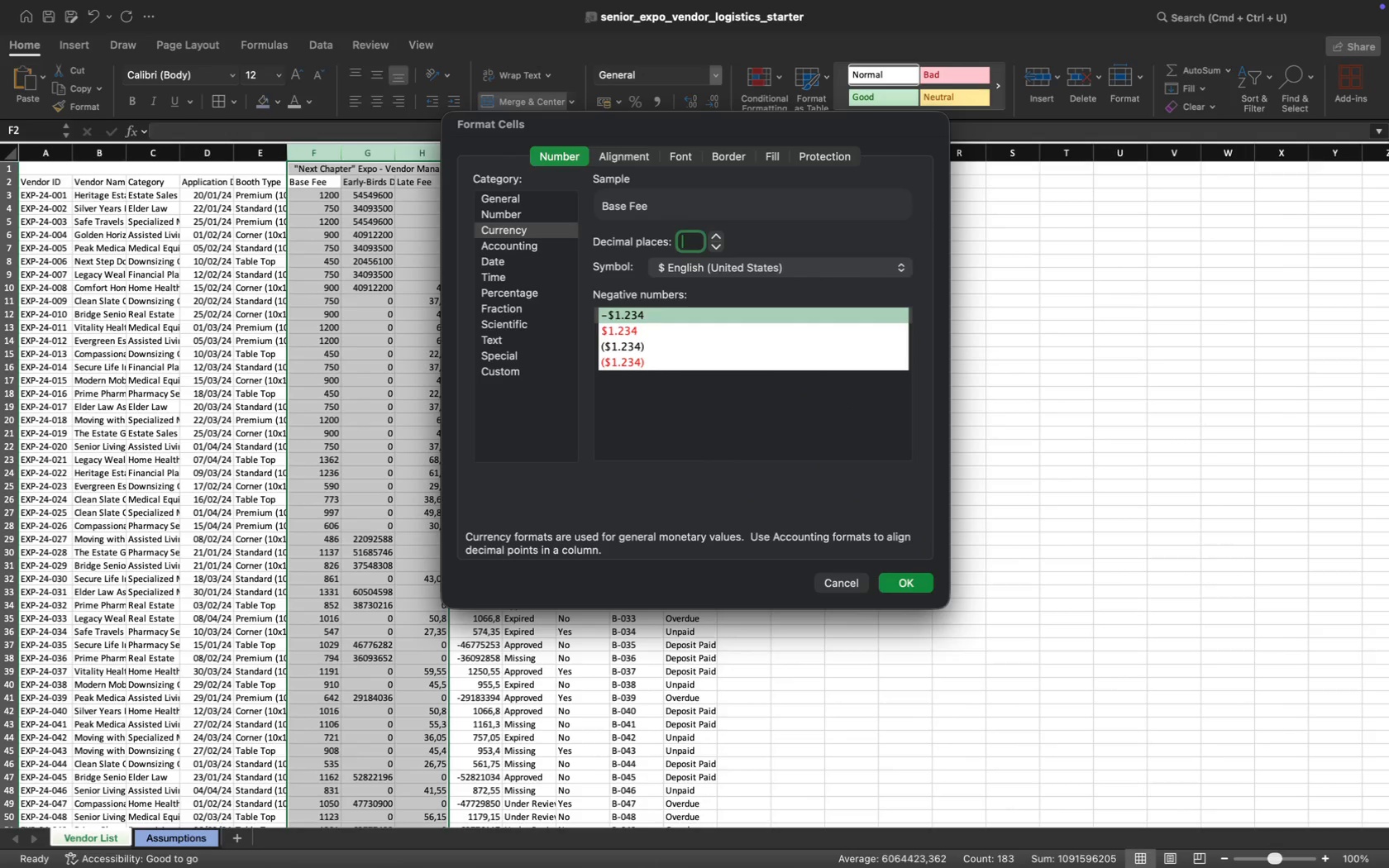 
key(2)
 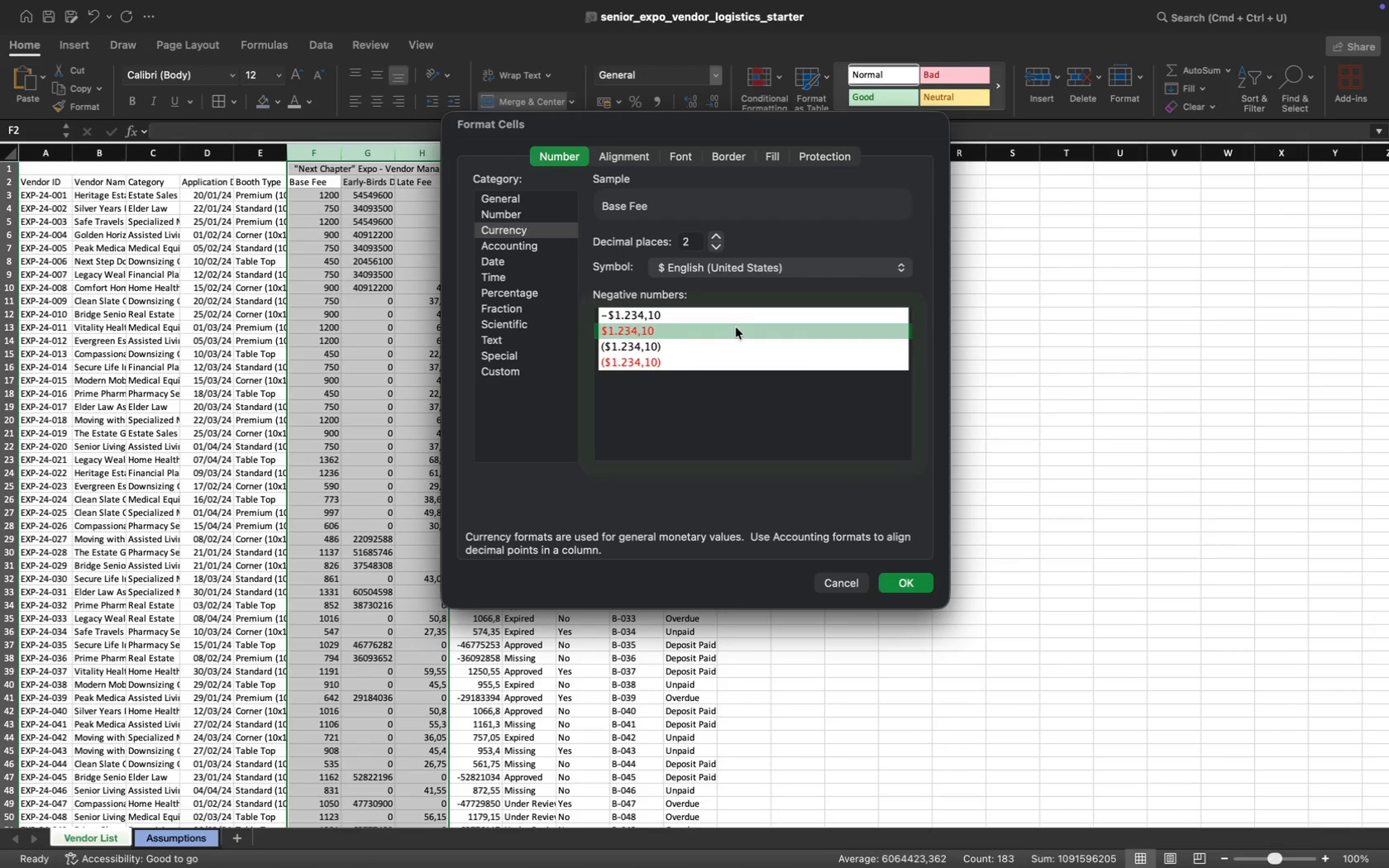 
left_click([736, 317])
 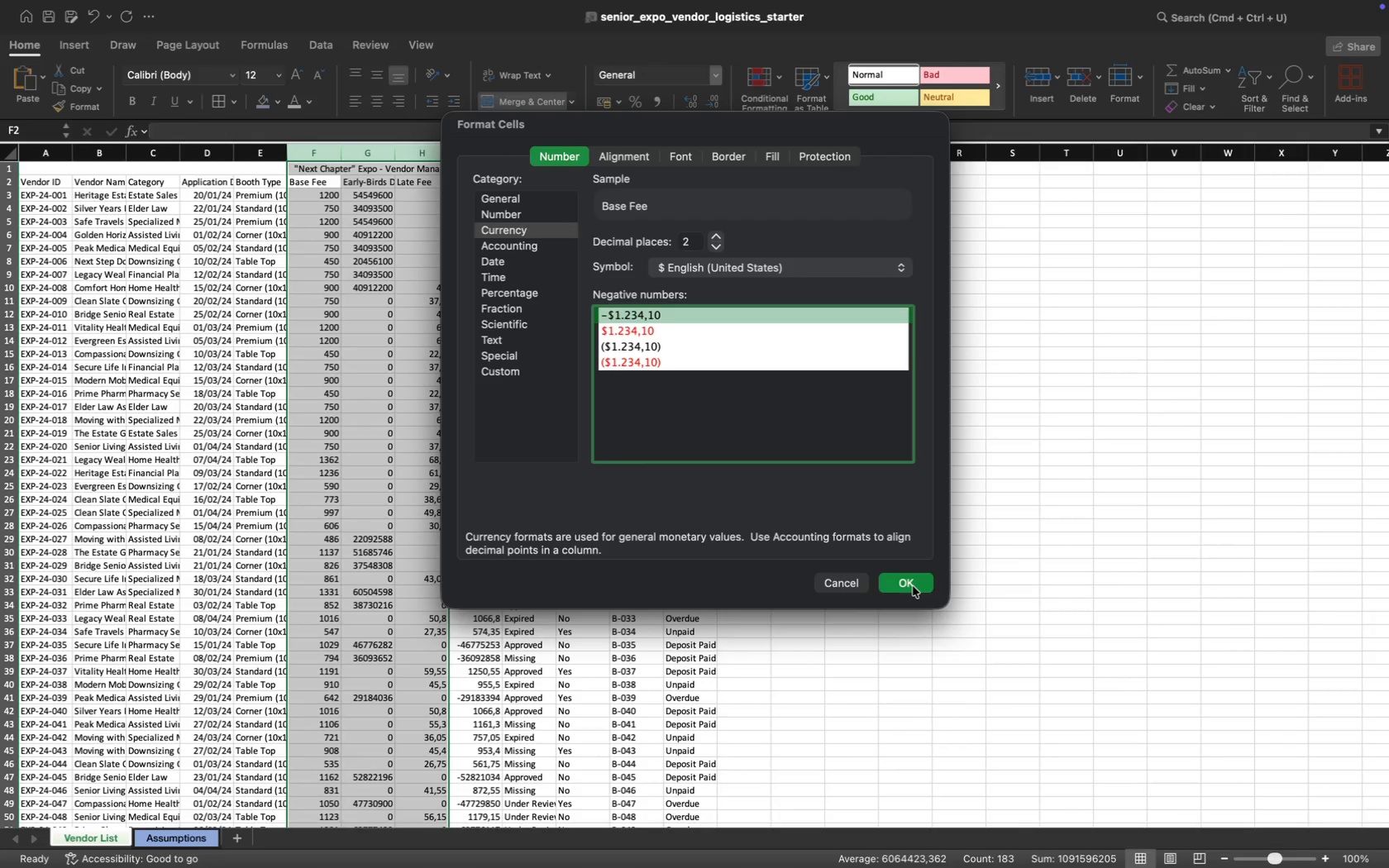 
left_click([913, 585])
 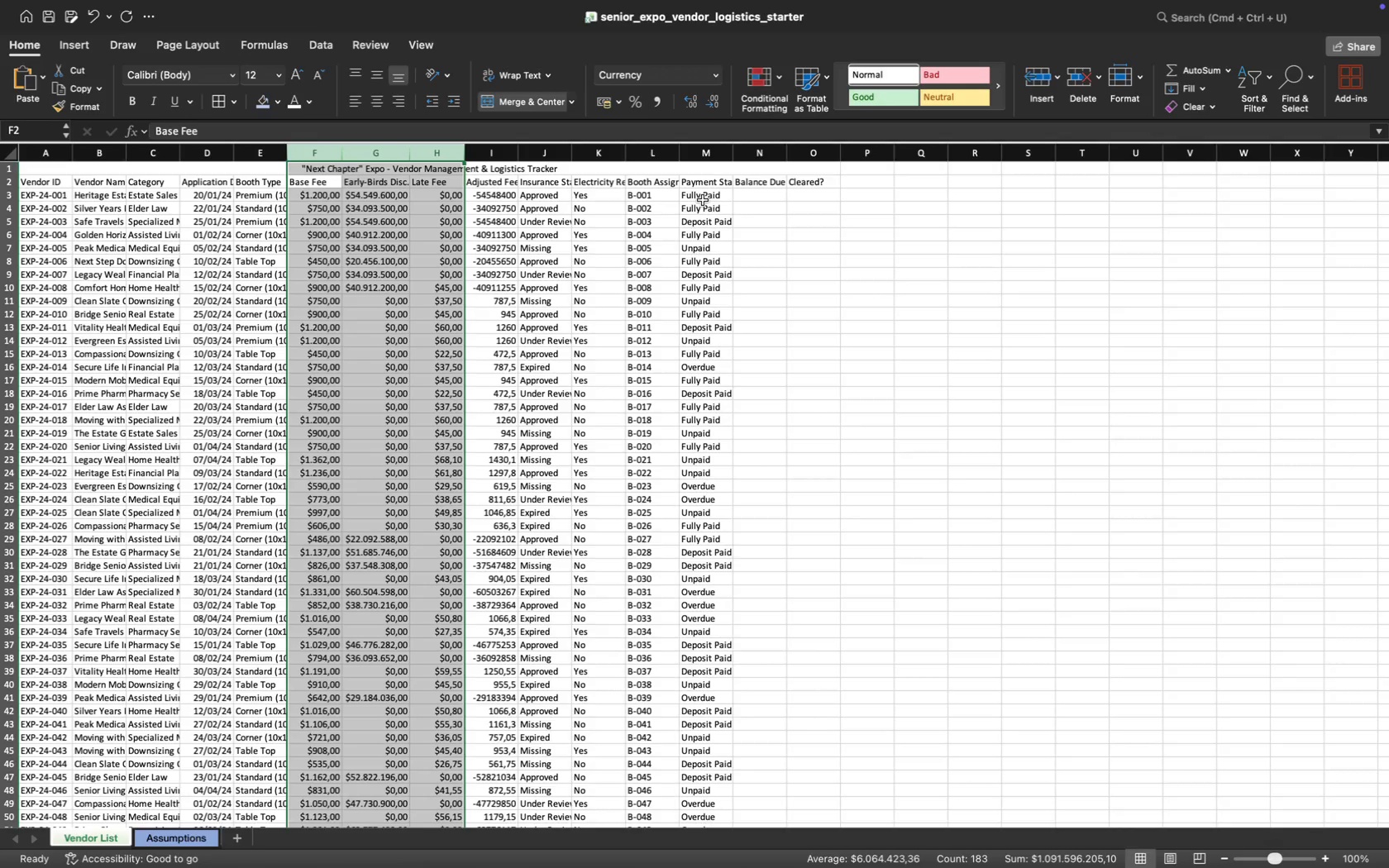 
wait(10.35)
 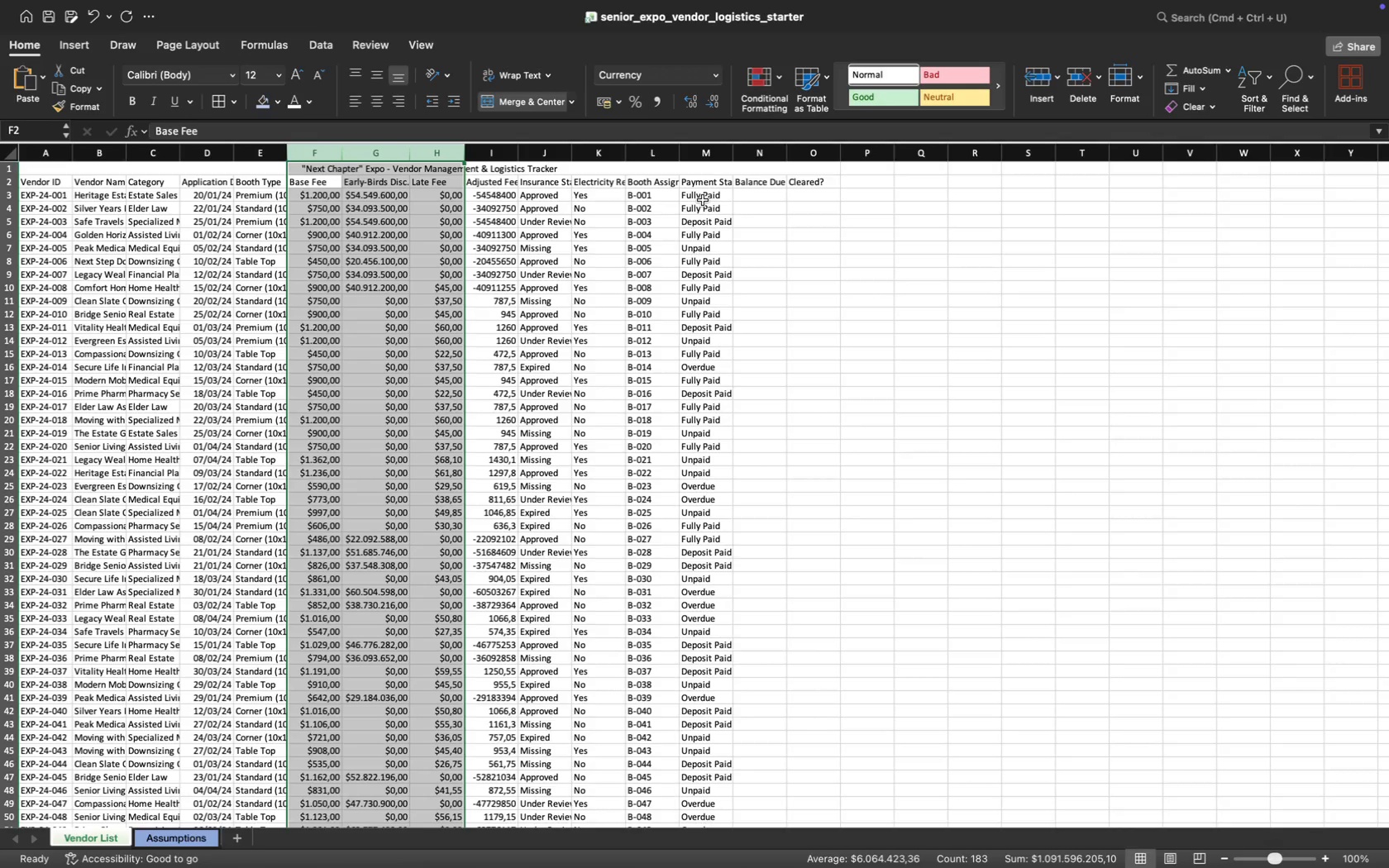 
left_click([489, 152])
 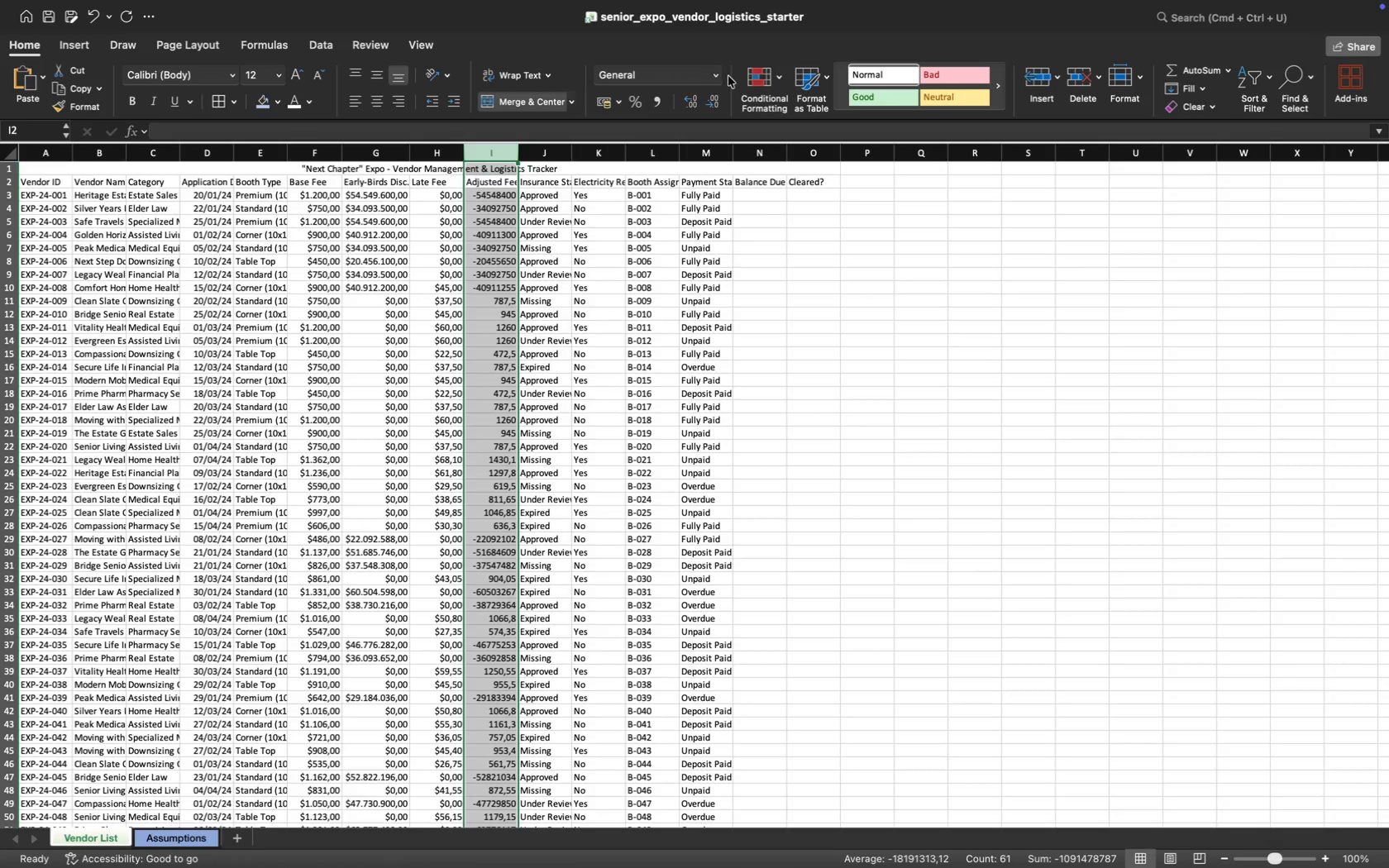 
left_click([714, 76])
 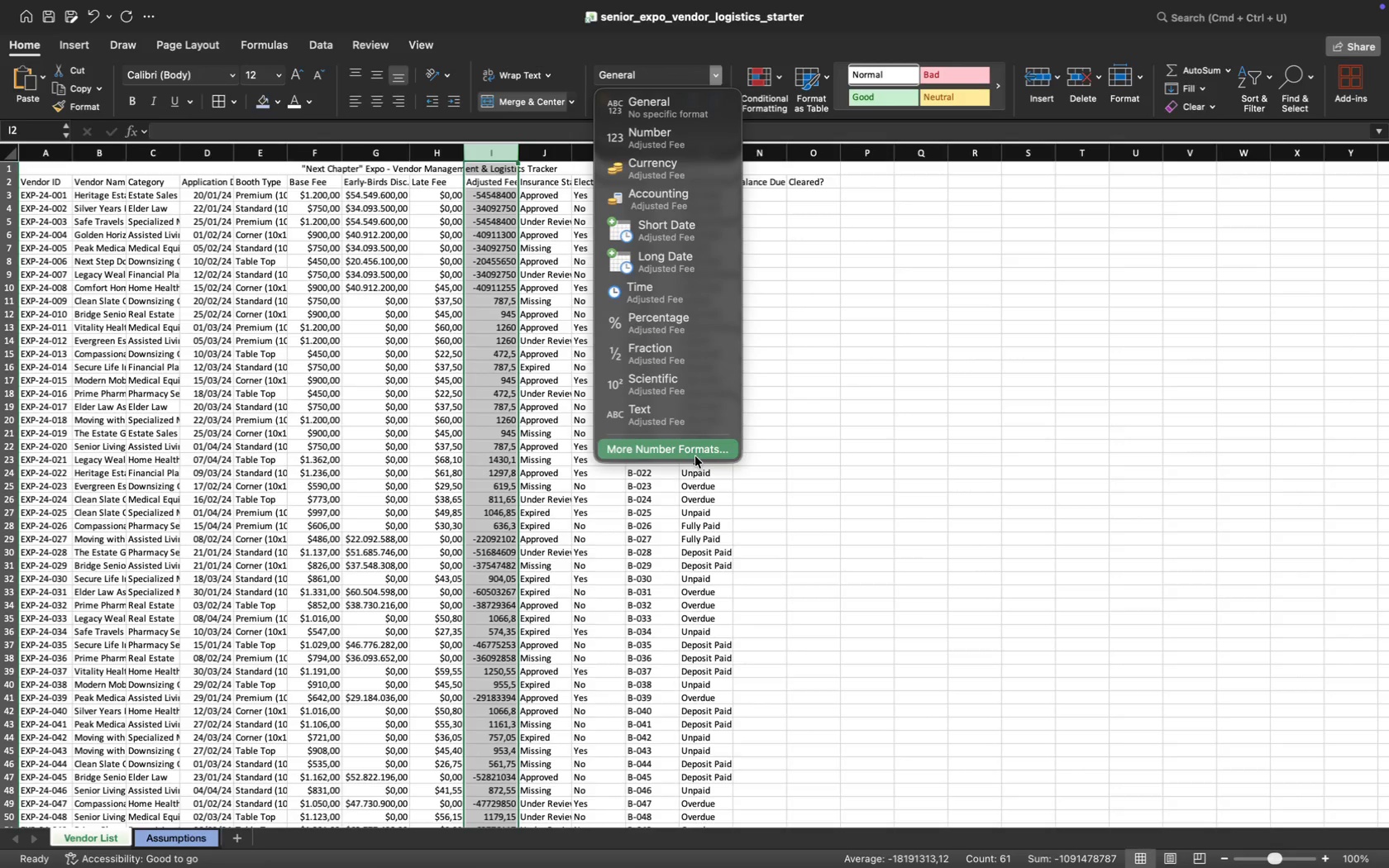 
left_click([699, 454])
 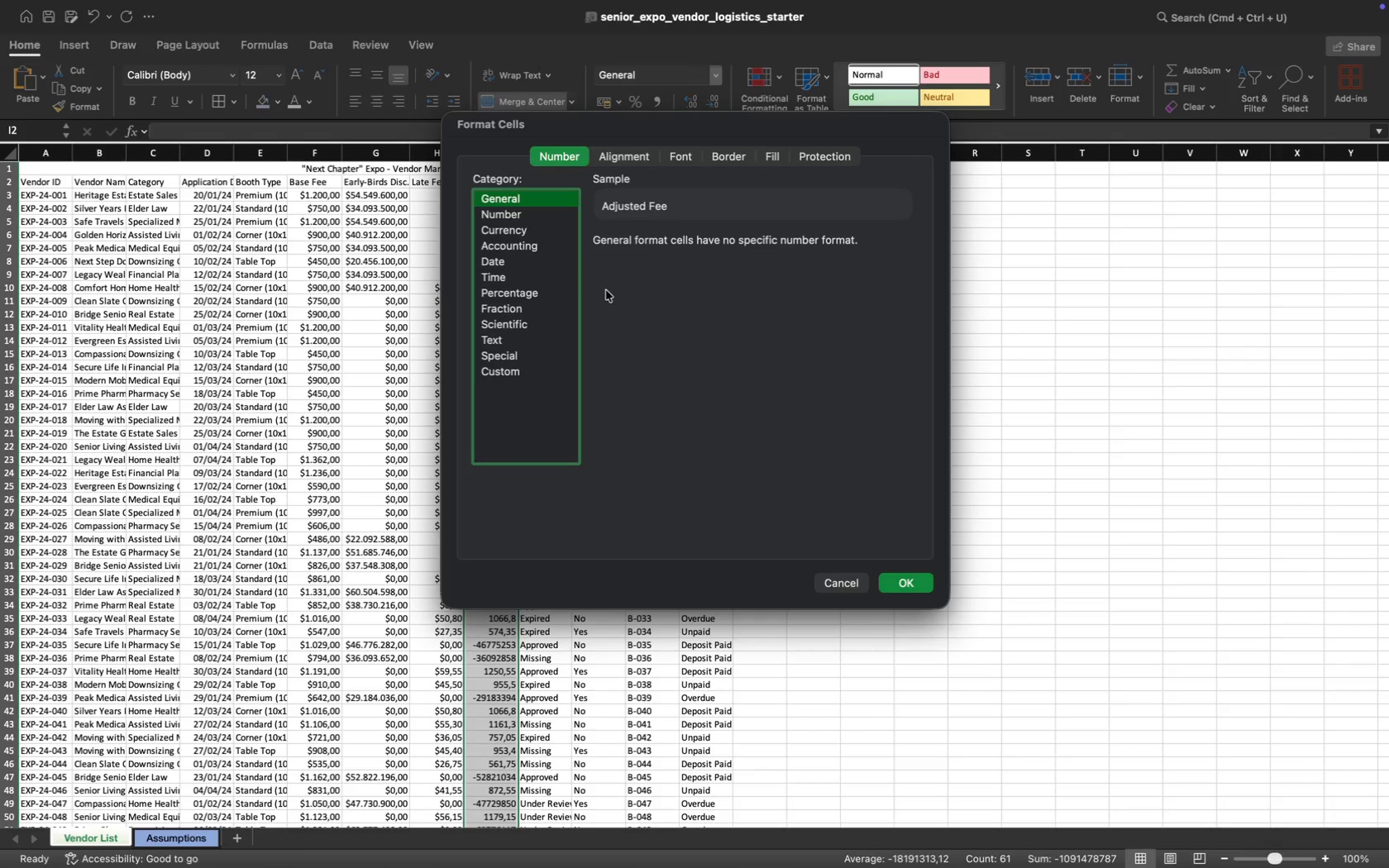 
left_click([529, 227])
 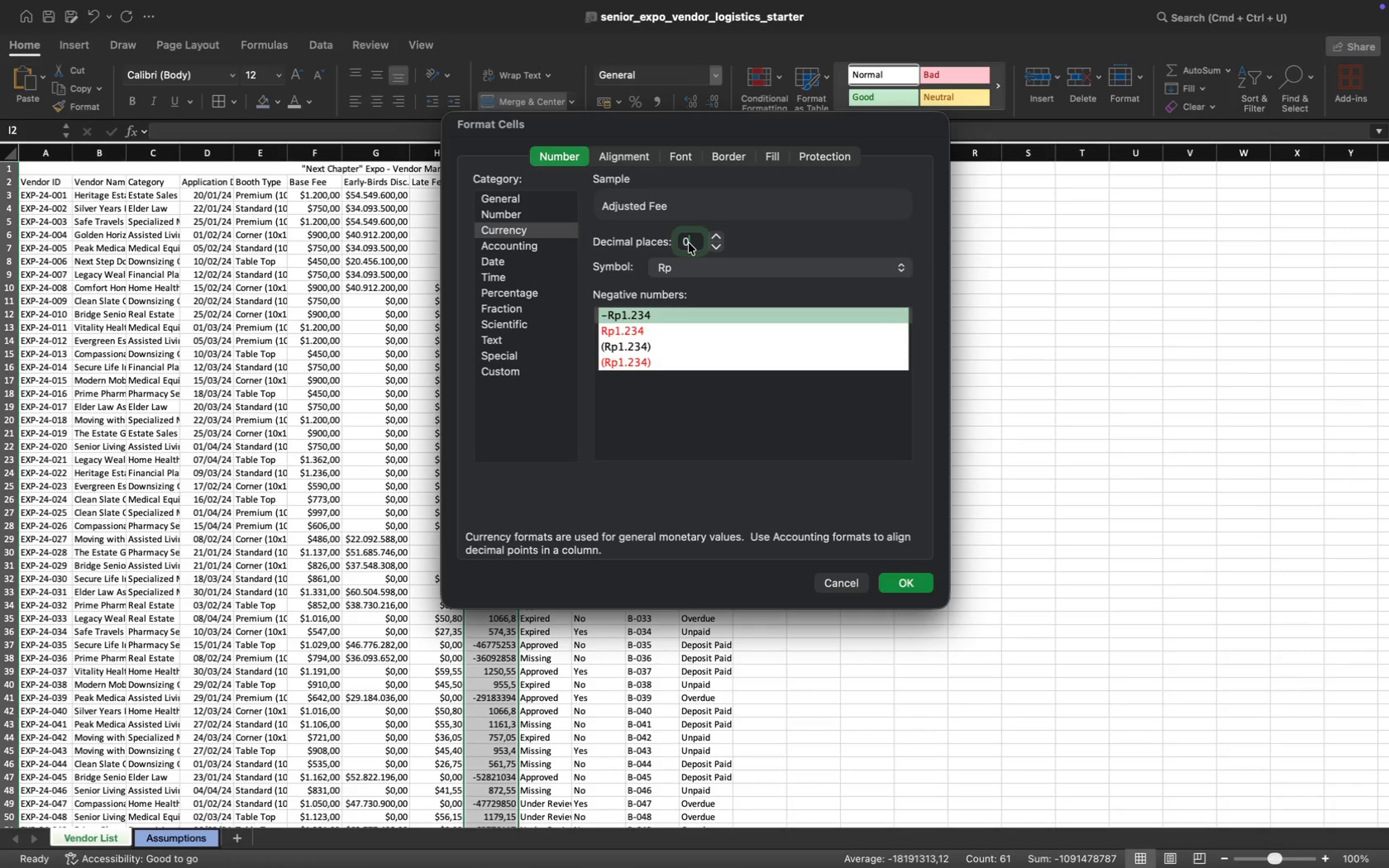 
key(Backspace)
 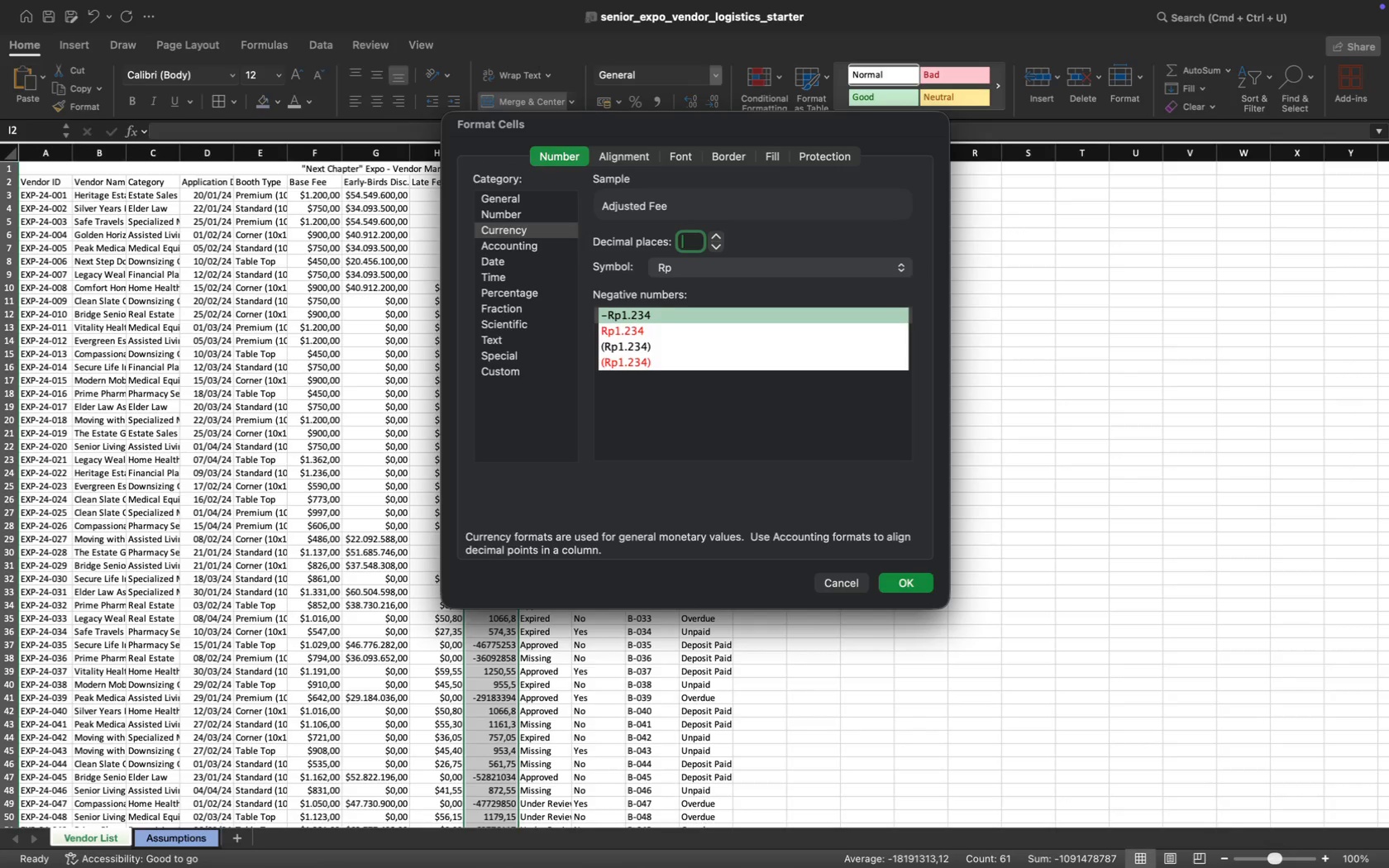 
key(2)
 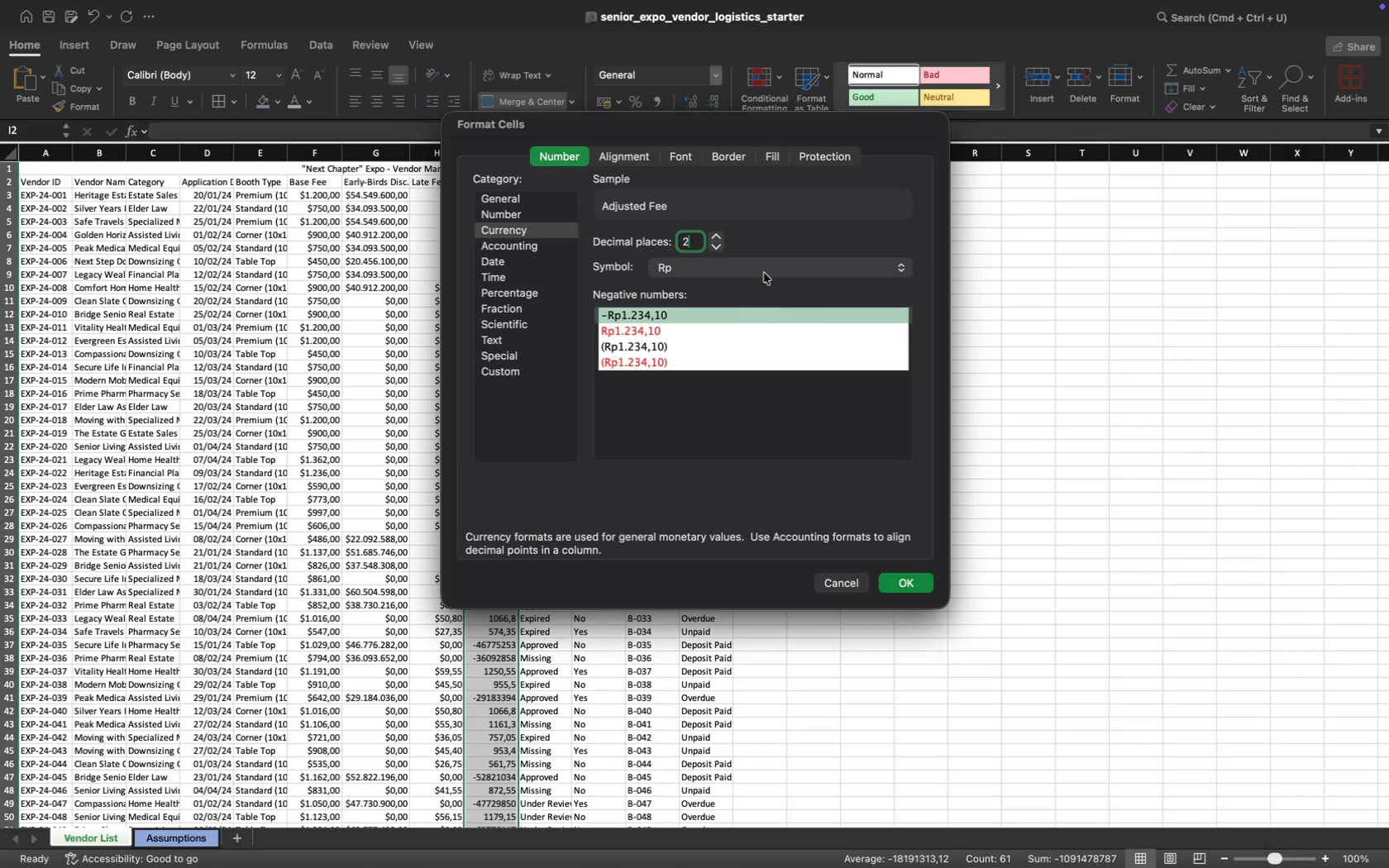 
left_click([737, 267])
 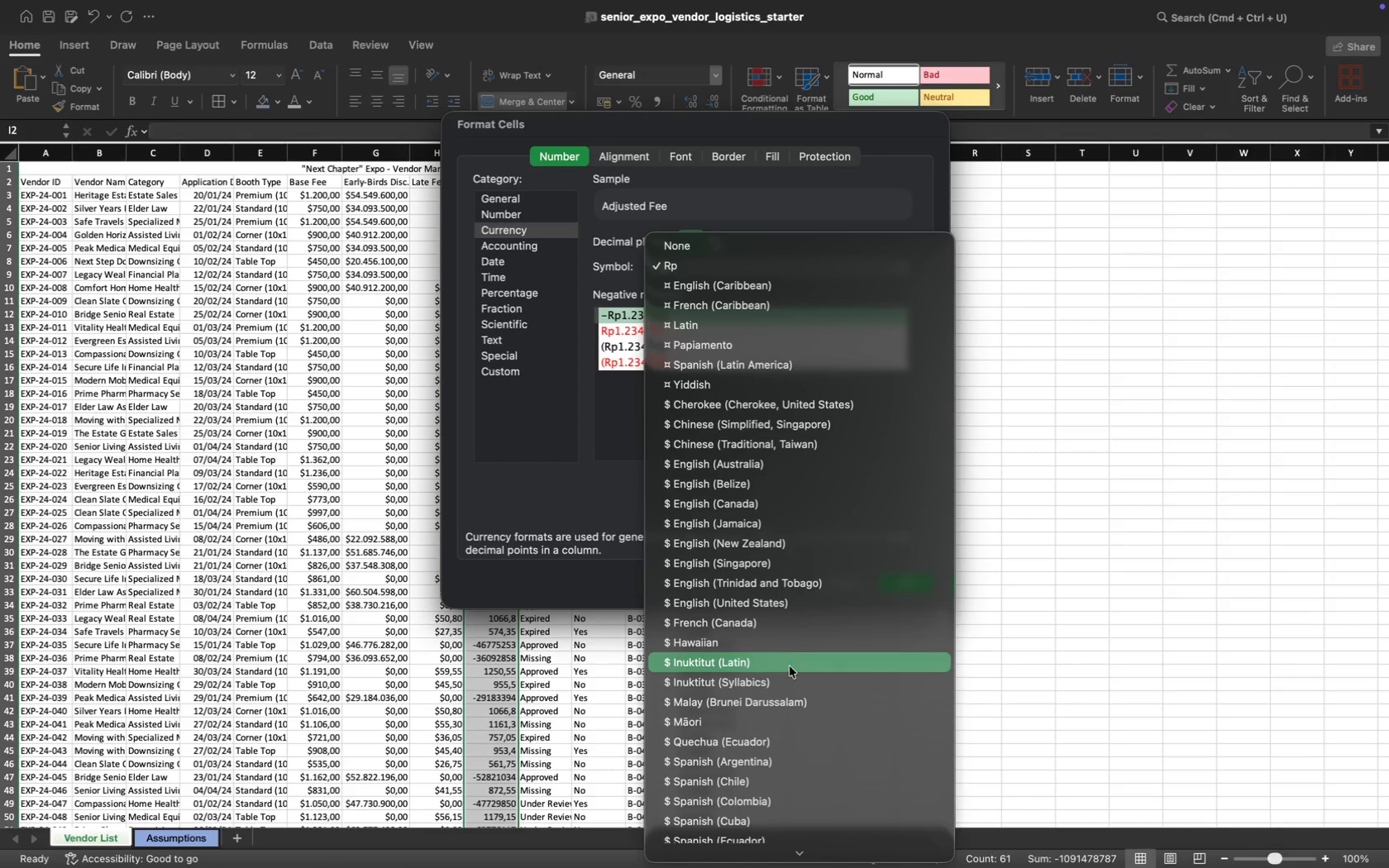 
left_click([797, 609])
 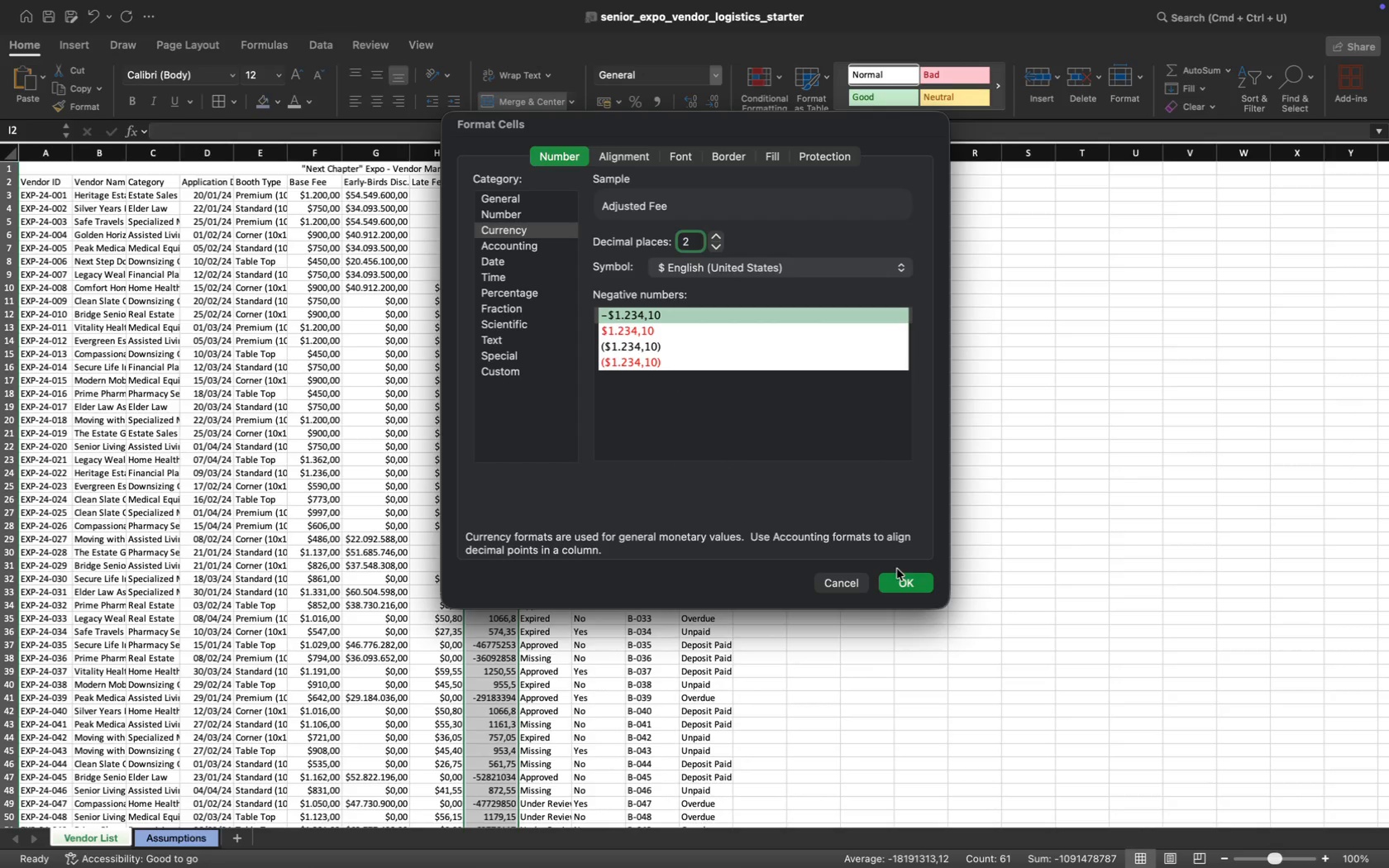 
left_click([905, 585])
 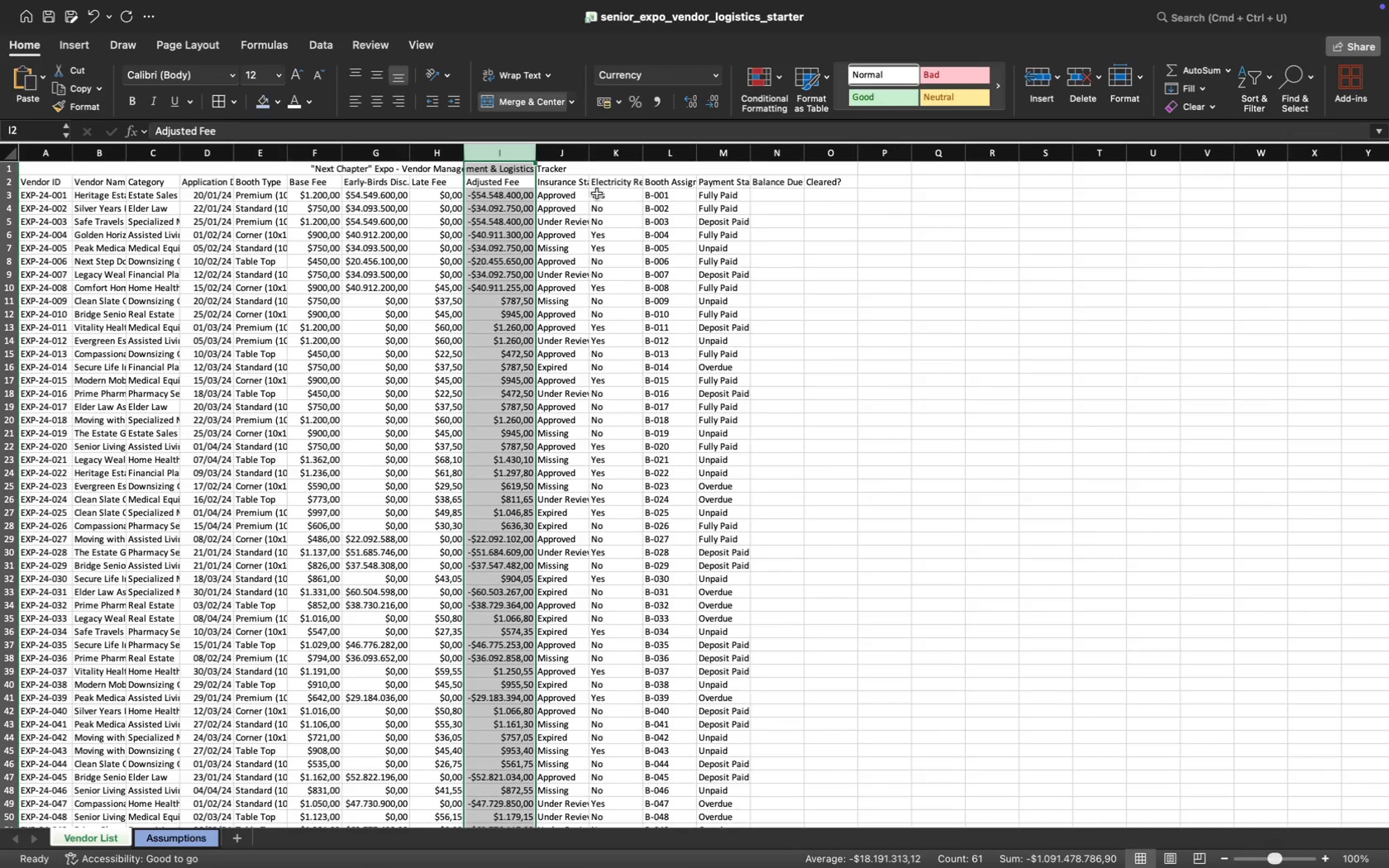 
wait(13.88)
 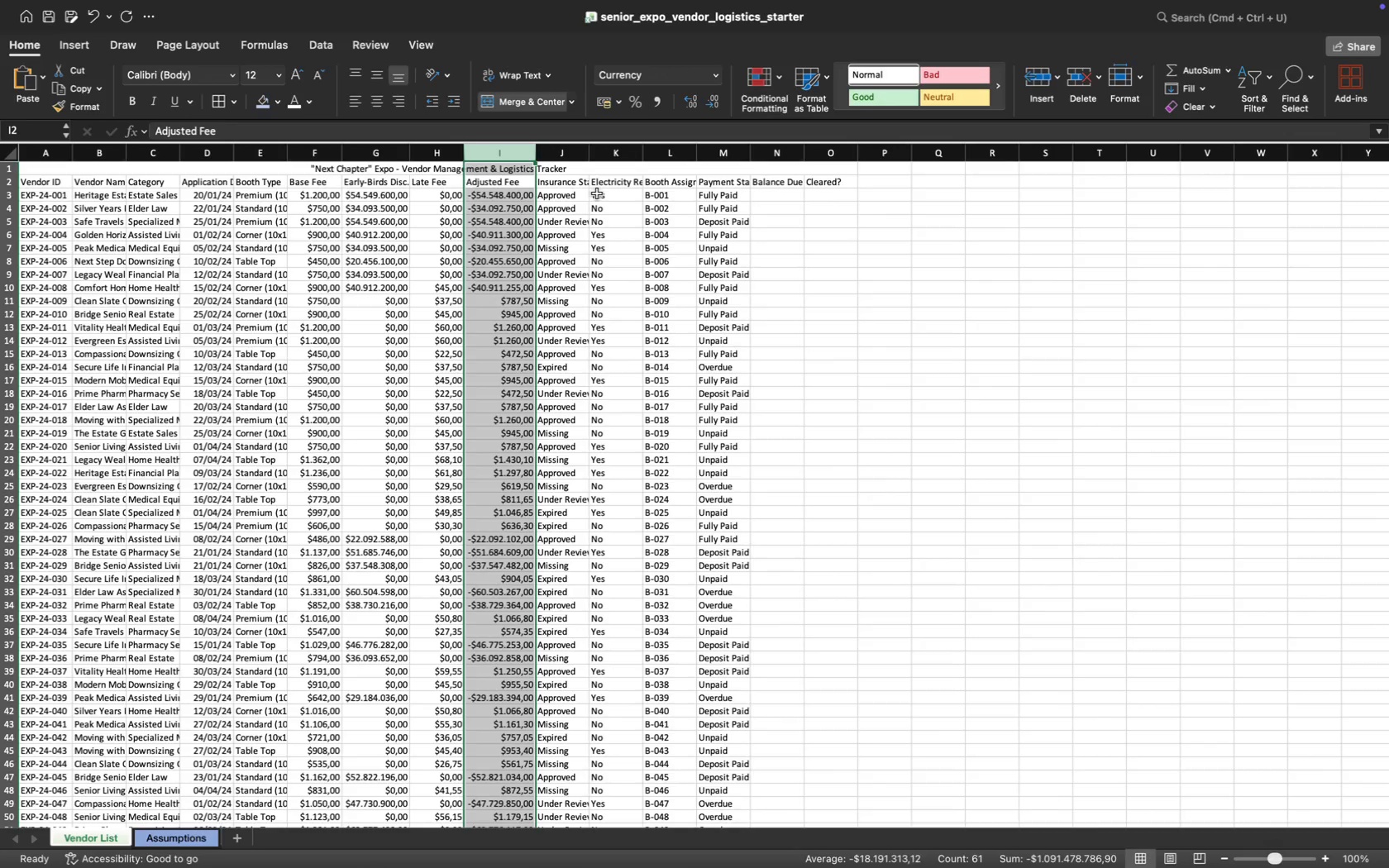 
left_click([781, 196])
 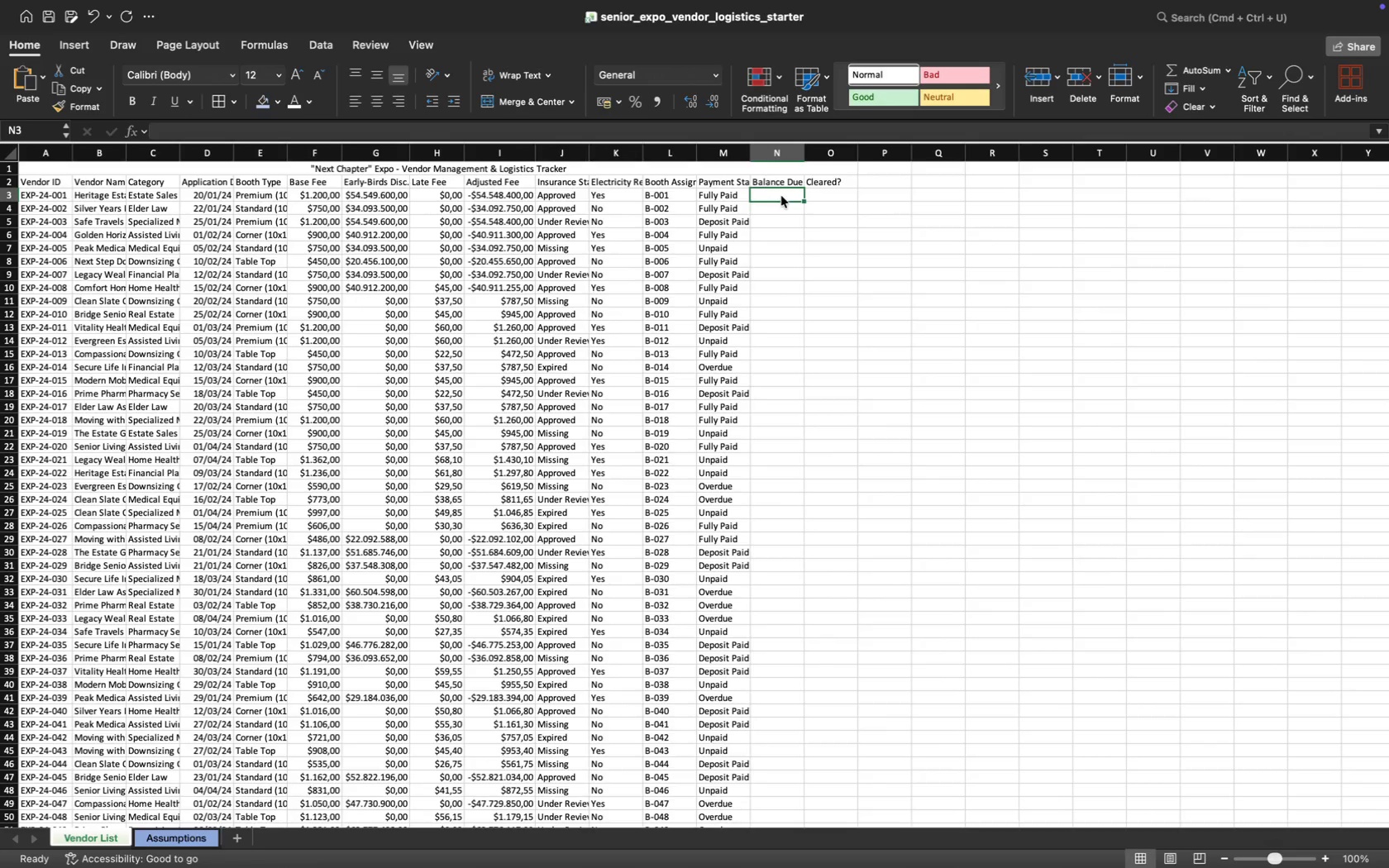 
wait(12.66)
 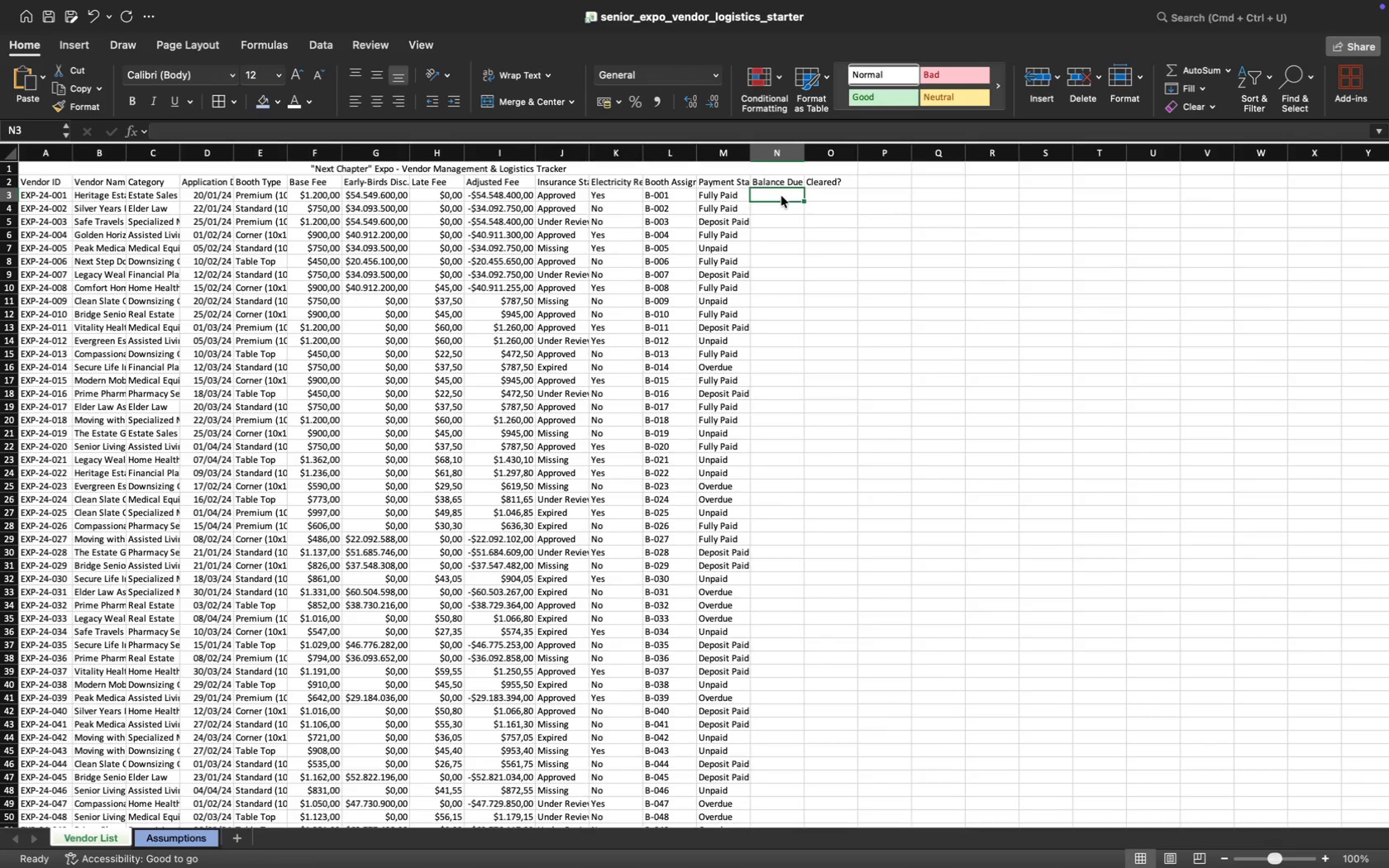 
type(=if)
key(Tab)
 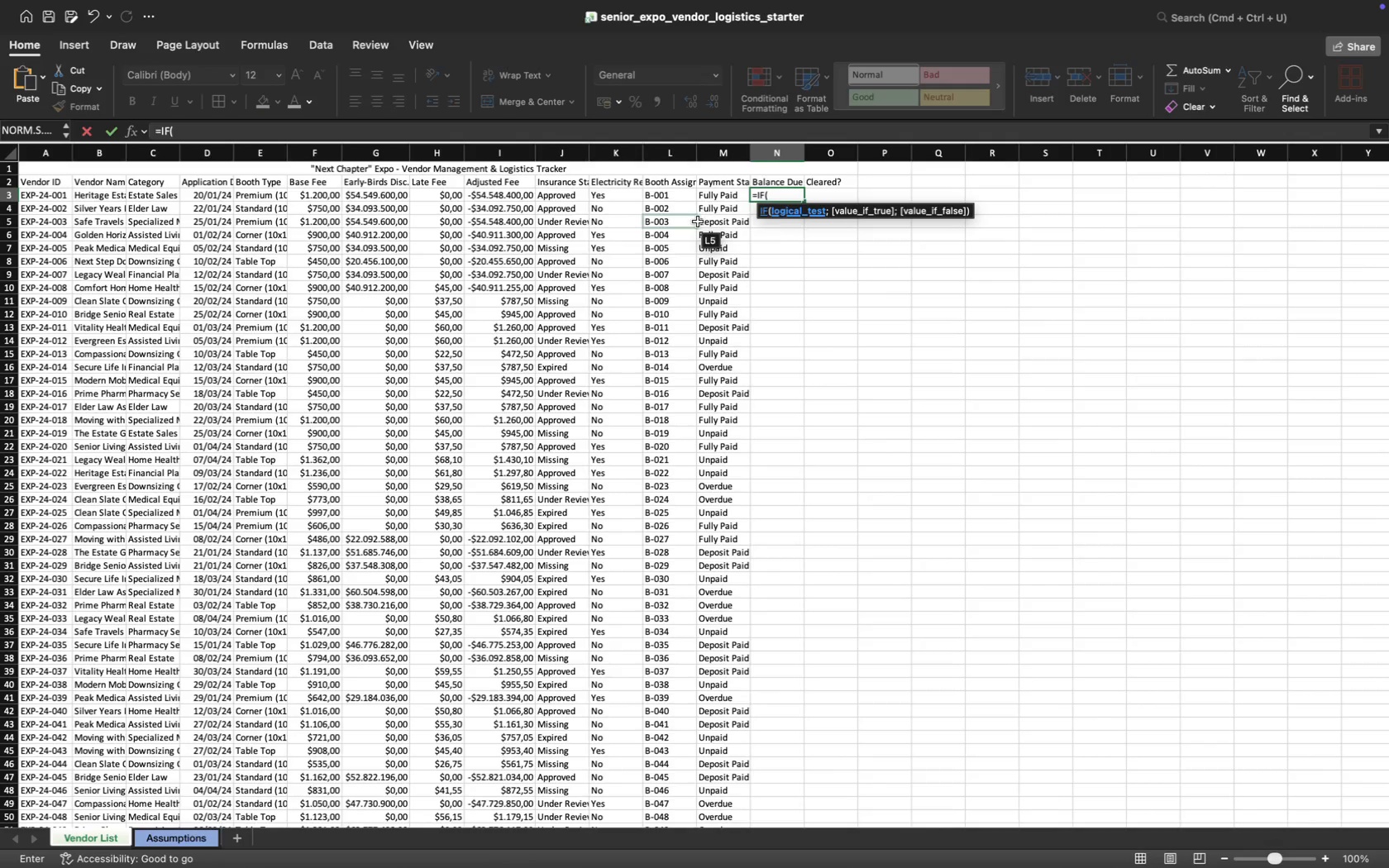 
left_click([714, 198])
 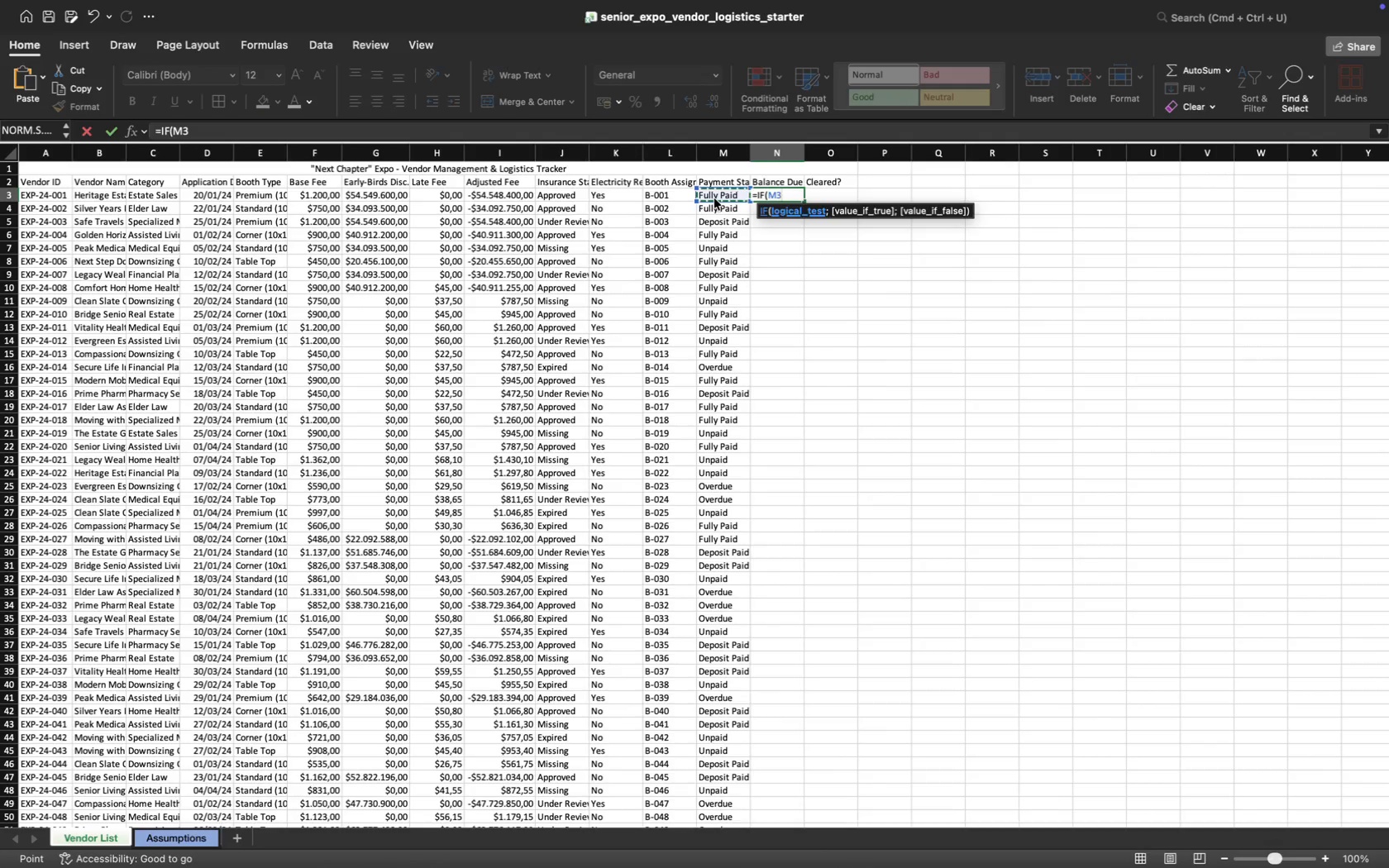 
type(="Fully Paid";0)
 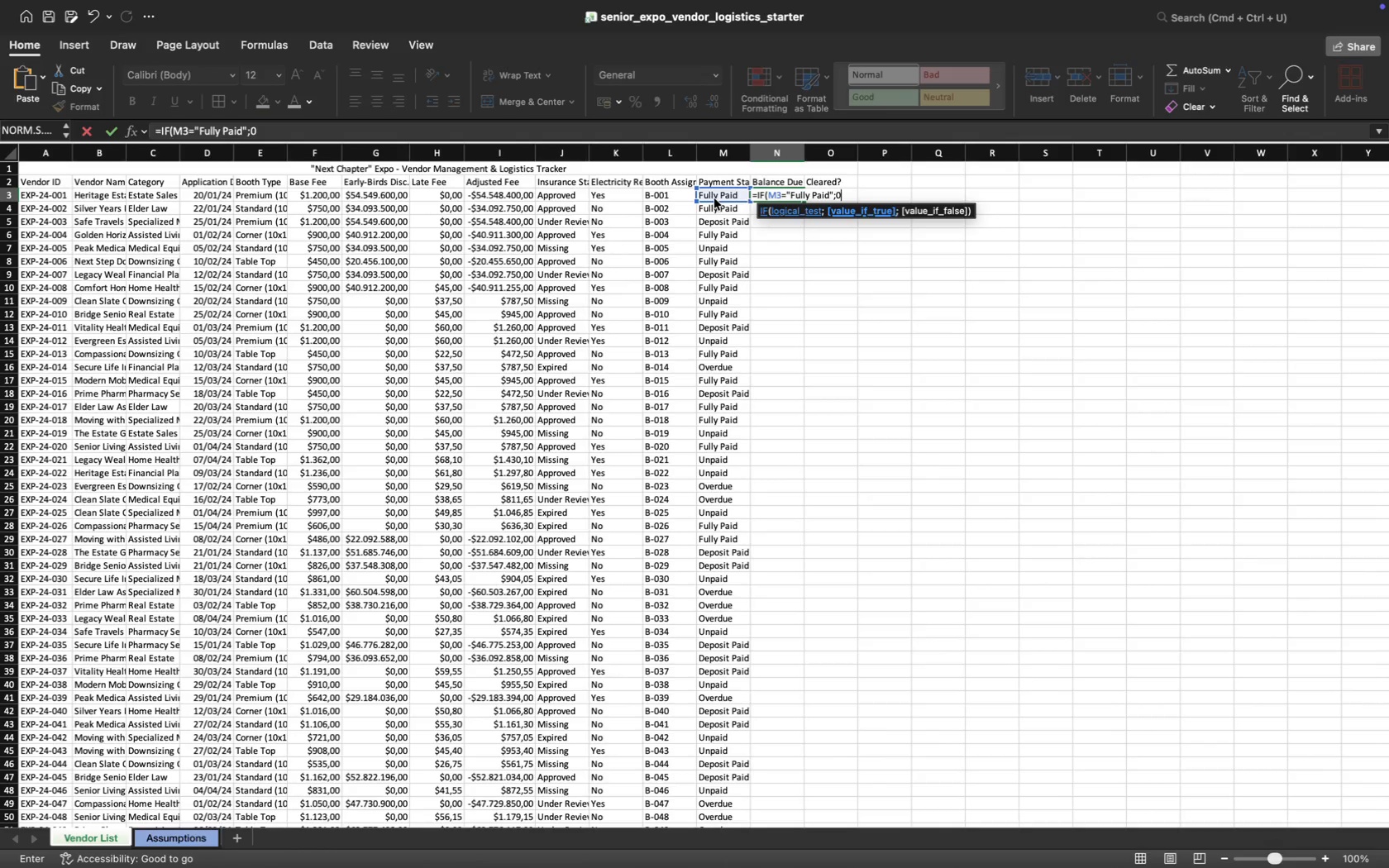 
type(;if)
key(Tab)
type(()
 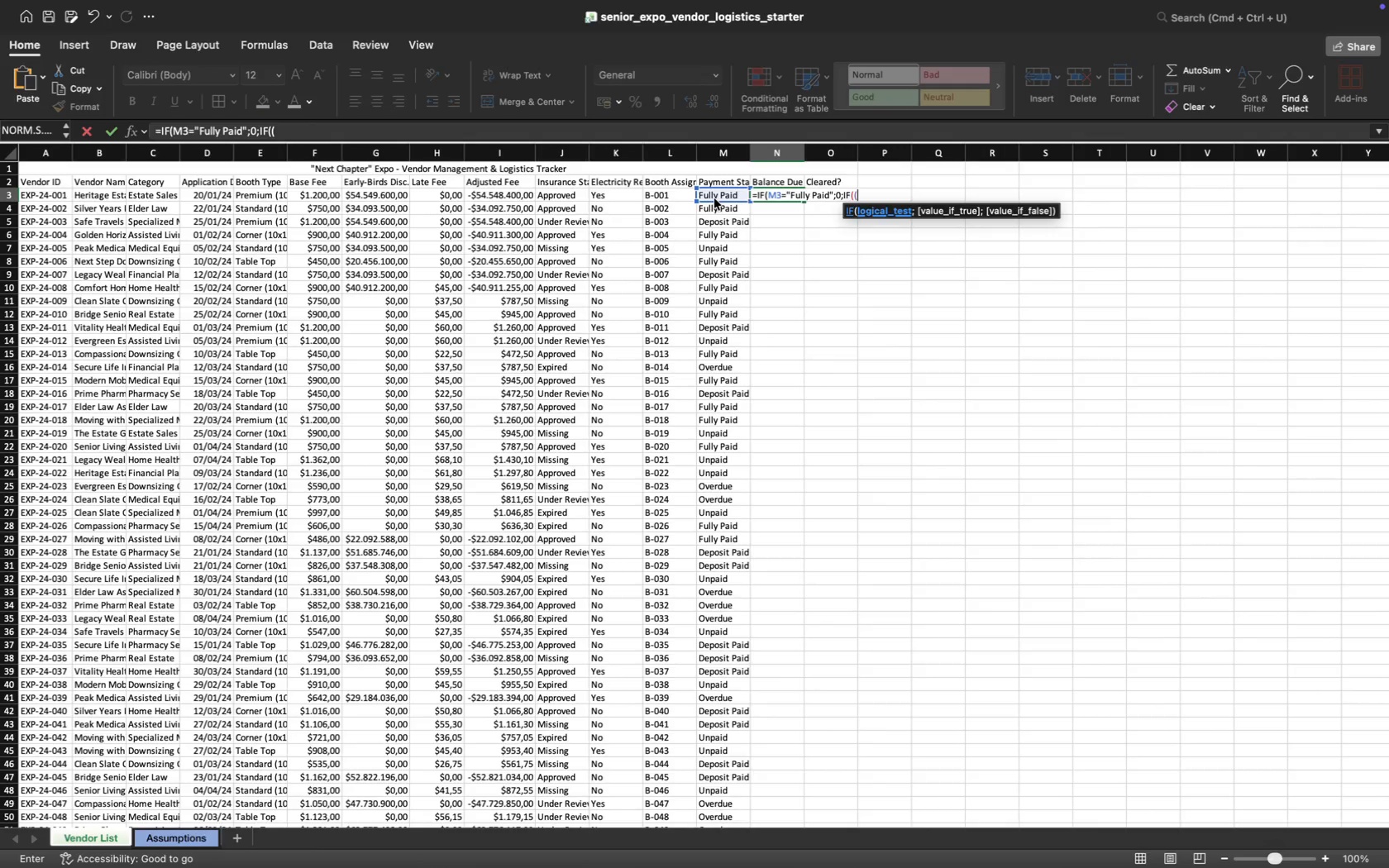 
left_click([720, 195])
 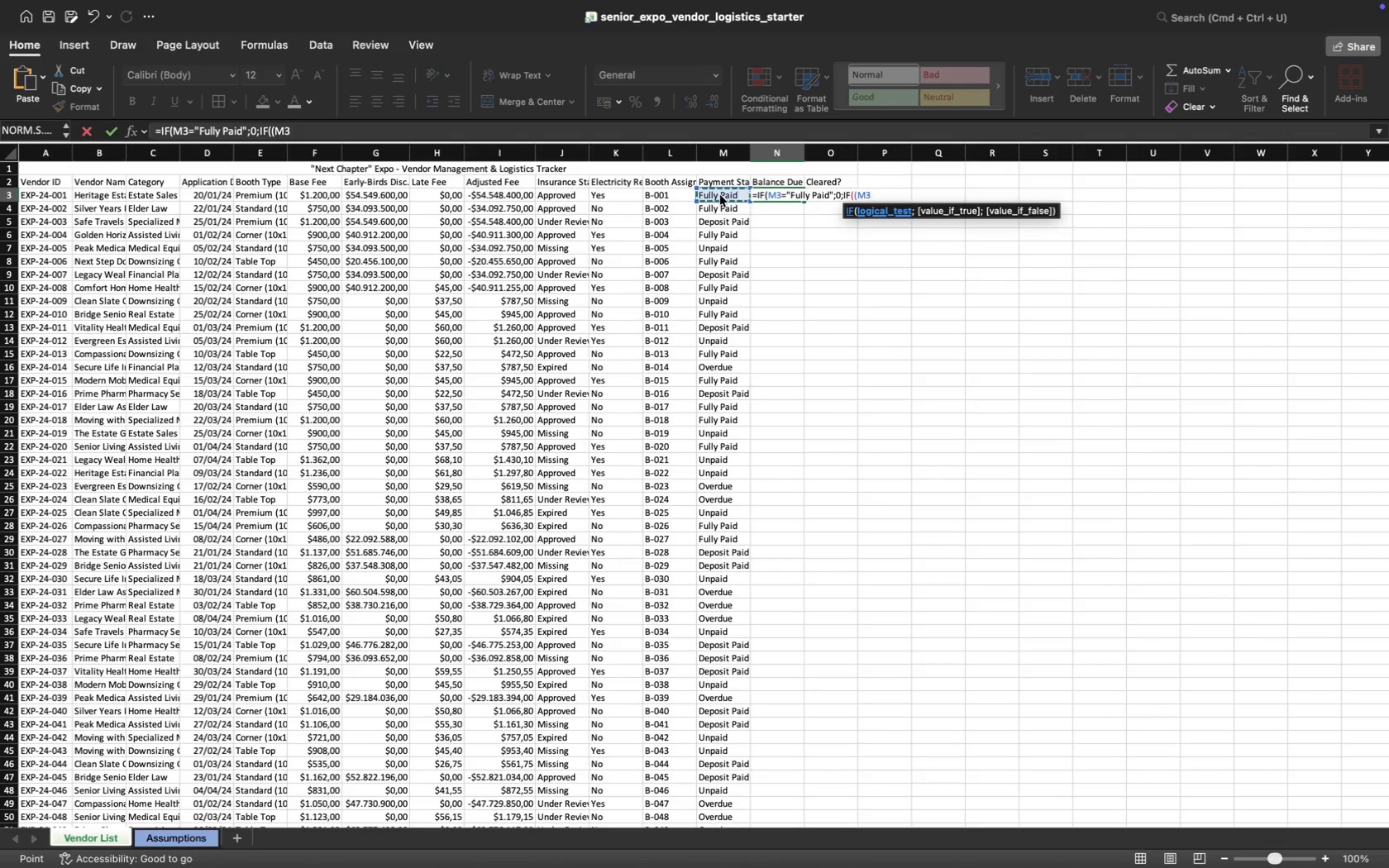 
type(="Deposit")
key(Backspace)
key(Backspace)
type(t Paid";)
 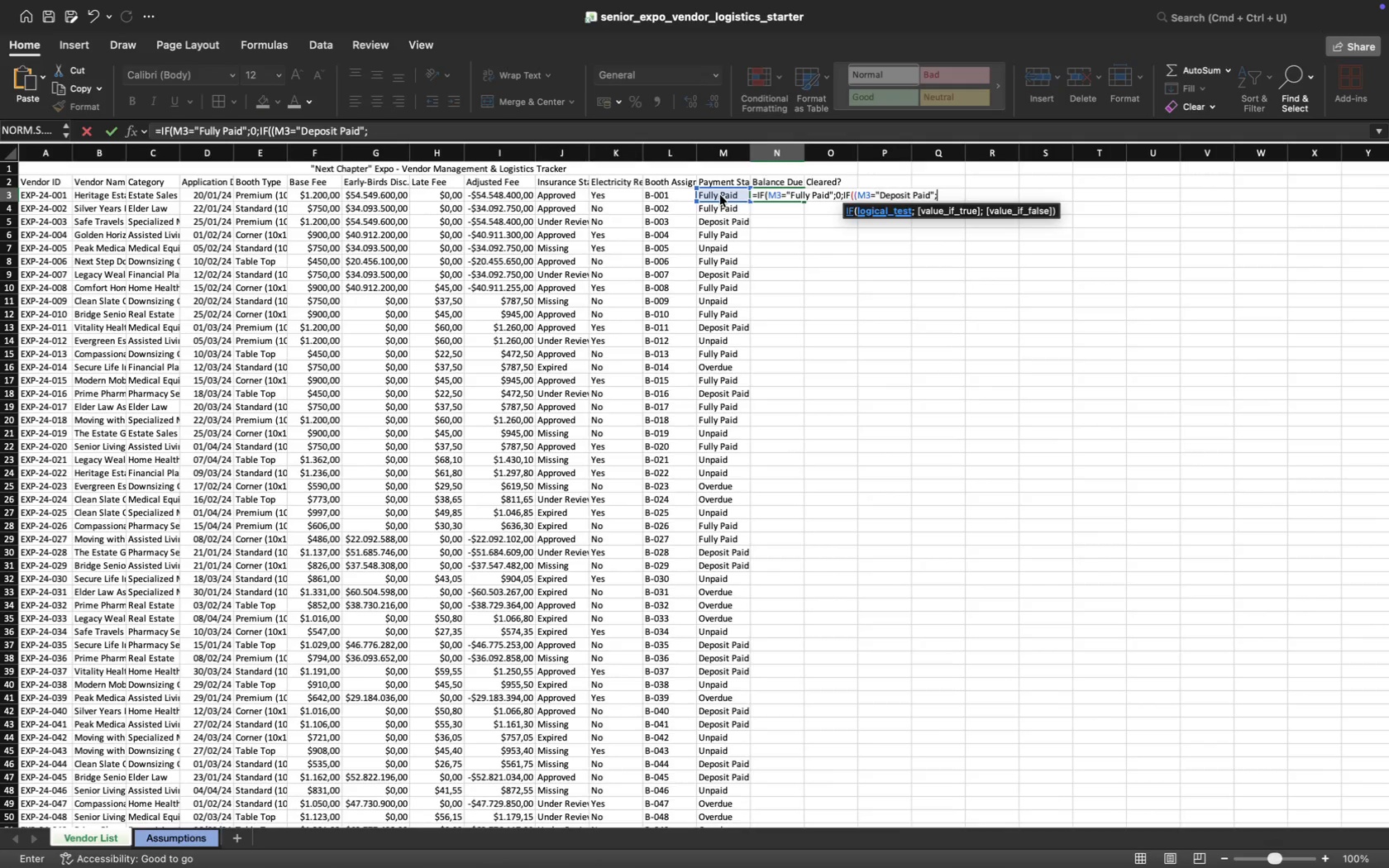 
wait(9.36)
 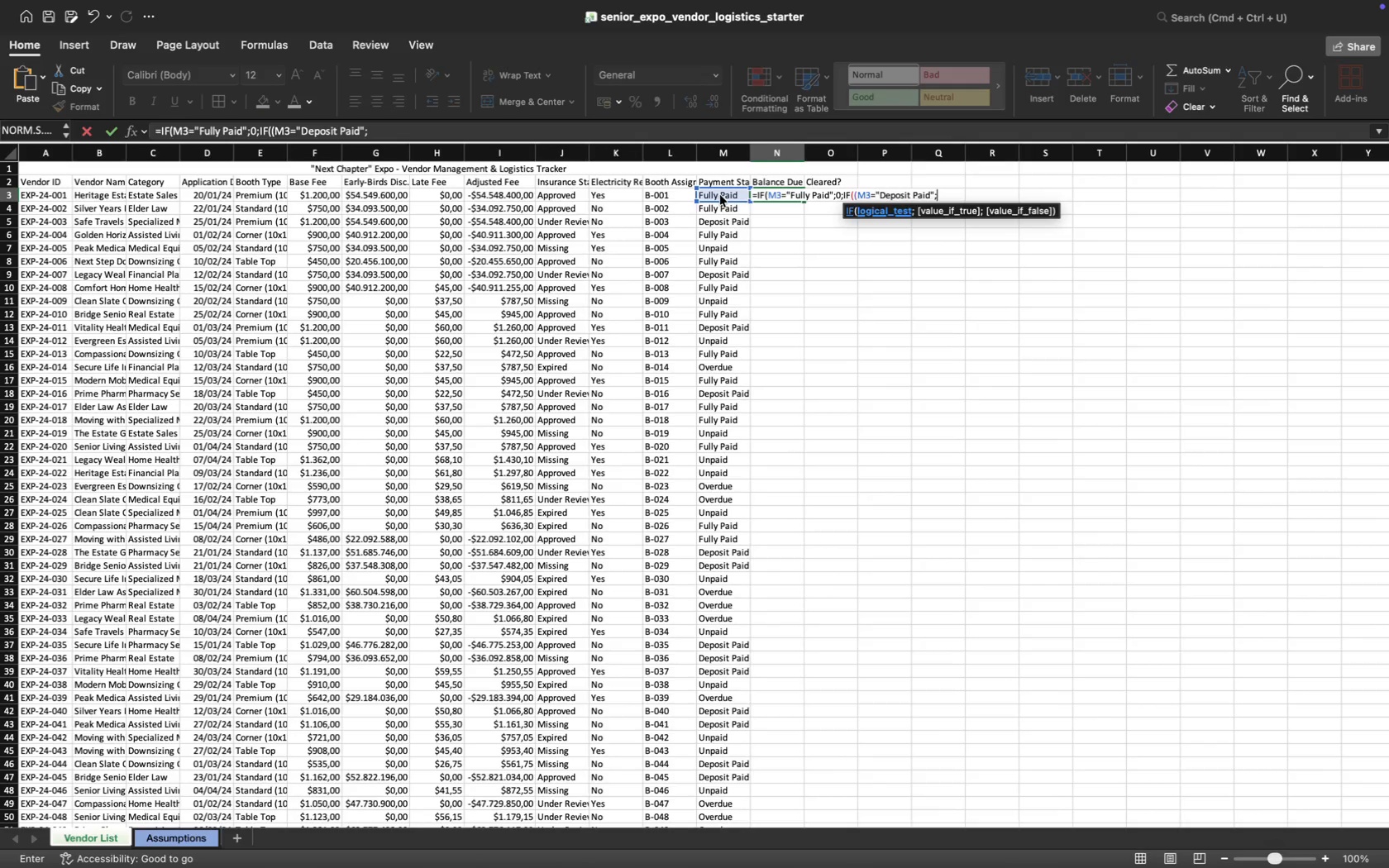 
left_click([499, 197])
 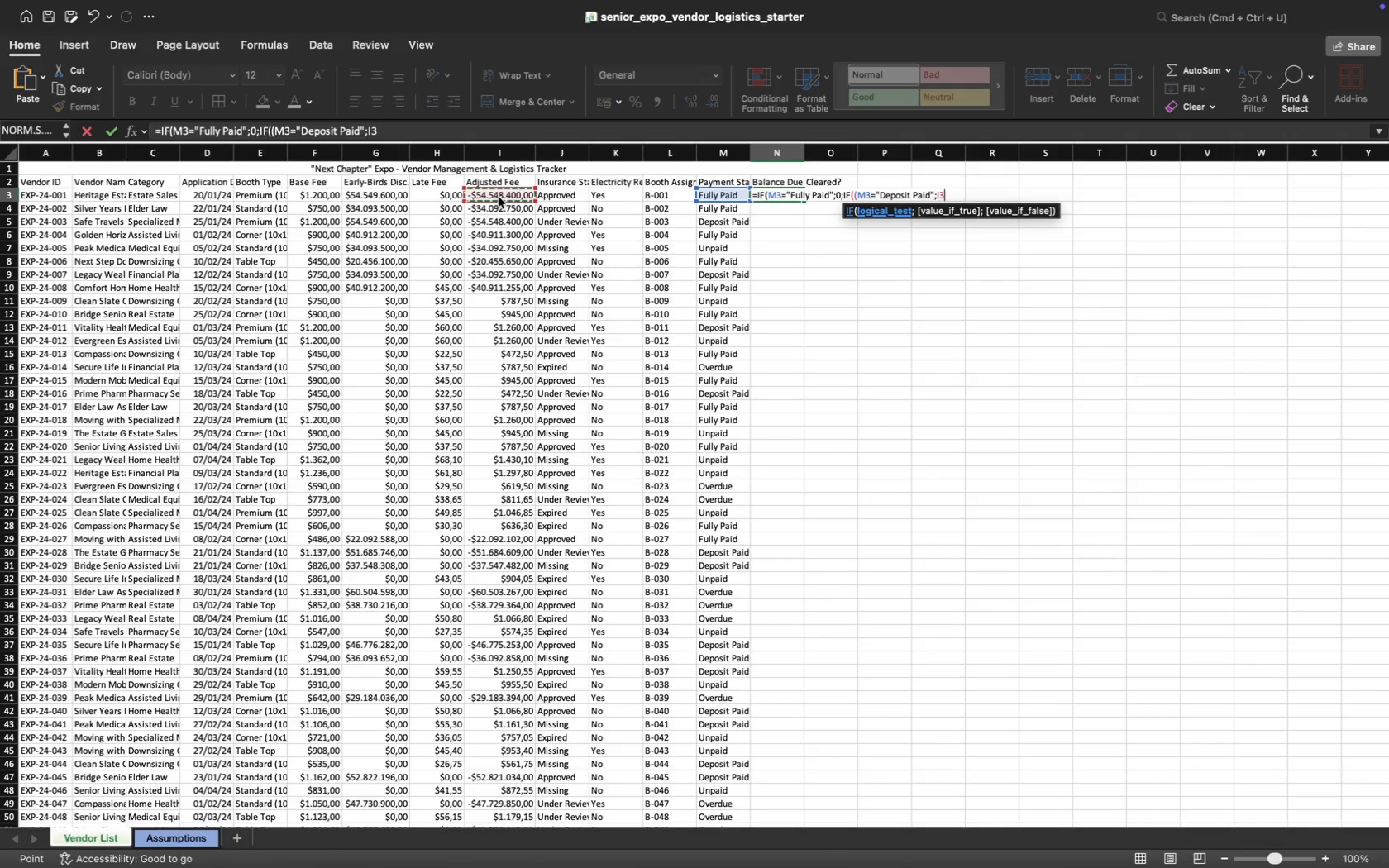 
key(Shift+8)
 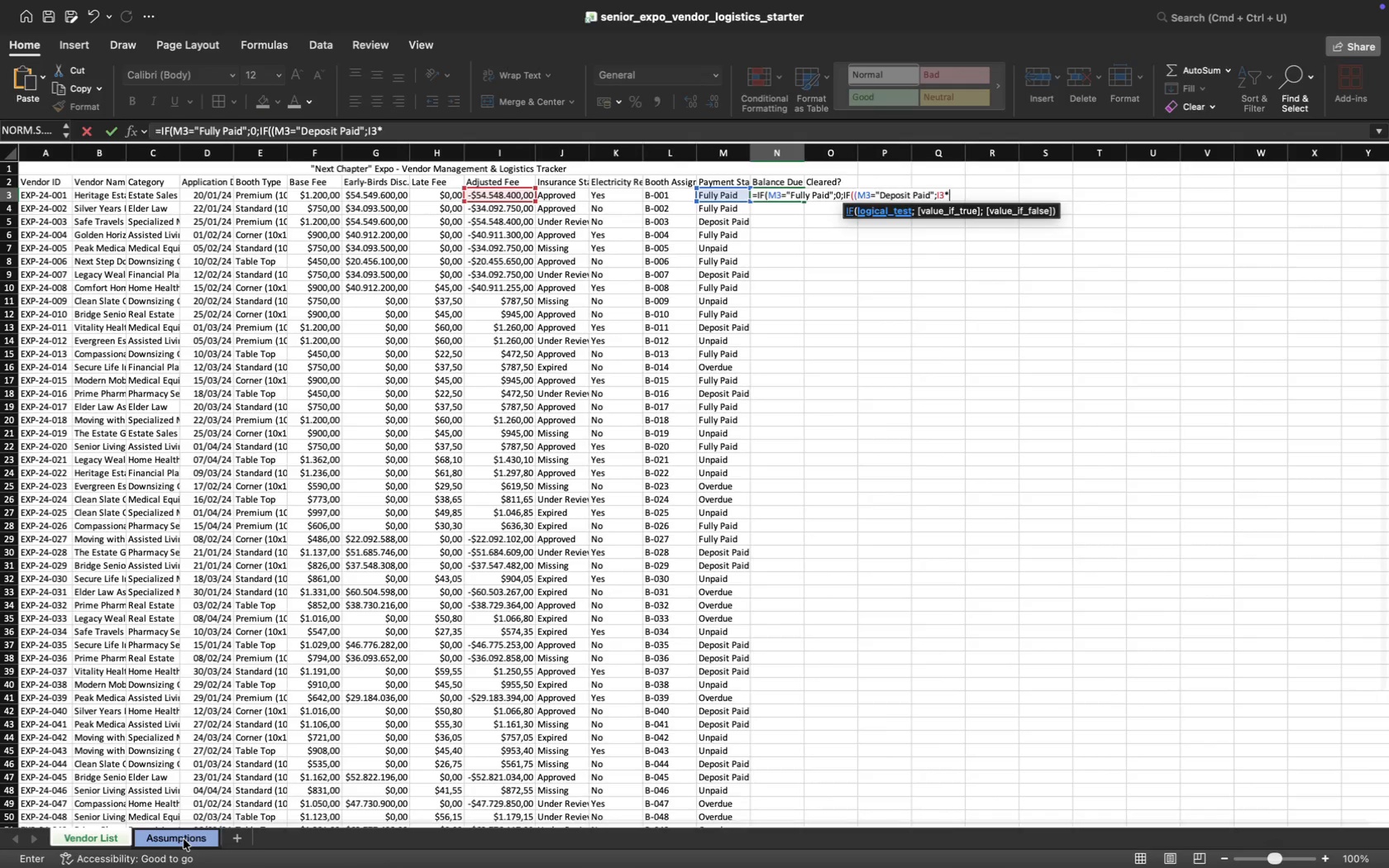 
left_click([184, 838])
 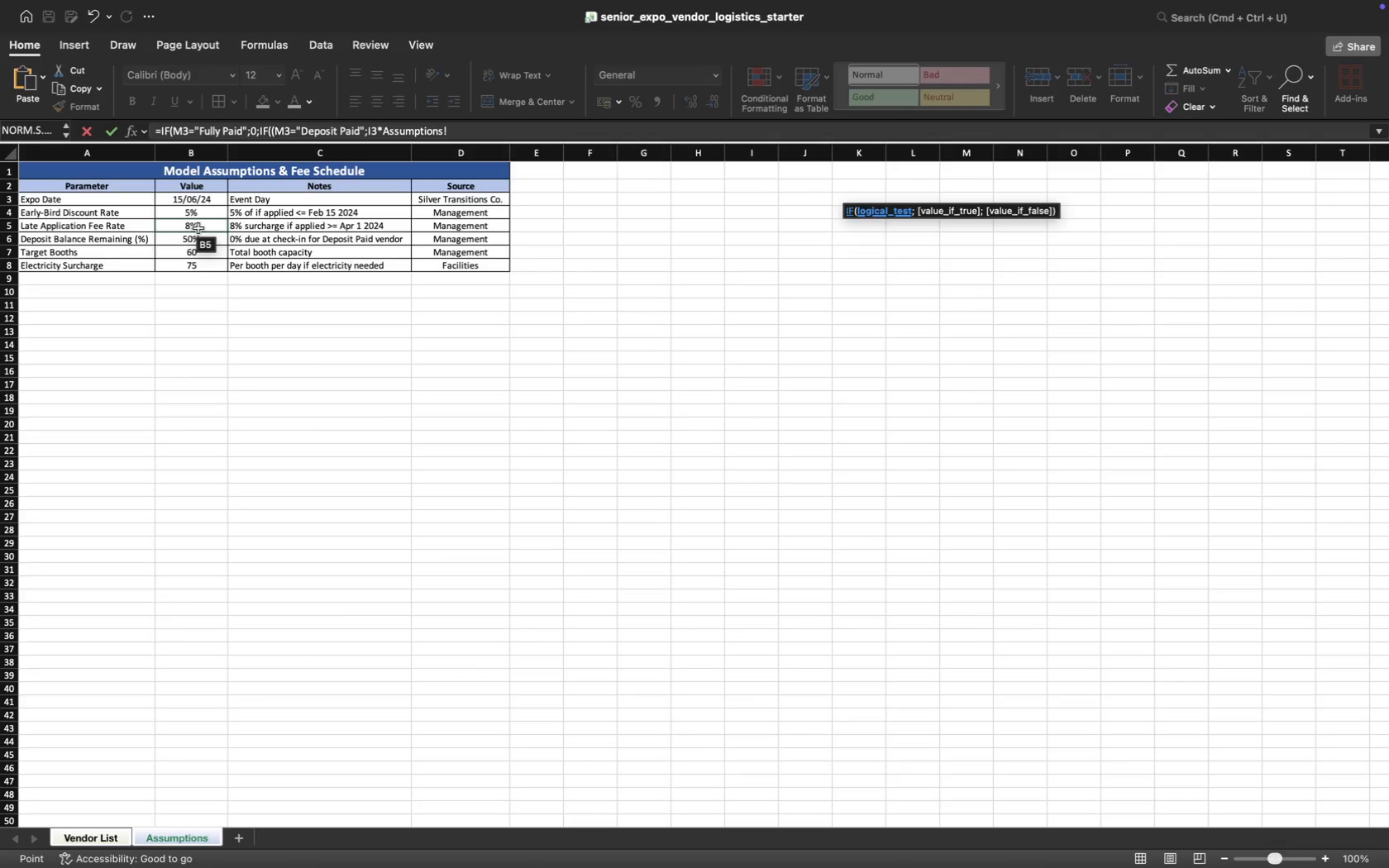 
wait(15.45)
 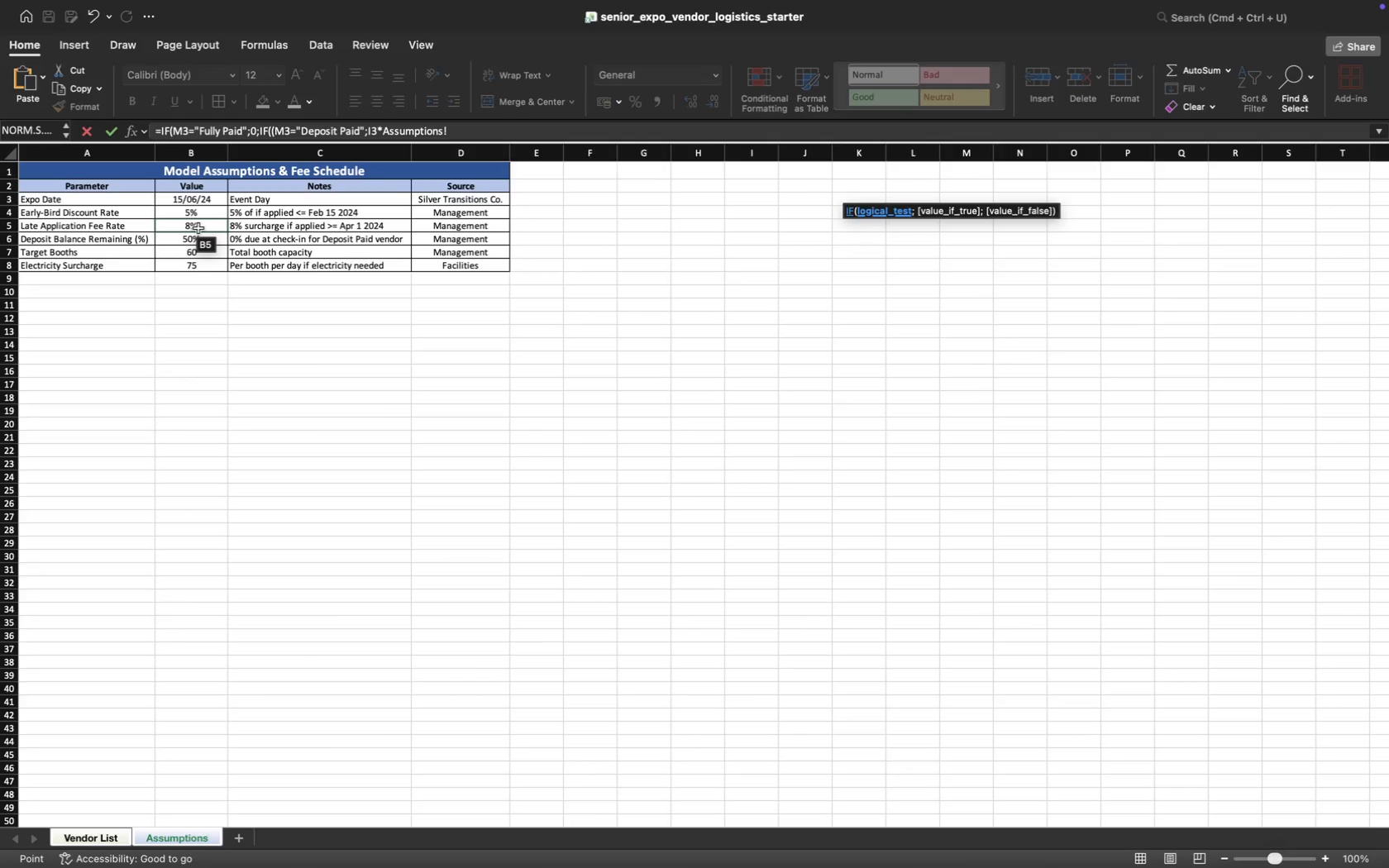 
left_click([198, 228])
 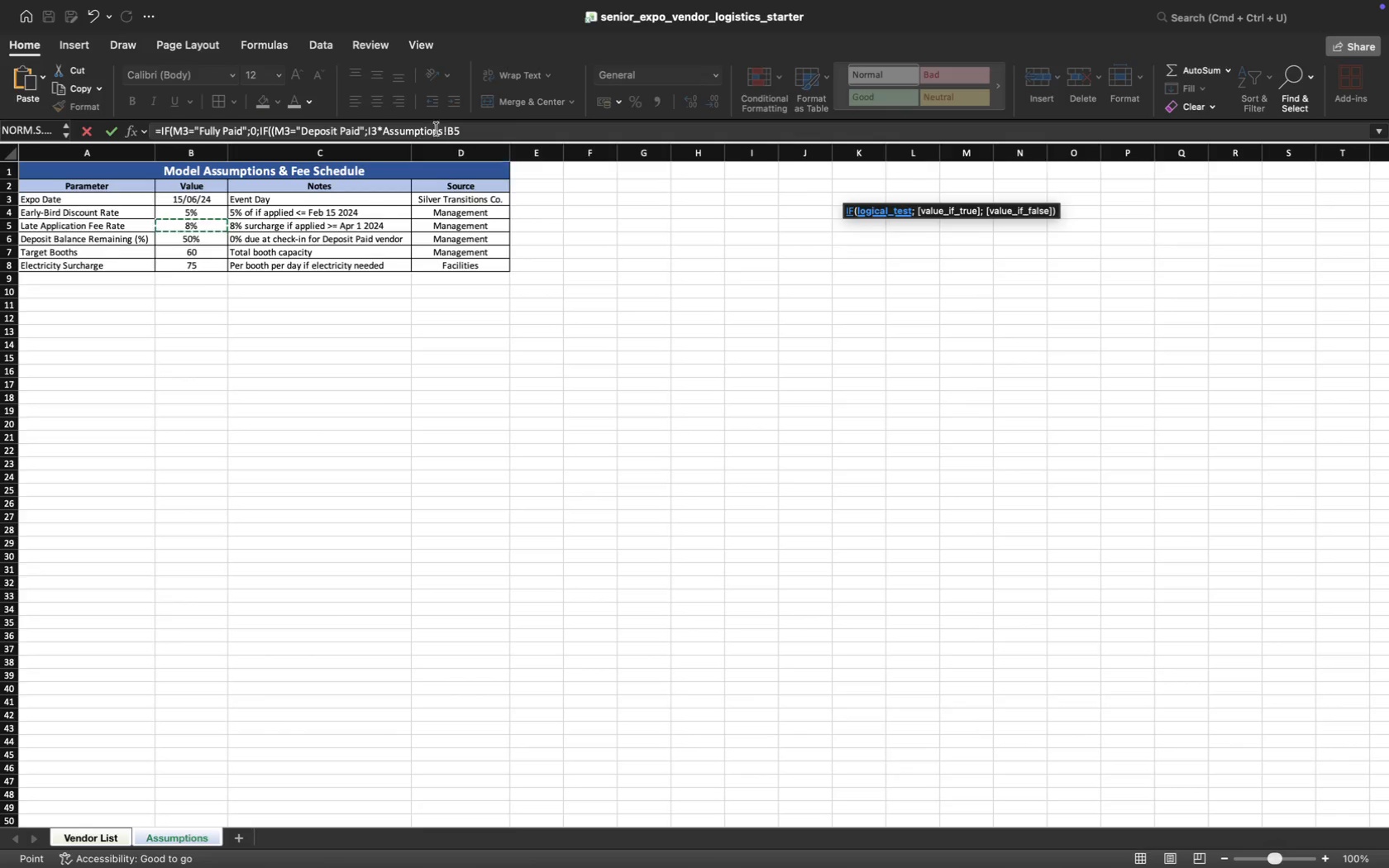 
wait(11.58)
 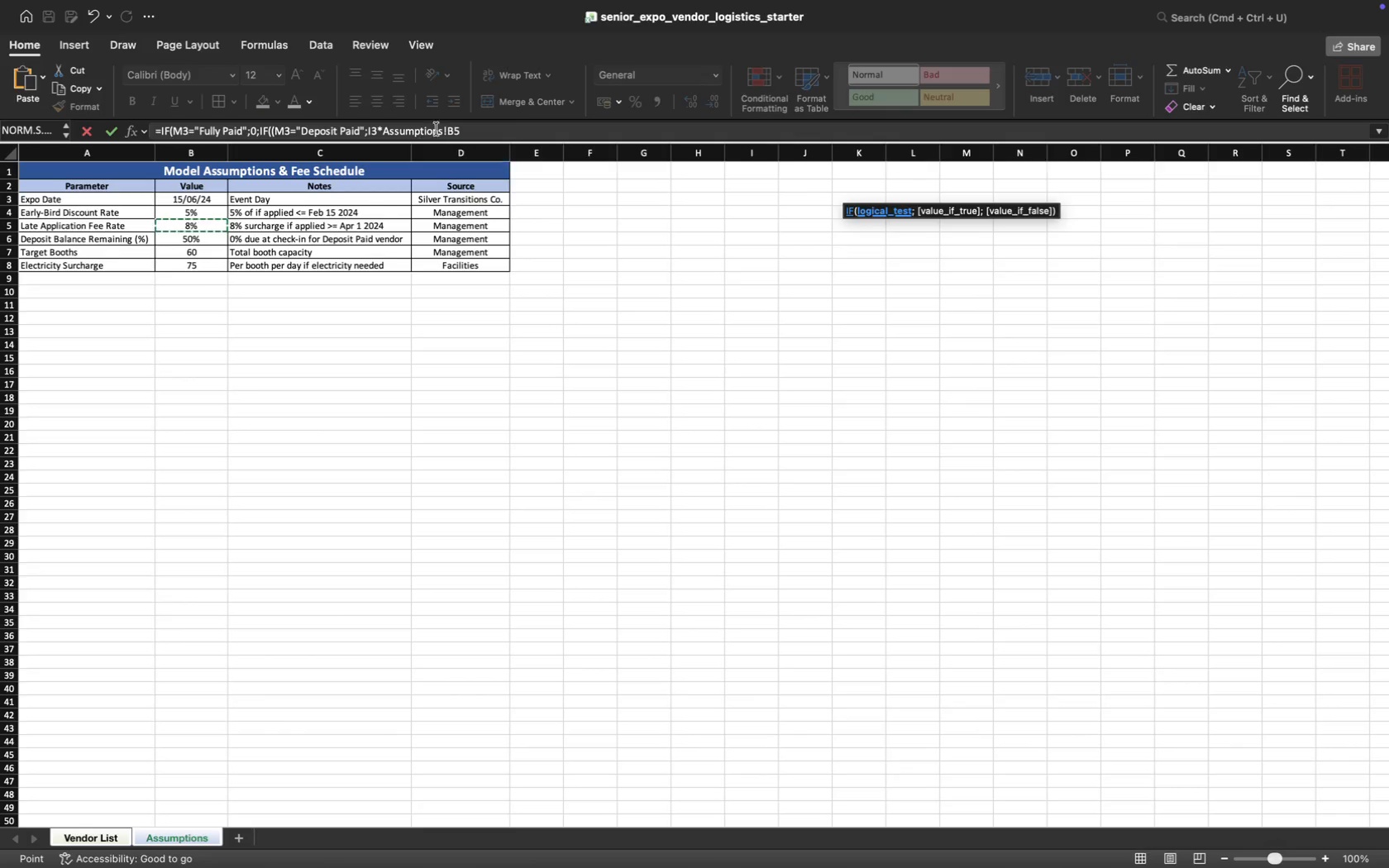 
left_click_drag(start_coordinate=[461, 131], to_coordinate=[384, 131])
 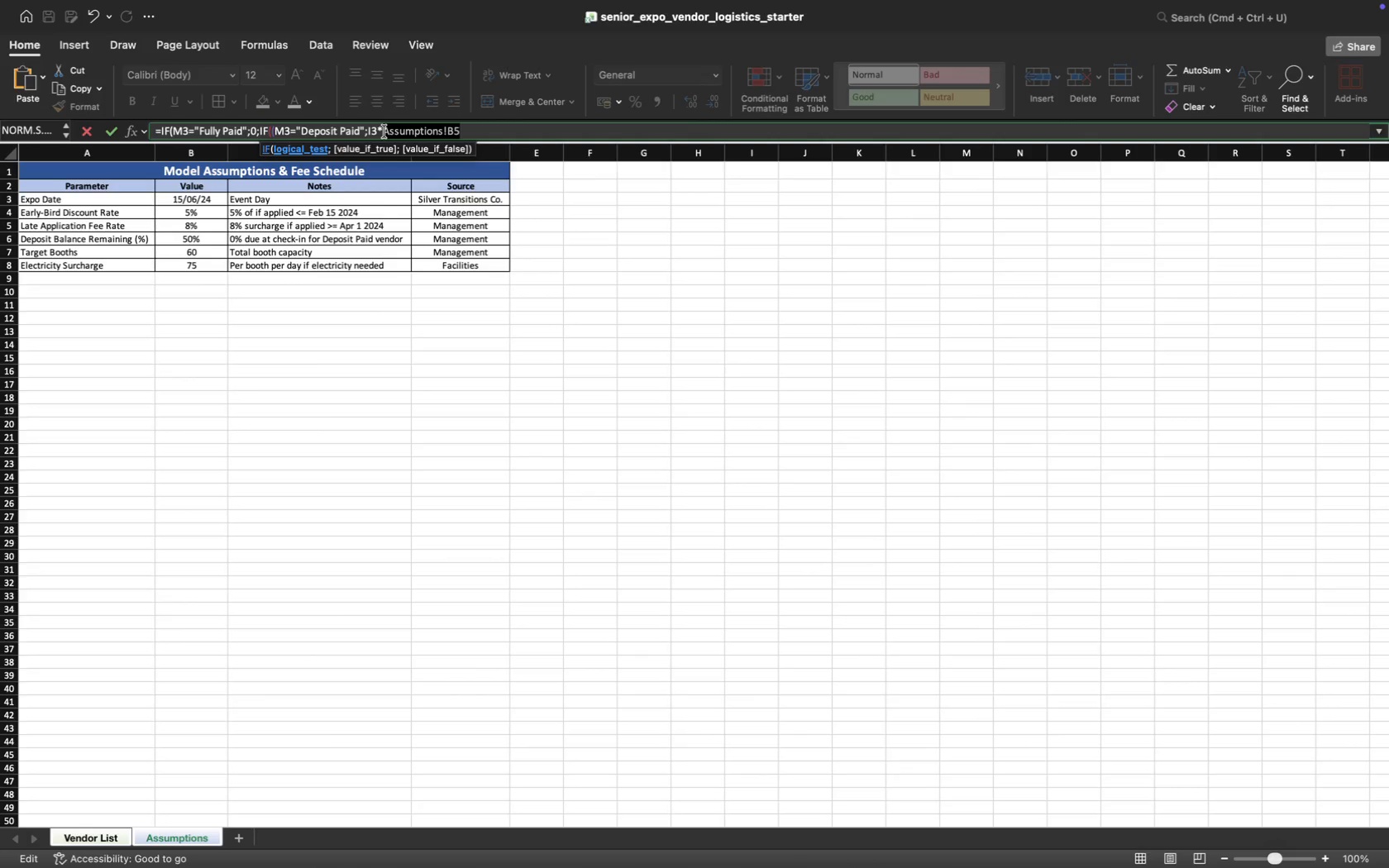 
key(F4)
 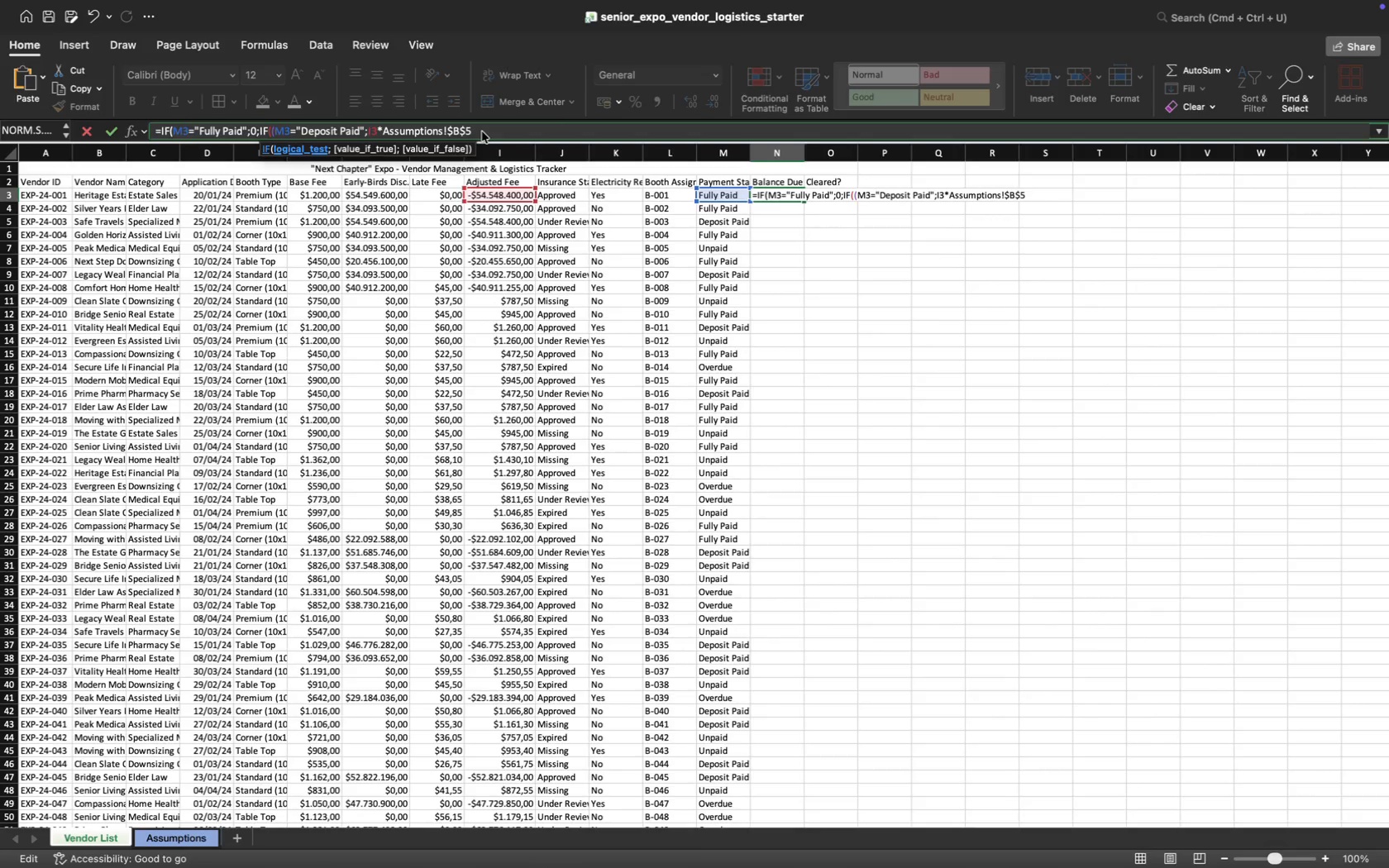 
key(Semicolon)
 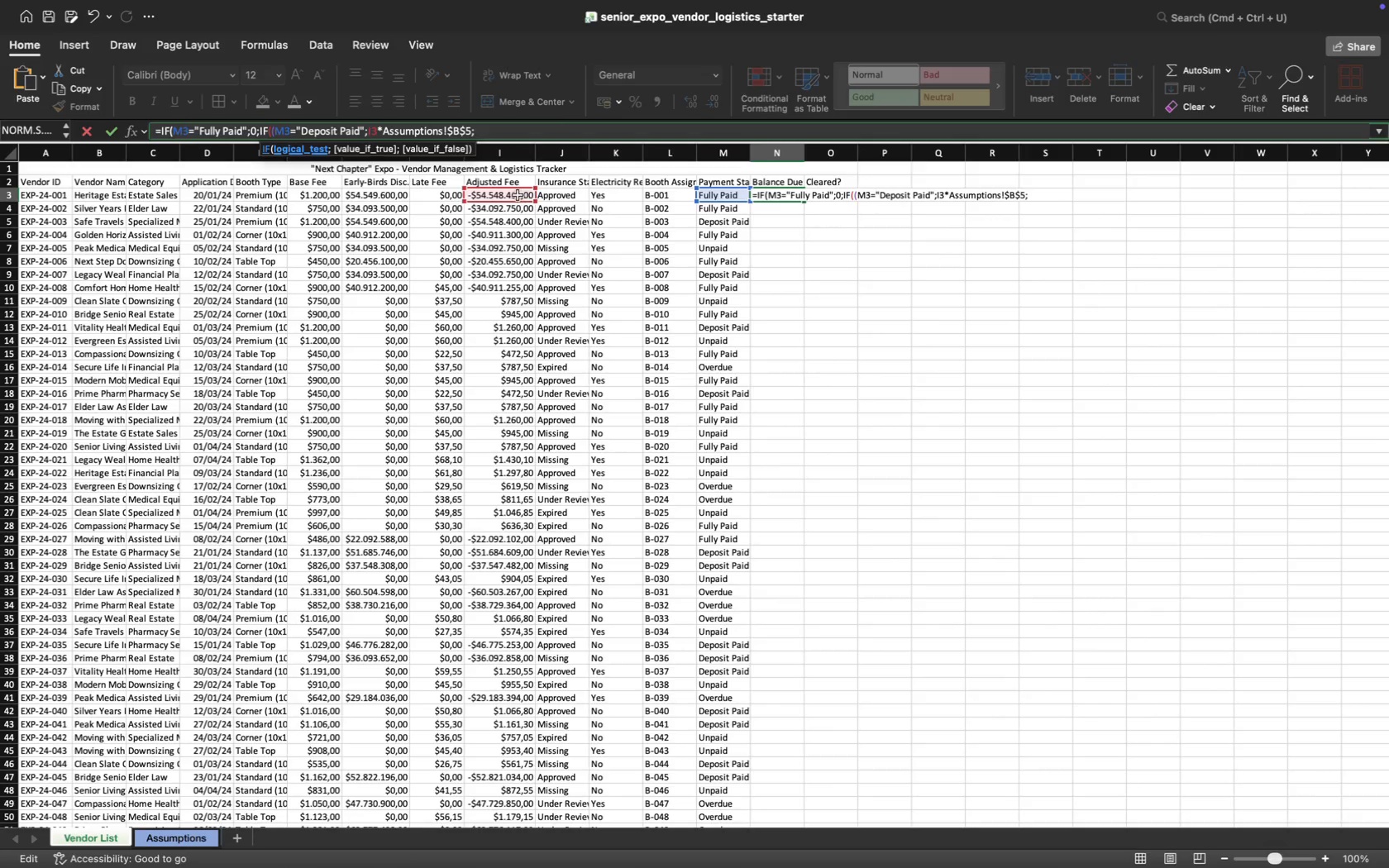 
left_click([518, 195])
 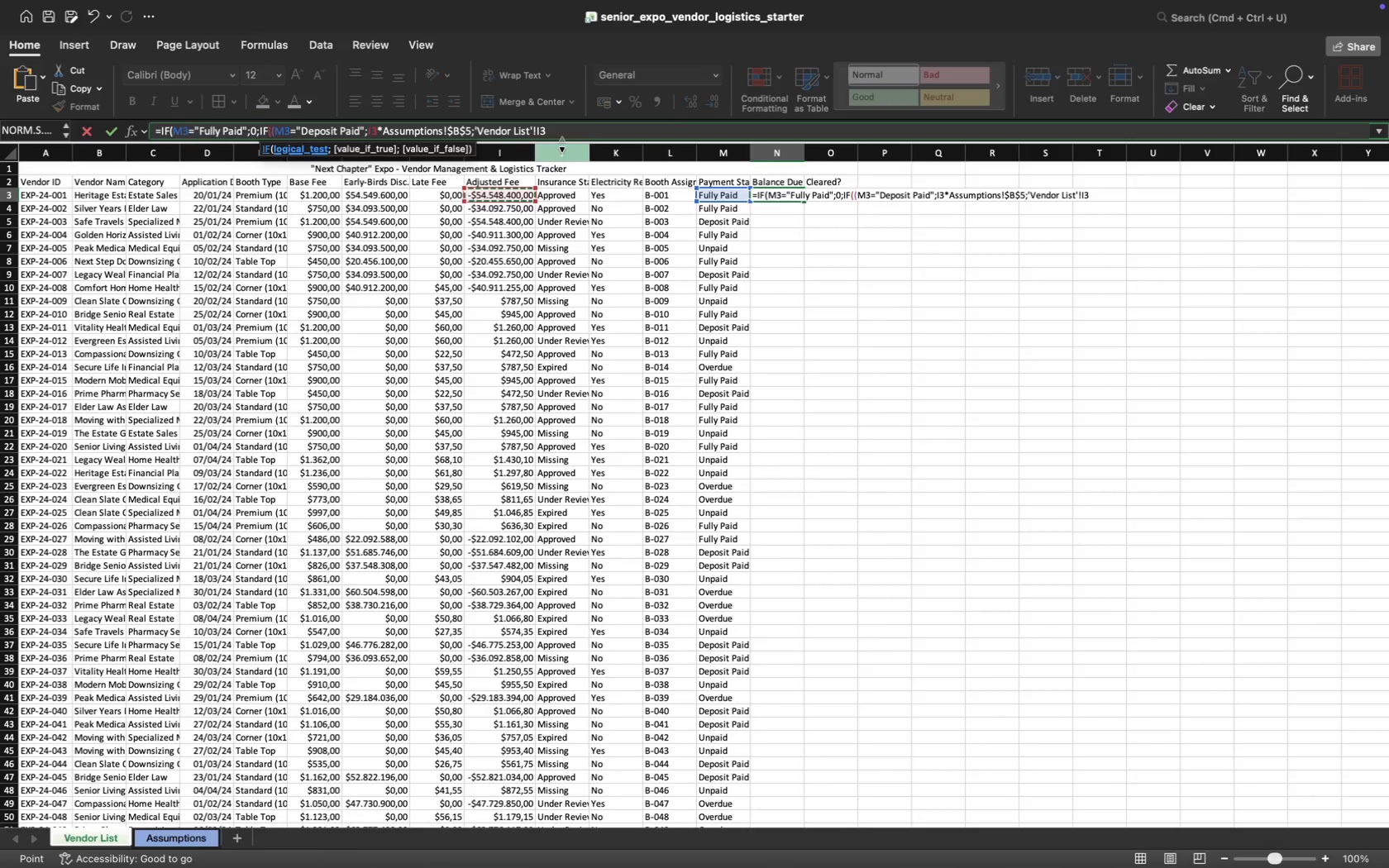 
wait(8.53)
 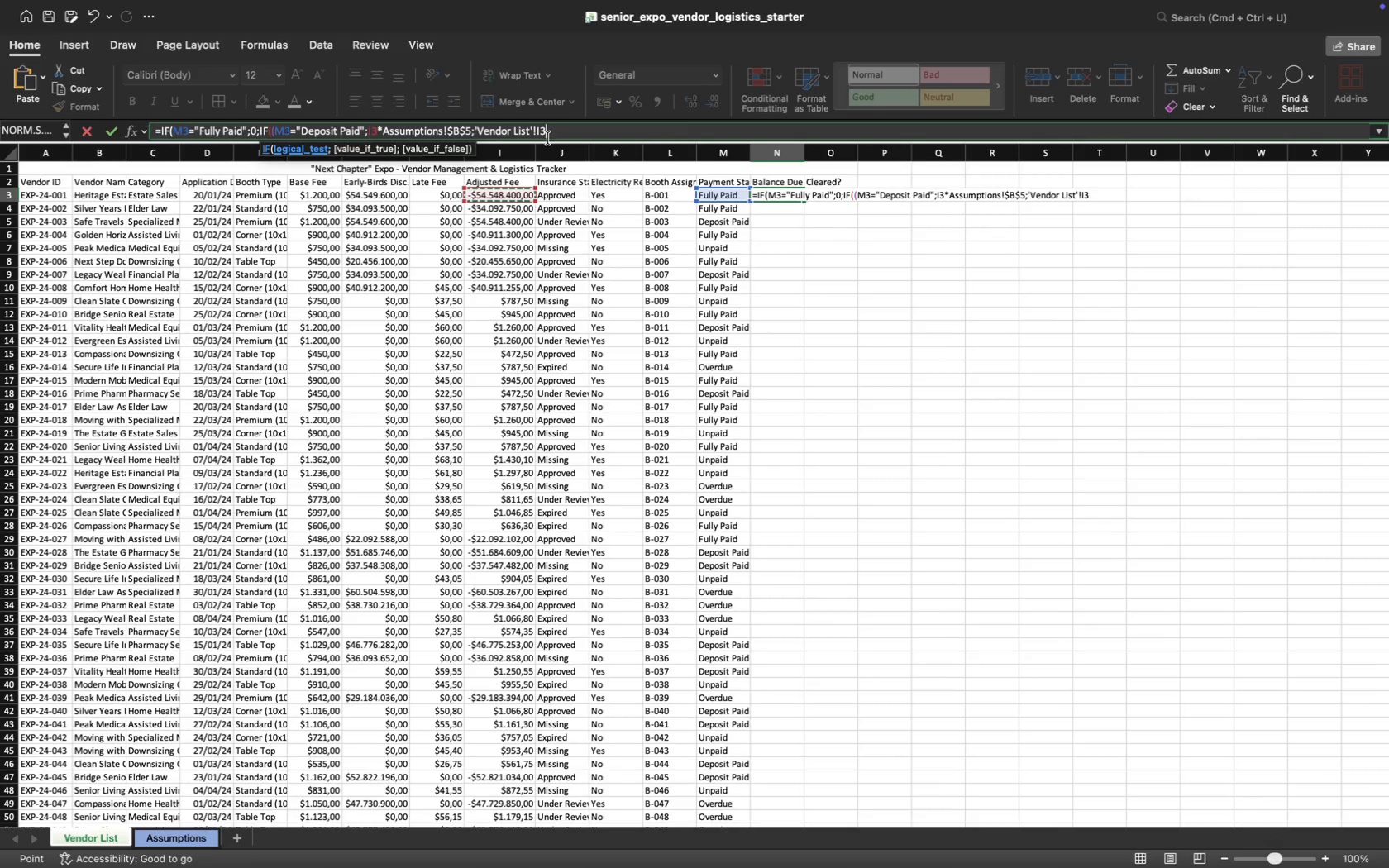 
type()))
 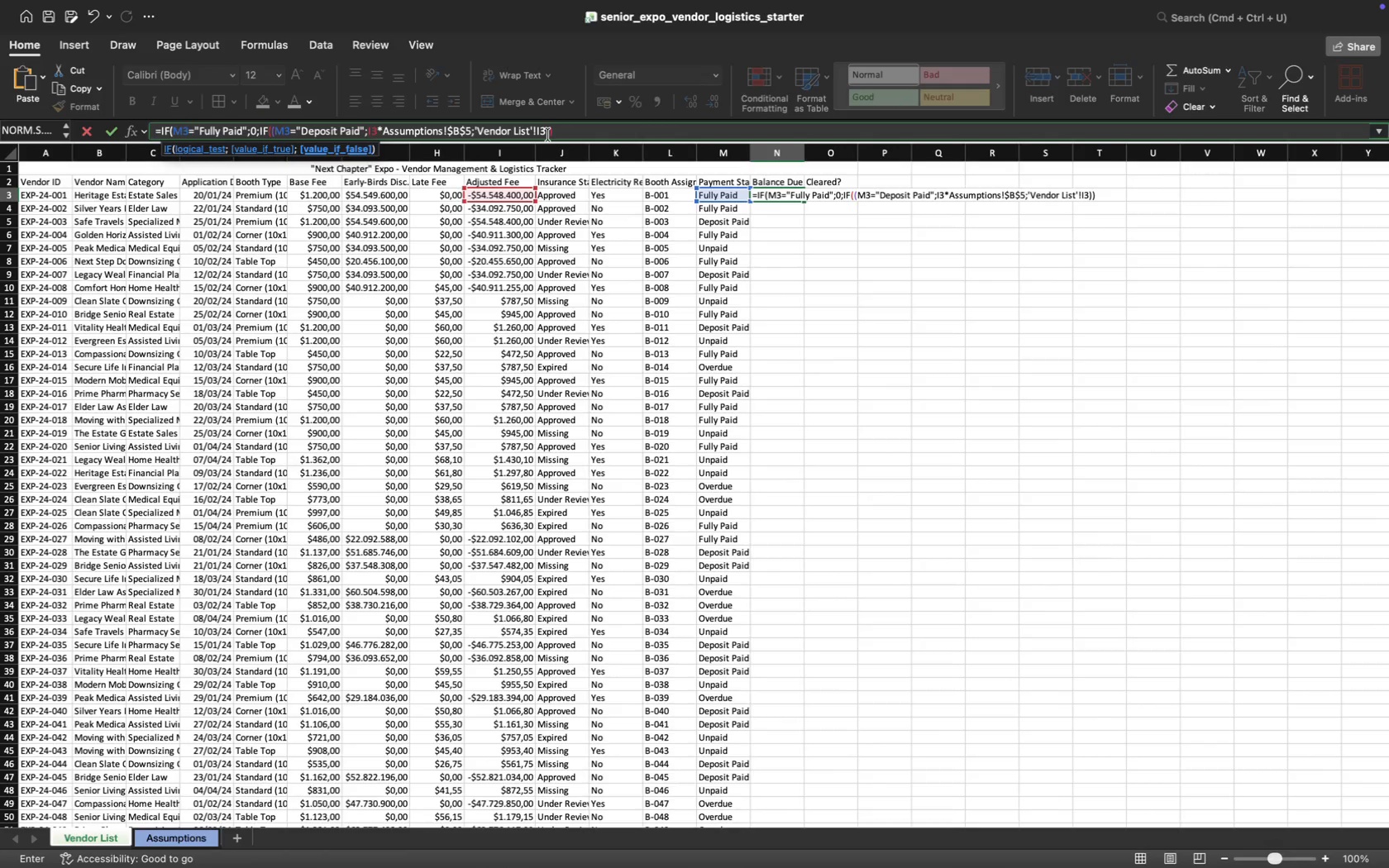 
key(Enter)
 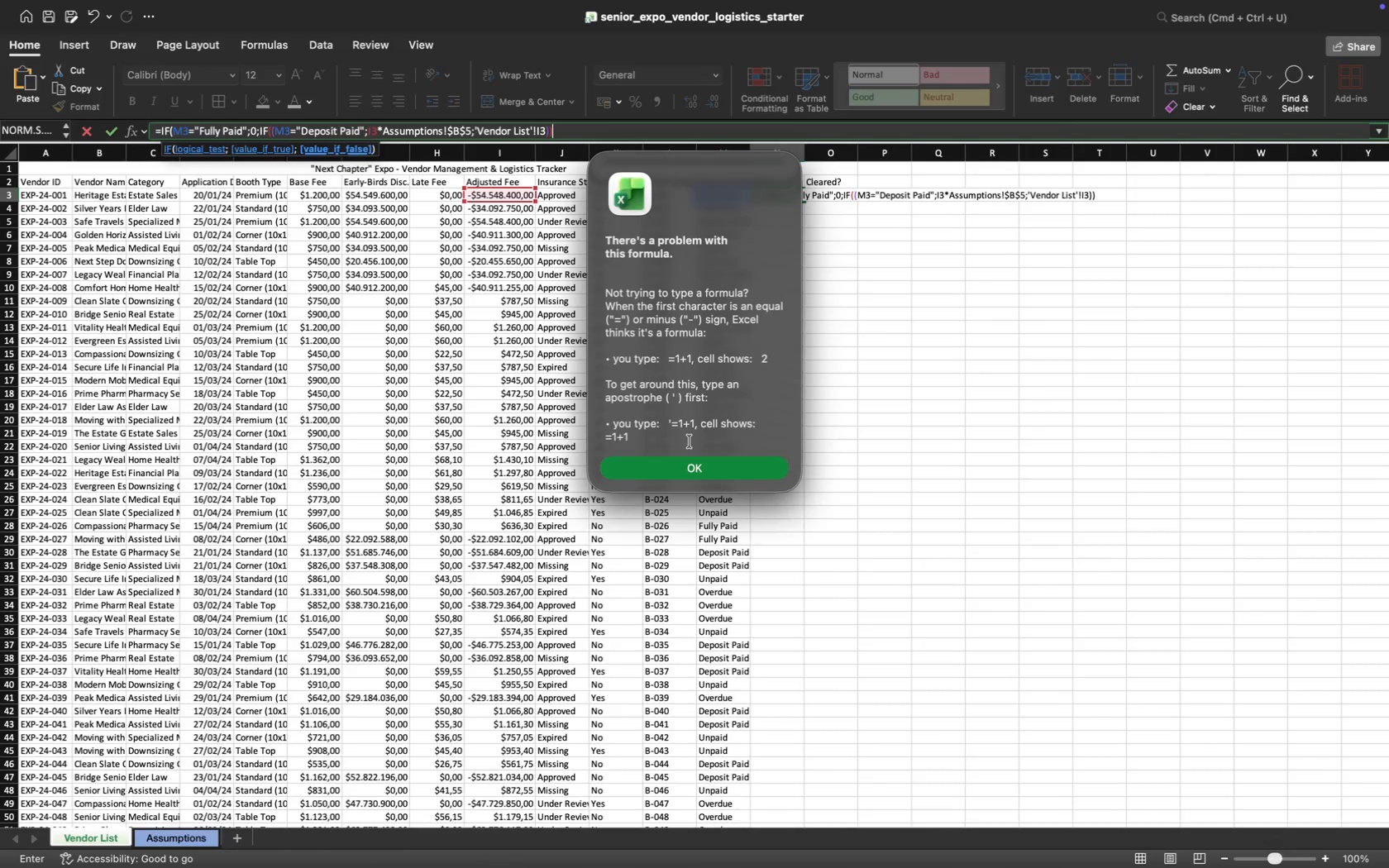 
left_click([702, 471])
 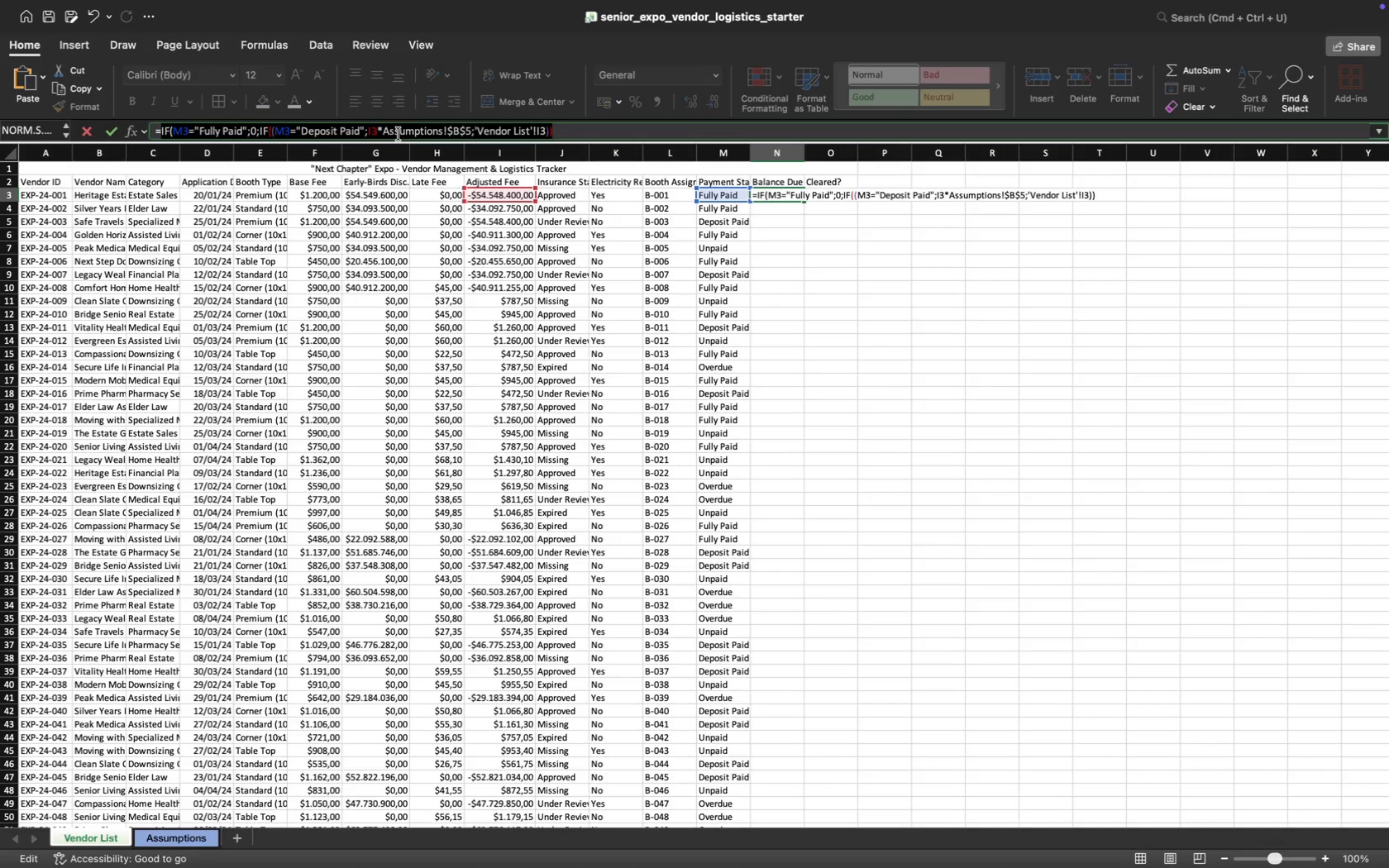 
wait(8.95)
 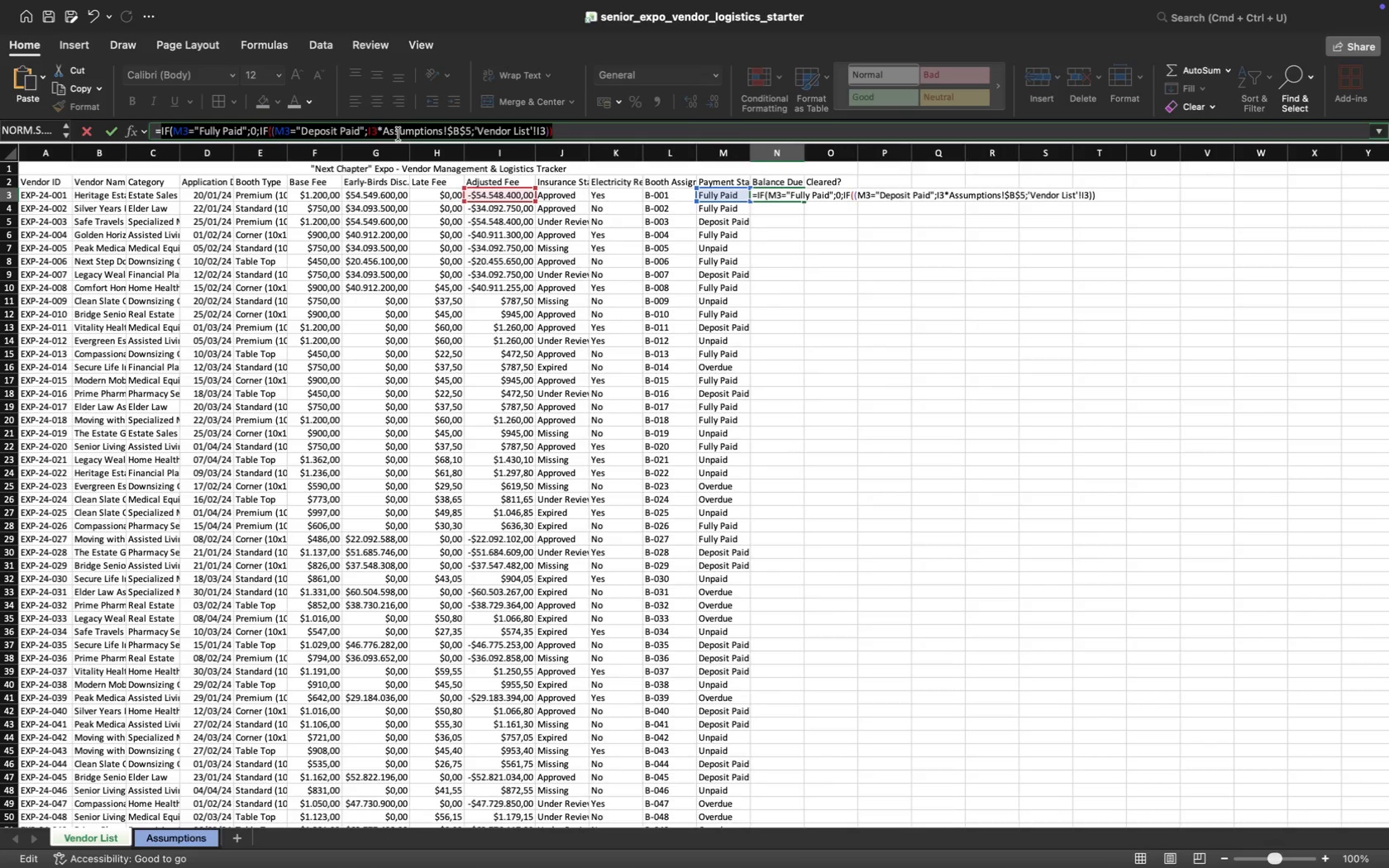 
left_click([557, 129])
 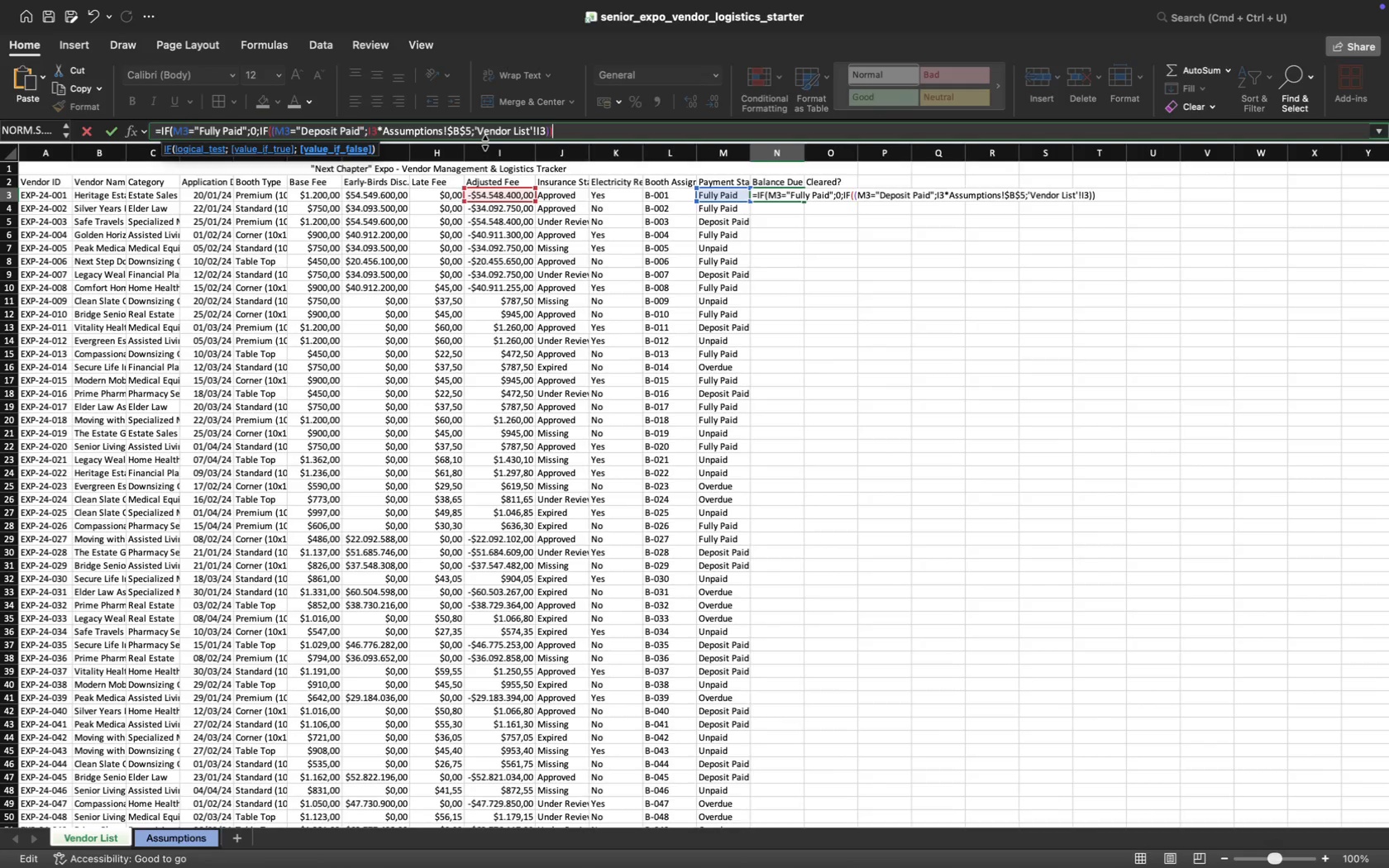 
key(Shift+0)
 